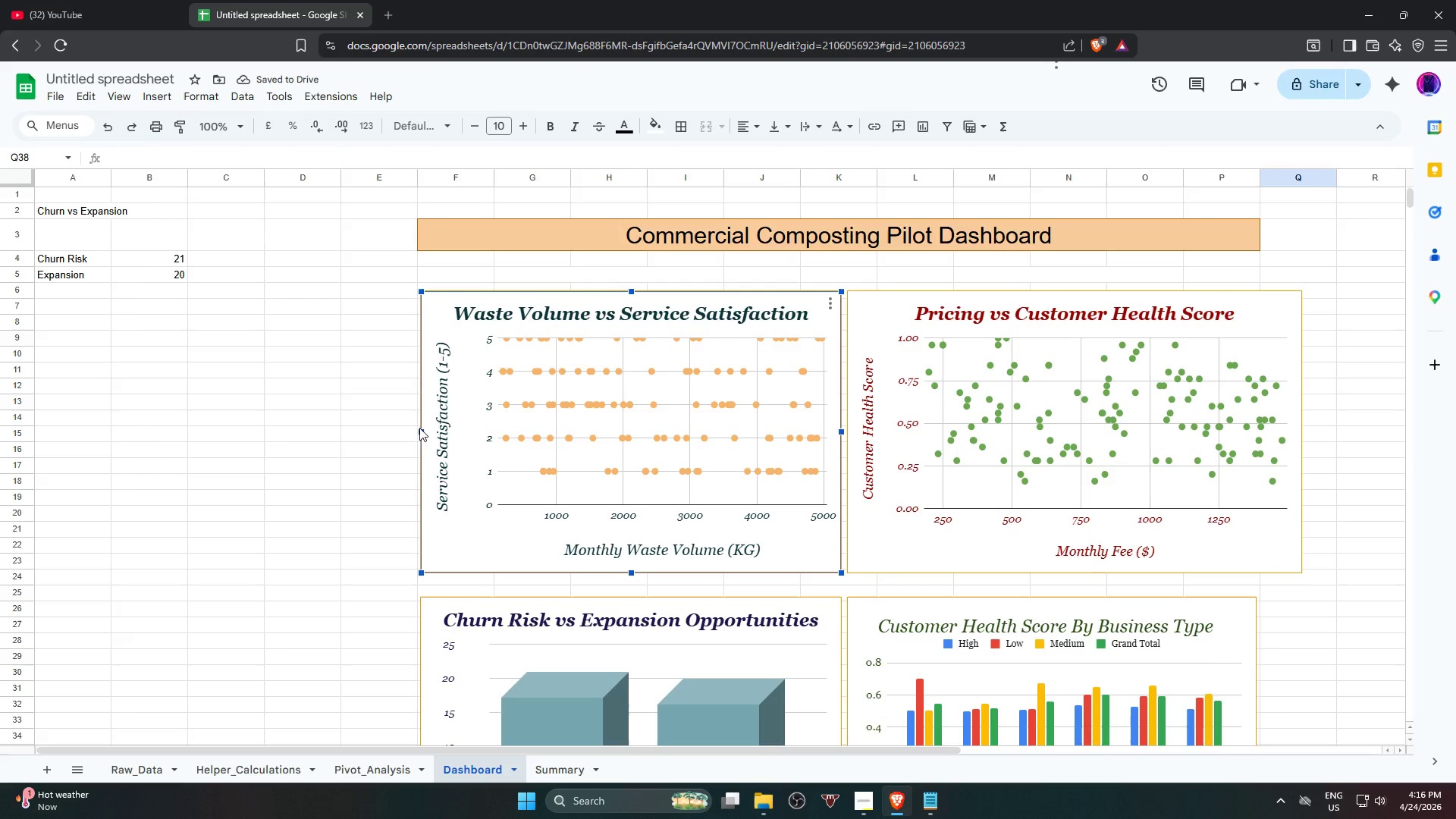 
left_click_drag(start_coordinate=[421, 433], to_coordinate=[378, 434])
 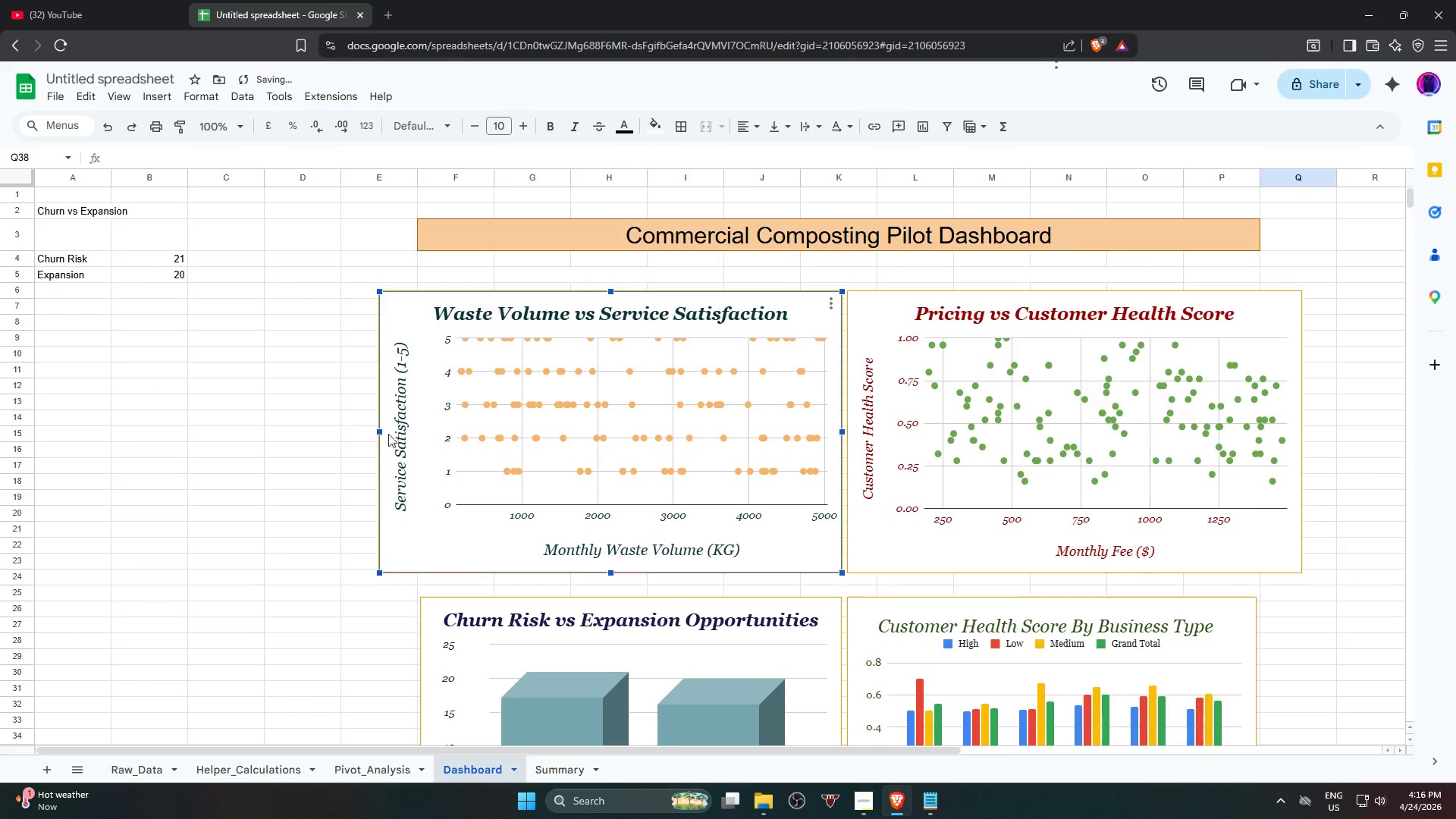 
scroll: coordinate [389, 435], scroll_direction: down, amount: 2.0
 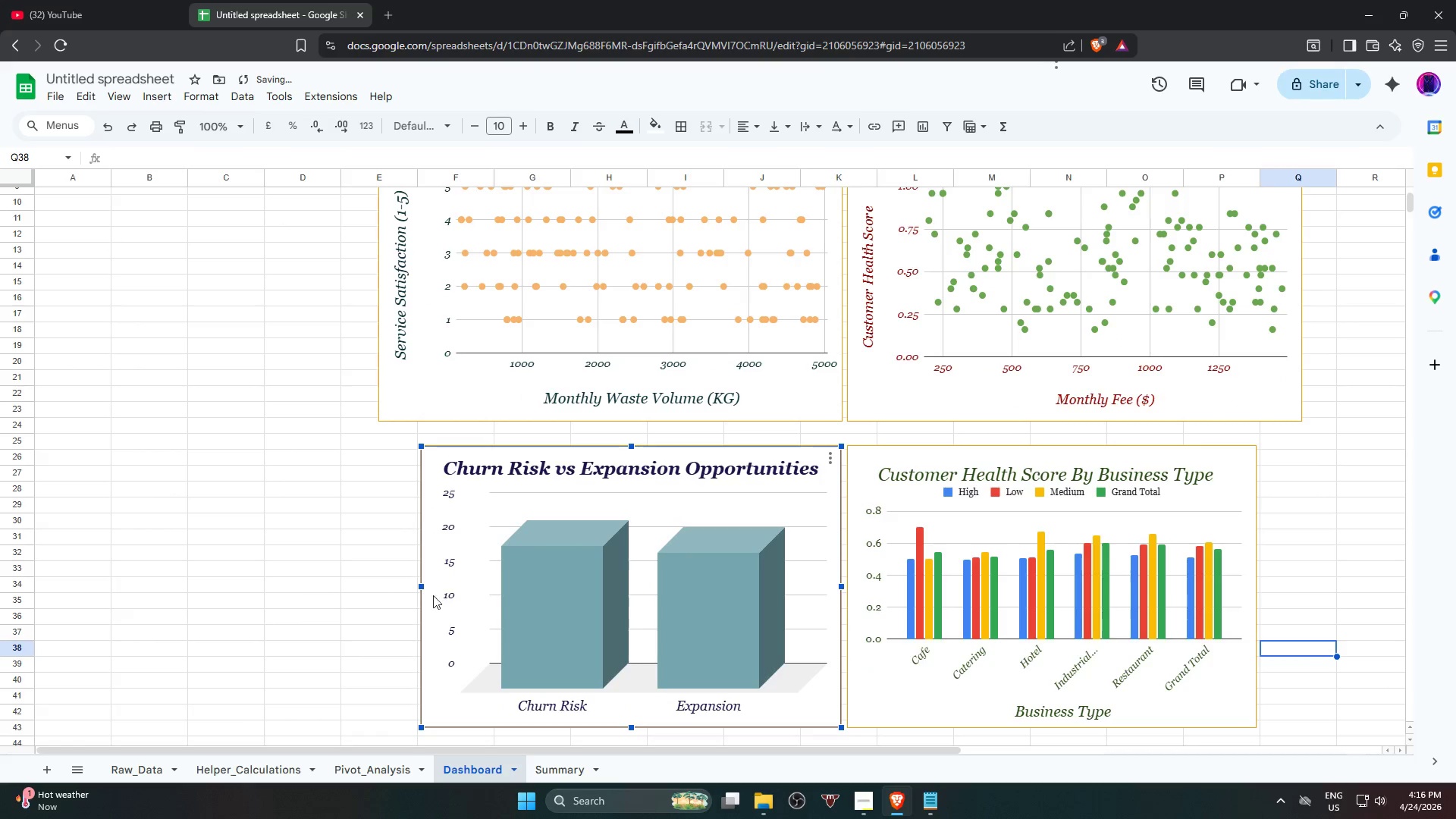 
left_click_drag(start_coordinate=[422, 589], to_coordinate=[382, 588])
 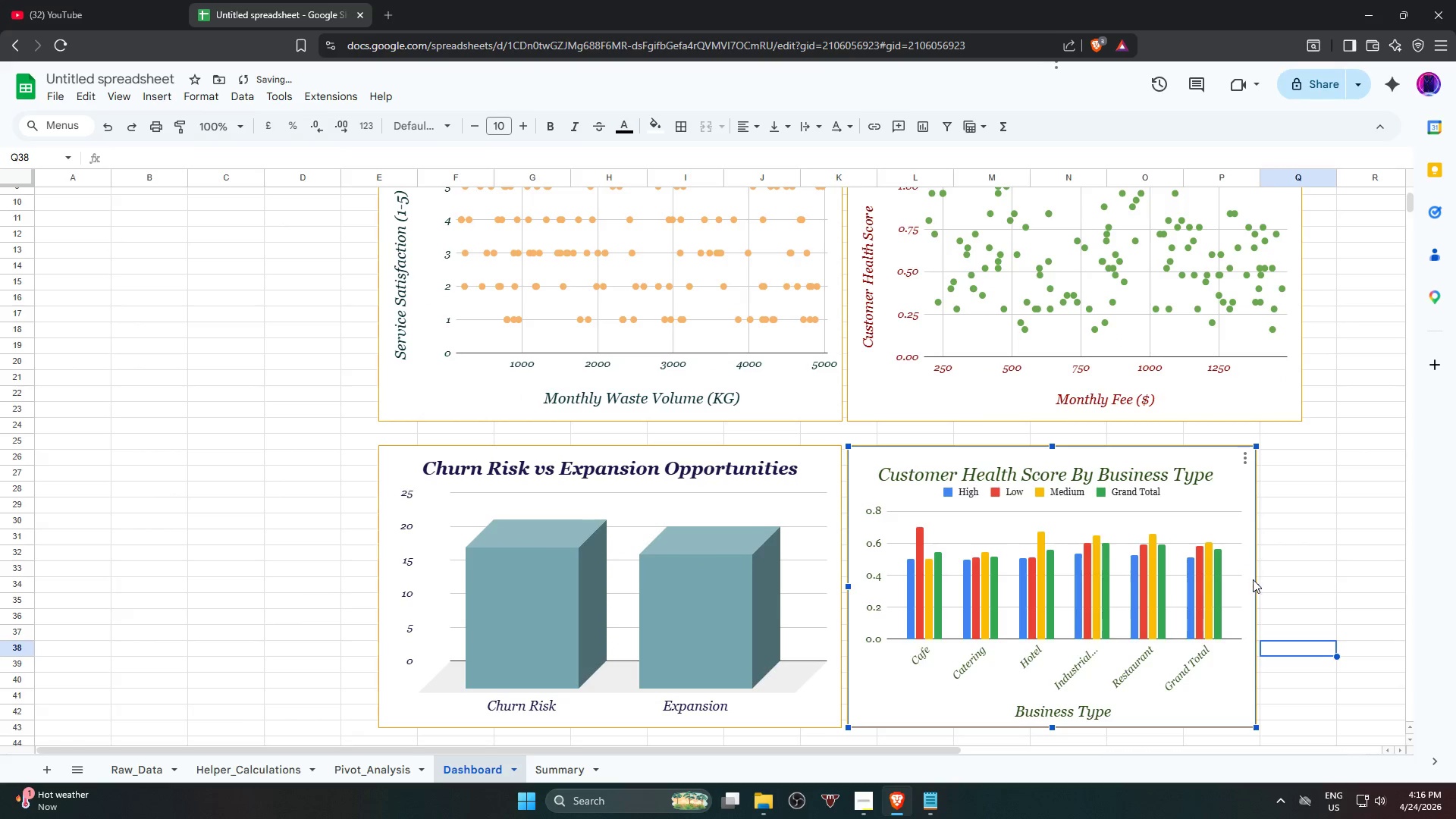 
left_click_drag(start_coordinate=[1254, 586], to_coordinate=[1301, 593])
 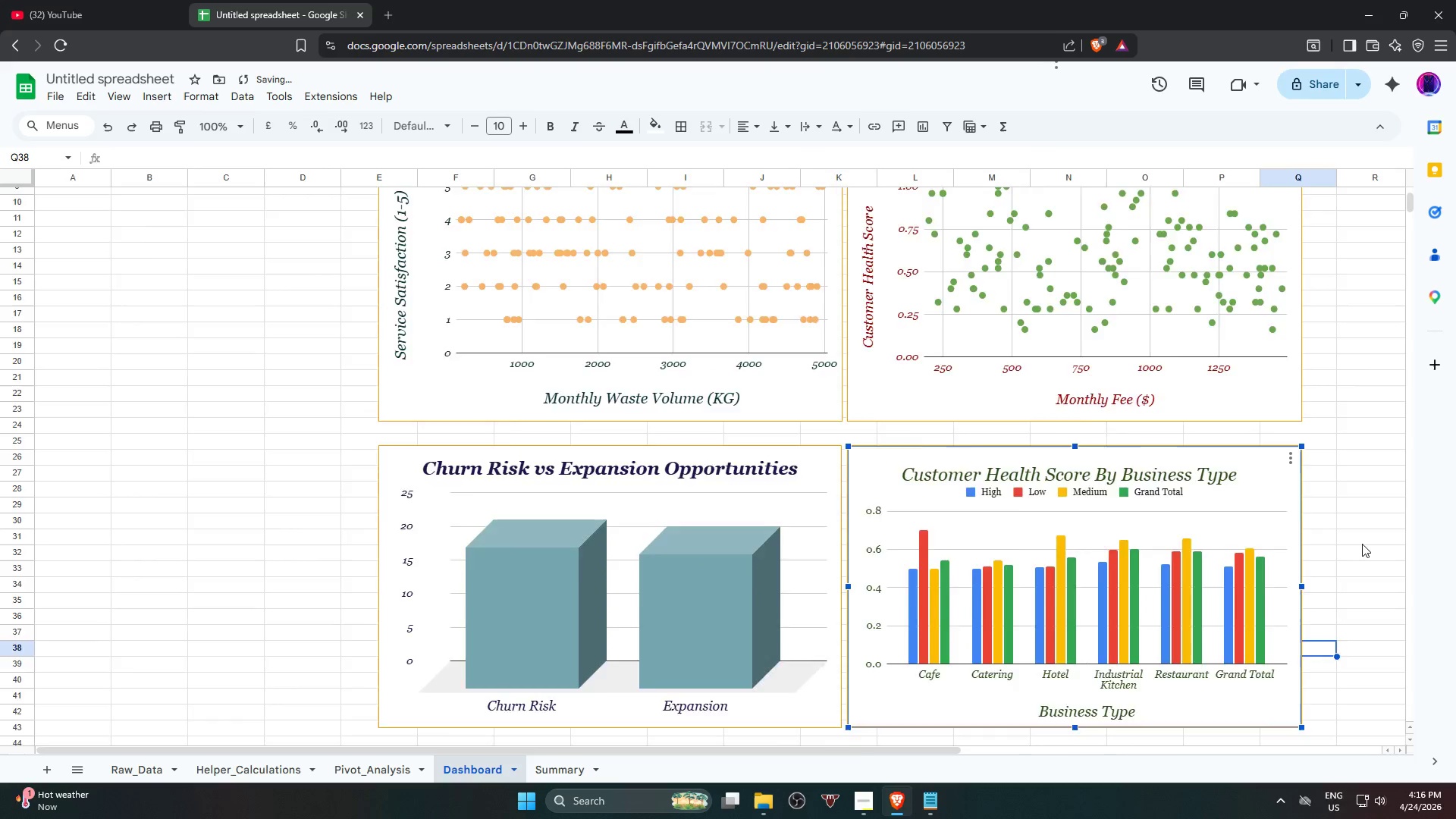 
scroll: coordinate [1373, 494], scroll_direction: up, amount: 3.0
 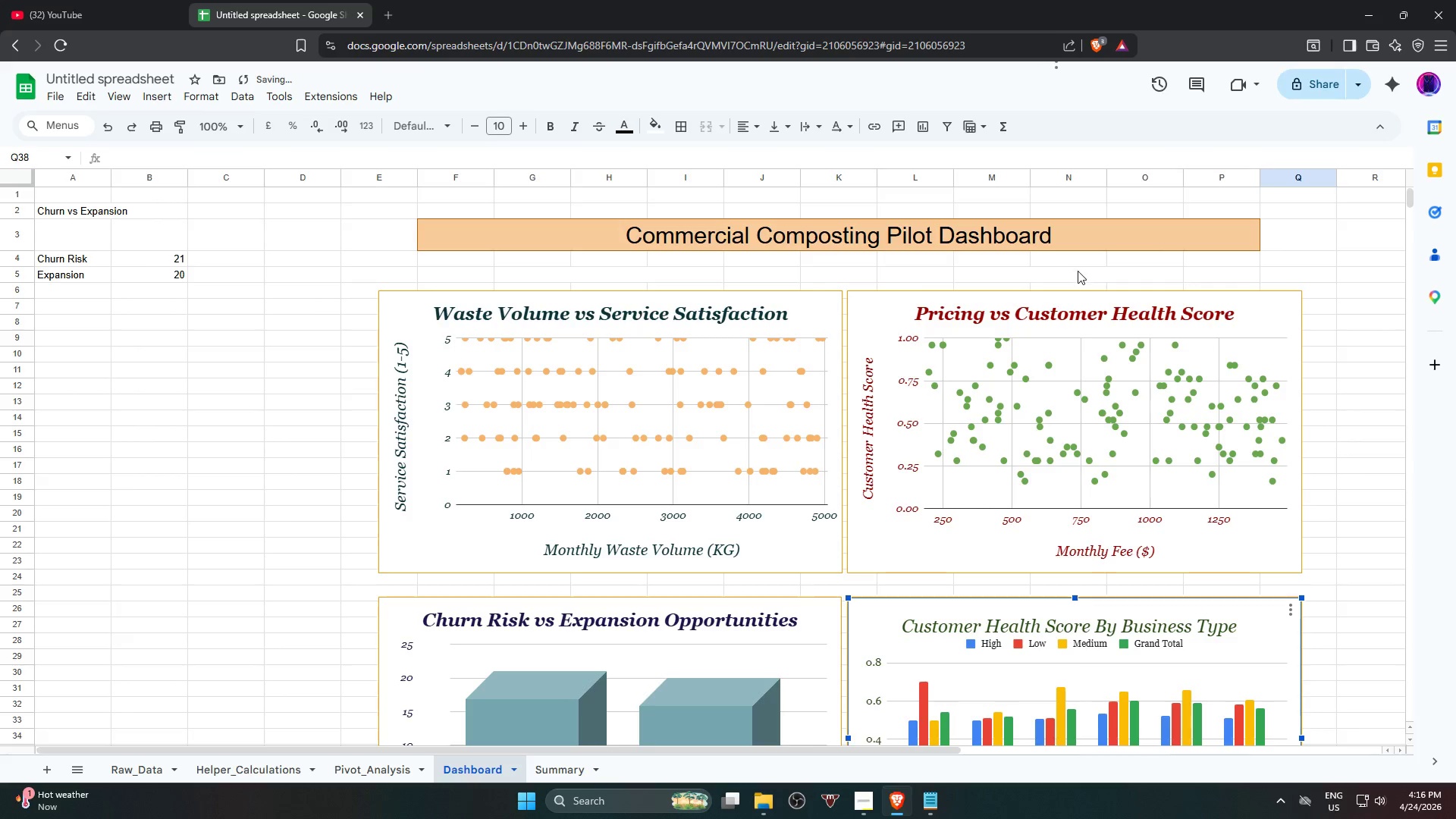 
left_click([1078, 272])
 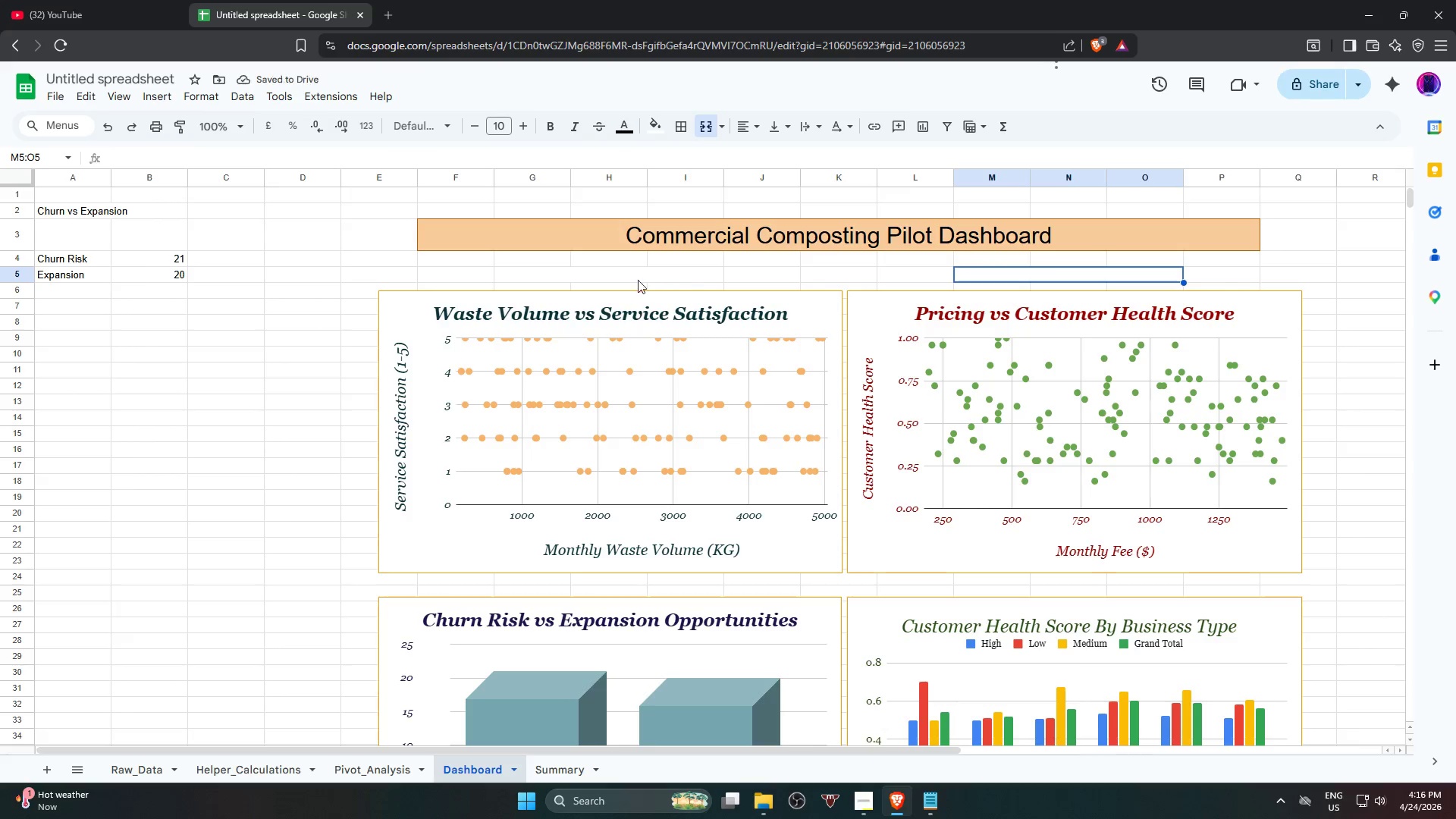 
left_click([633, 278])
 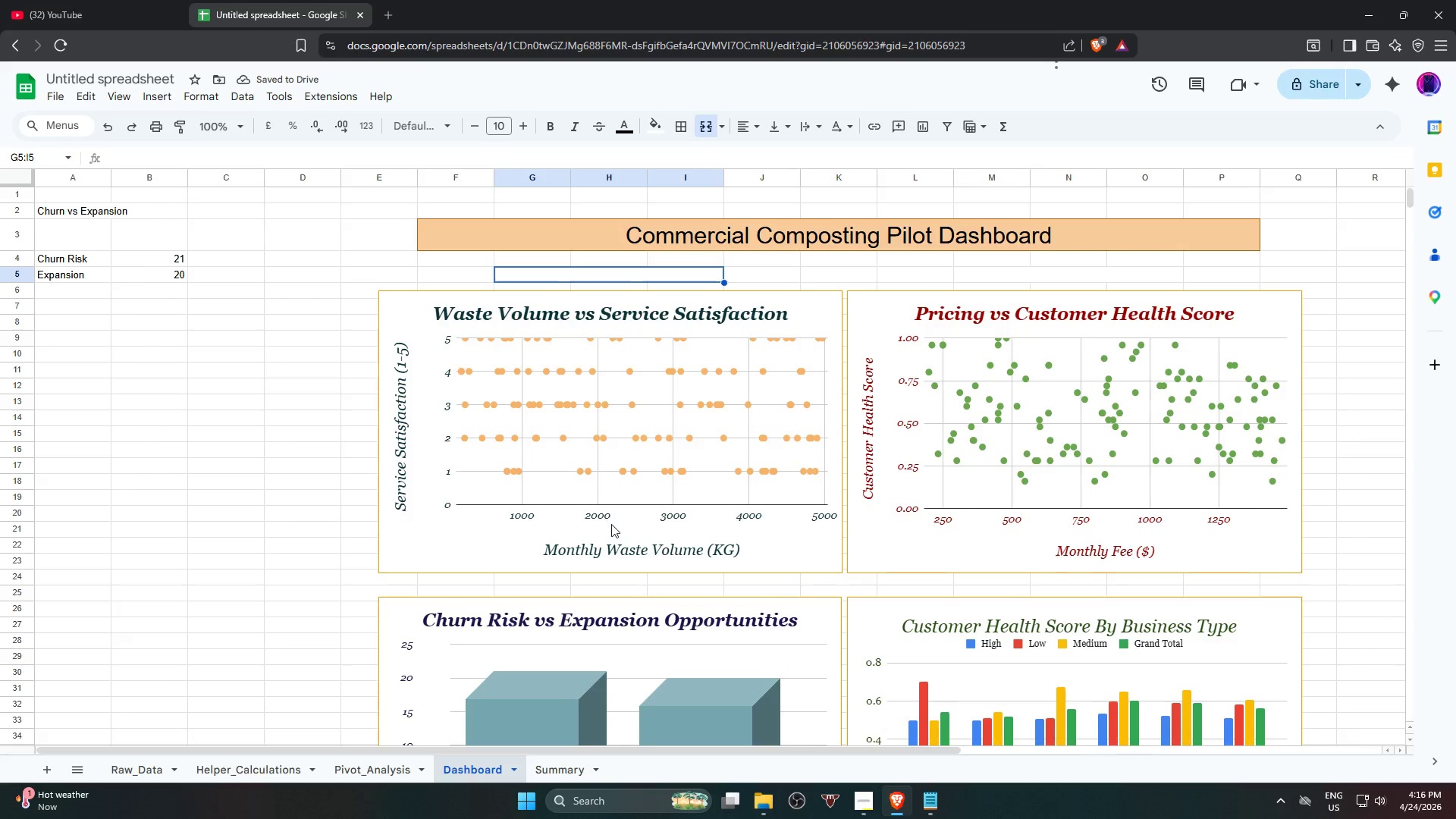 
scroll: coordinate [622, 529], scroll_direction: down, amount: 3.0
 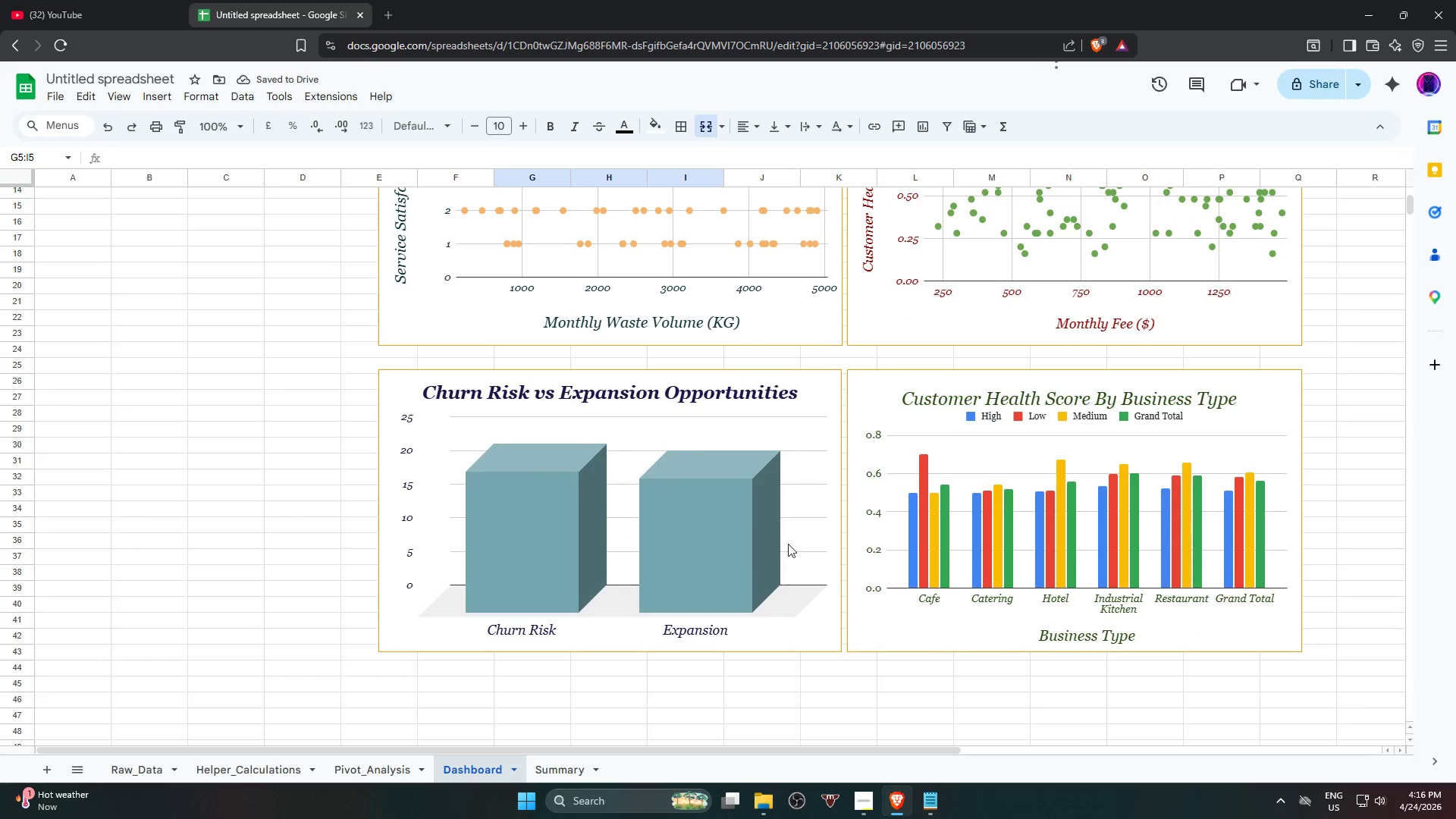 
left_click([811, 535])
 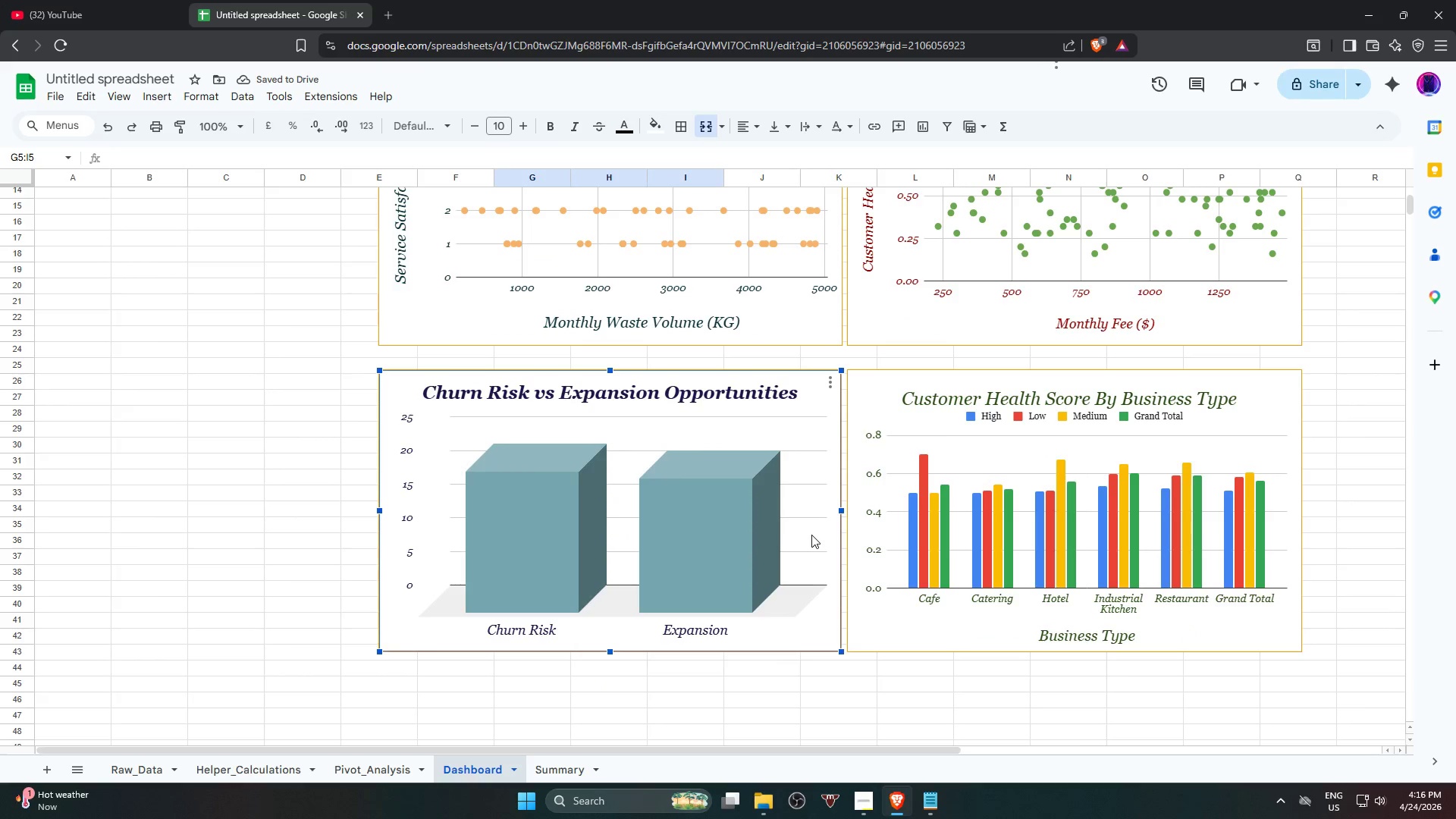 
left_click_drag(start_coordinate=[811, 535], to_coordinate=[808, 552])
 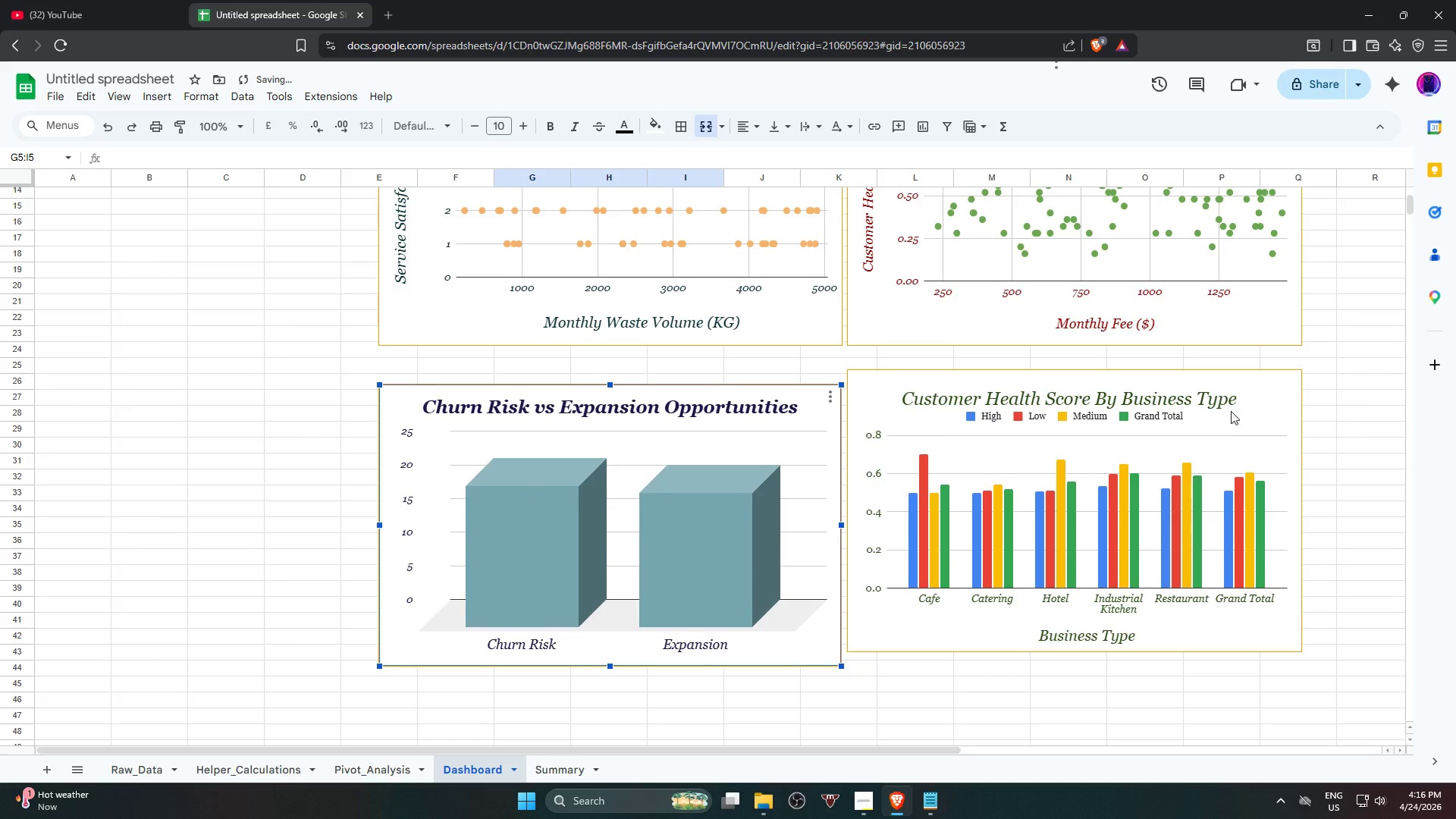 
left_click([1254, 411])
 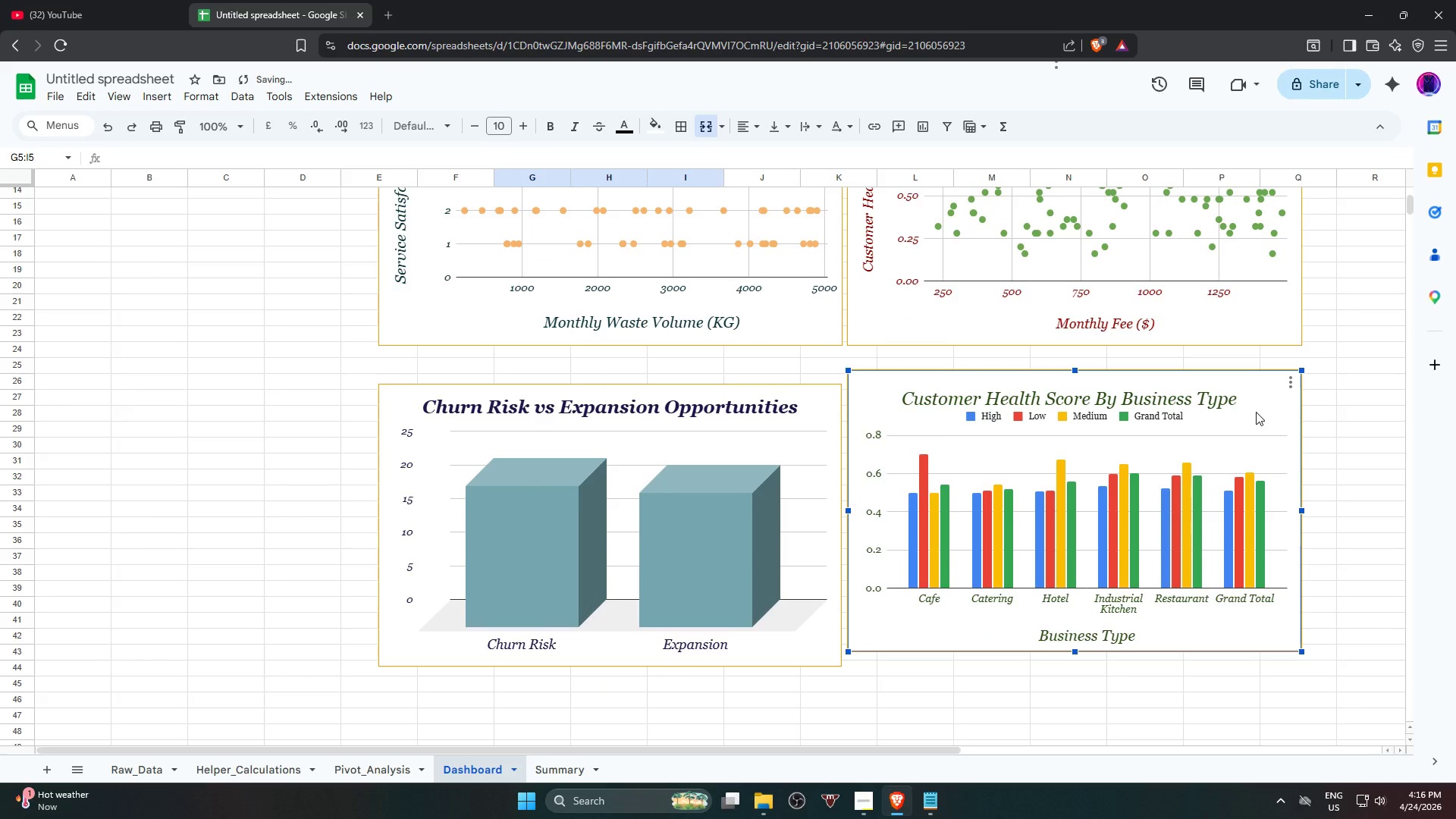 
left_click_drag(start_coordinate=[1256, 412], to_coordinate=[1261, 425])
 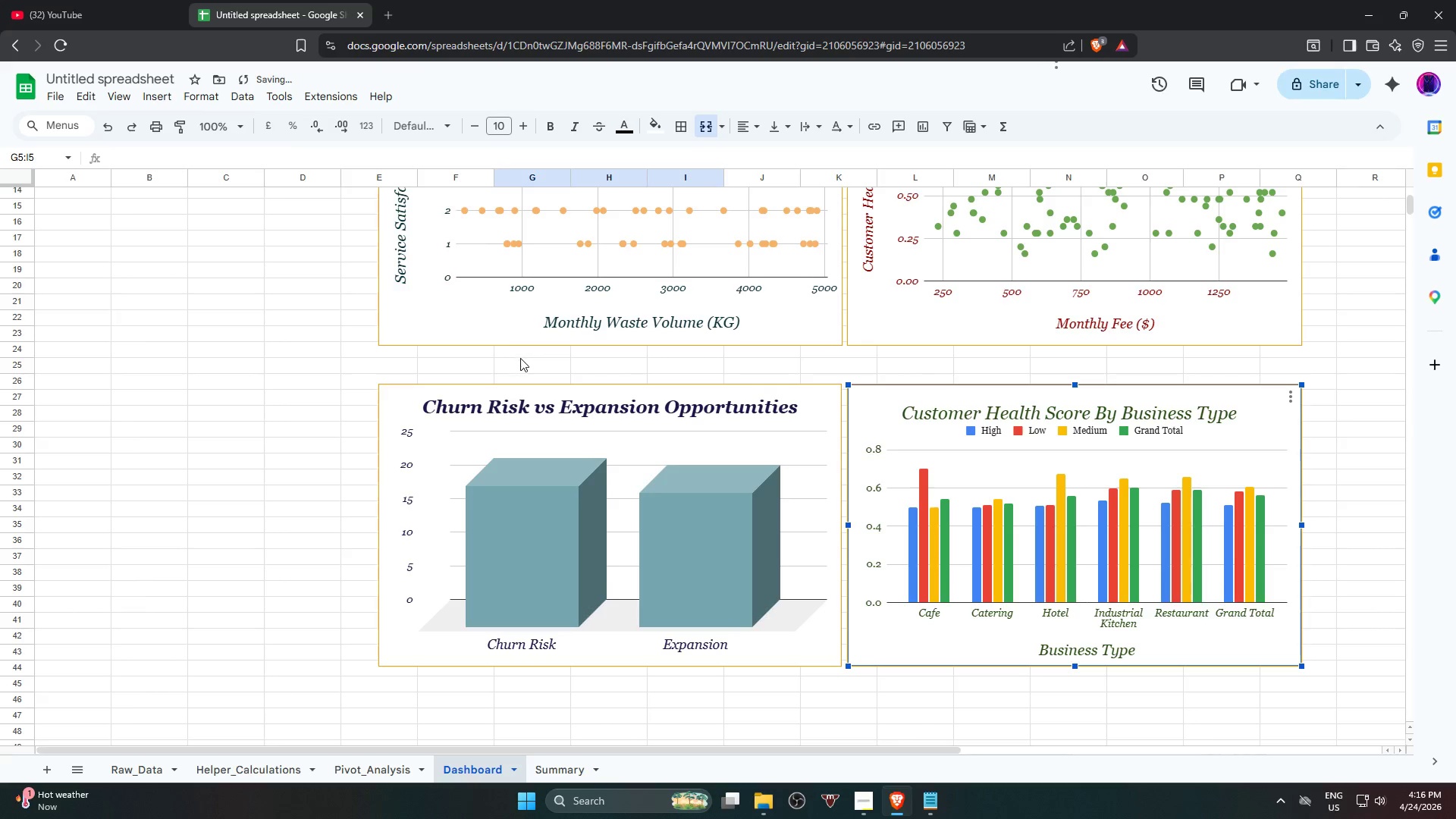 
left_click([522, 359])
 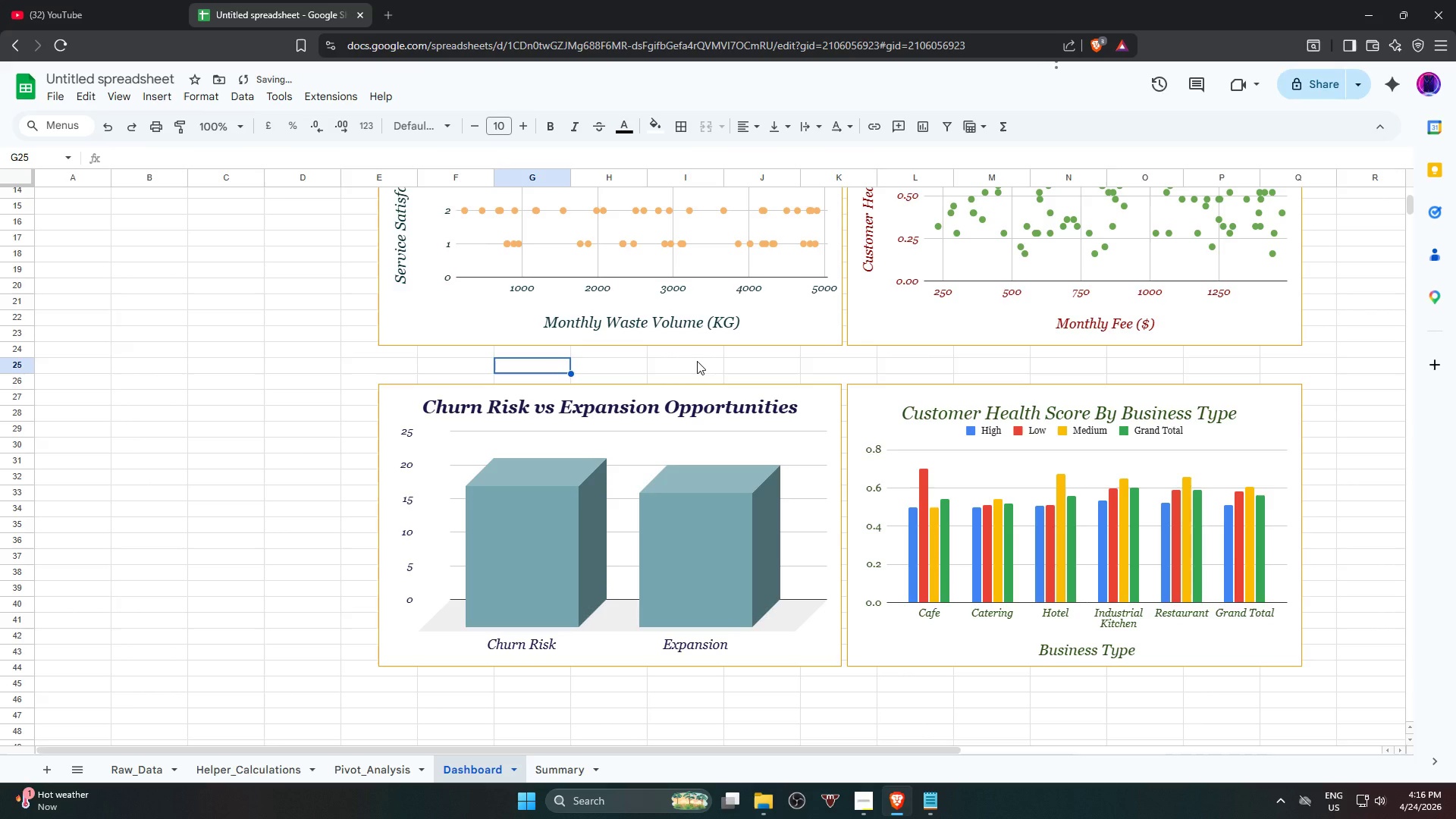 
hold_key(key=ShiftLeft, duration=0.34)
left_click([697, 361])
 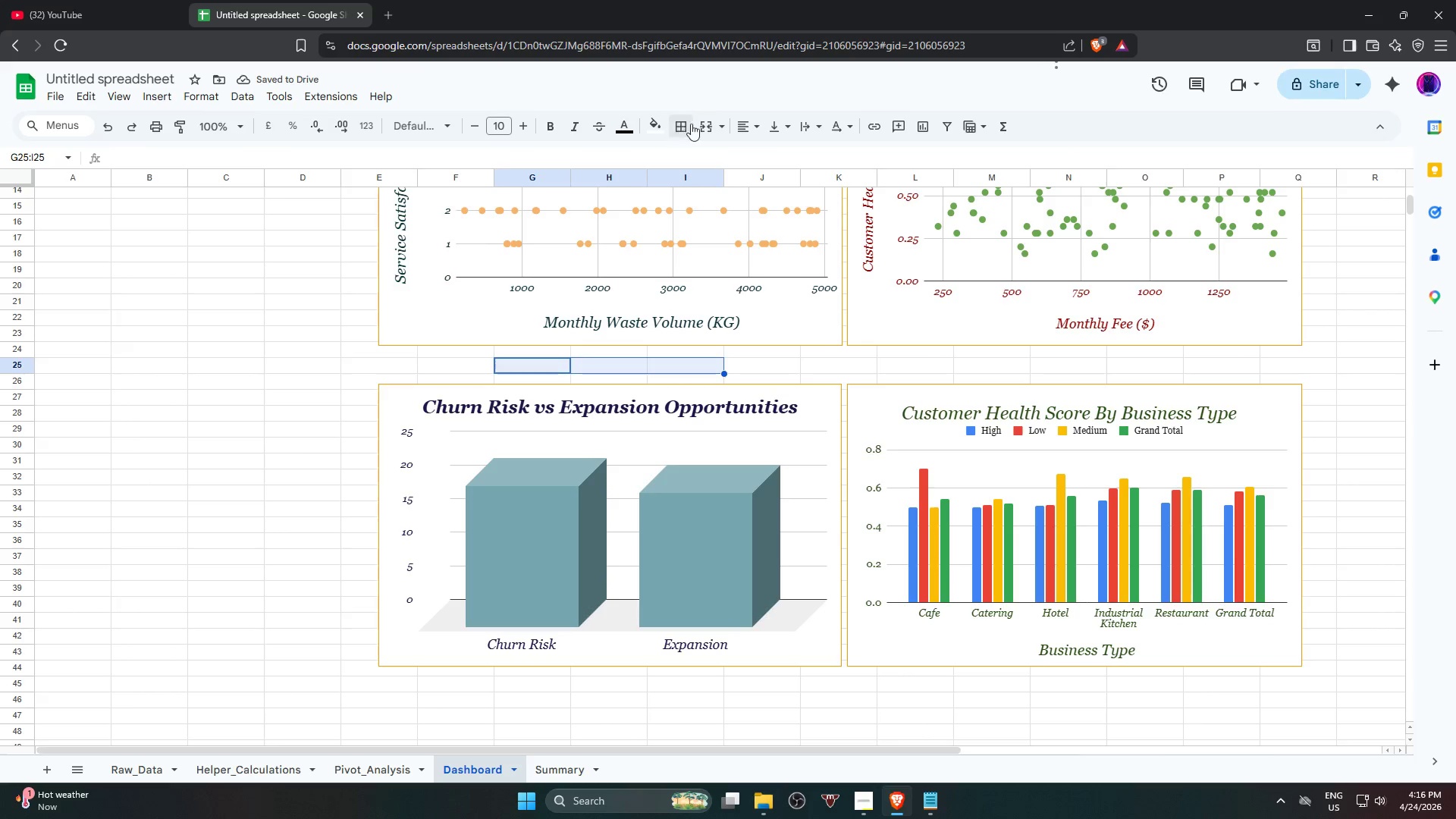 
left_click([709, 126])
 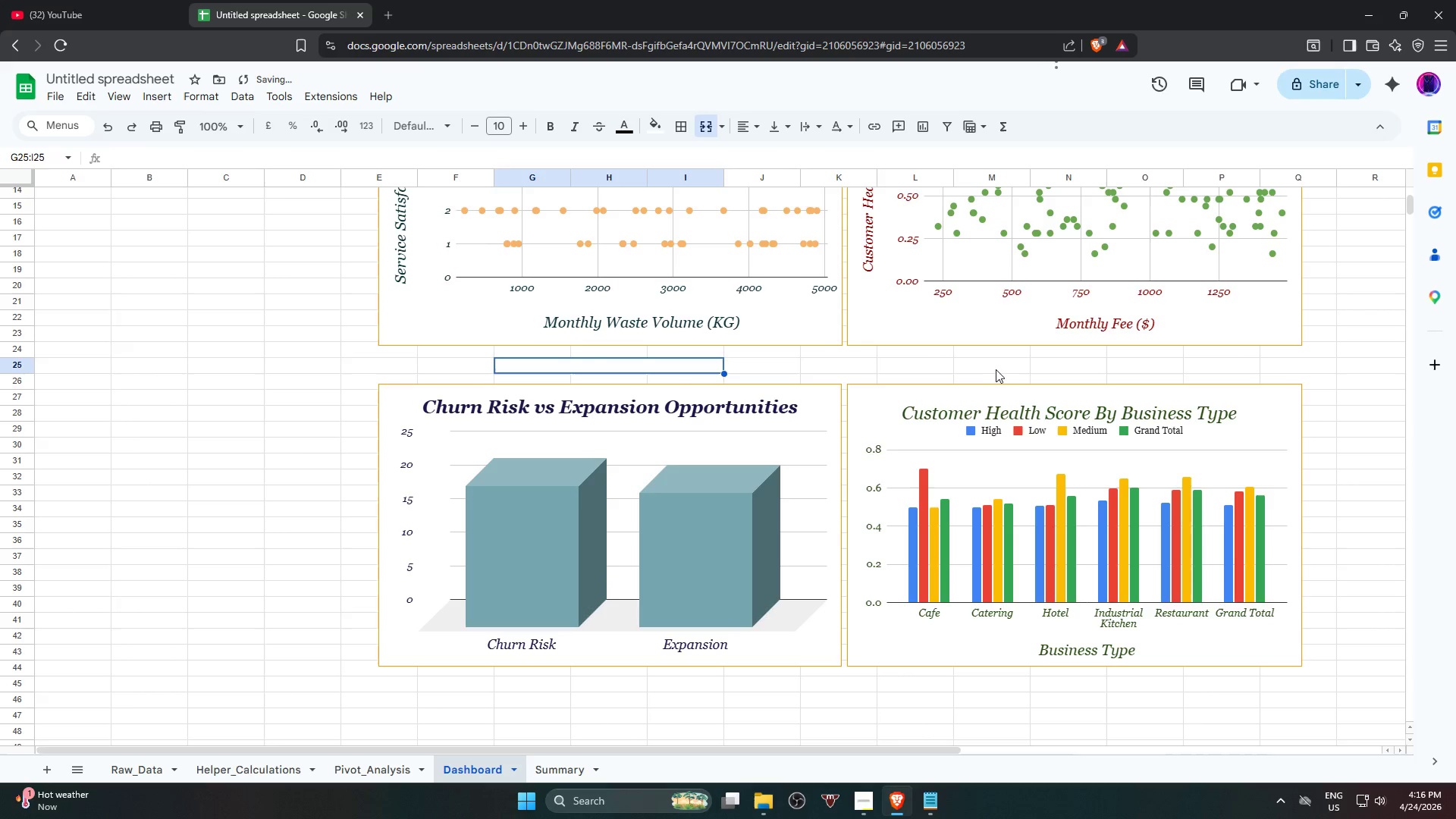 
left_click([990, 369])
 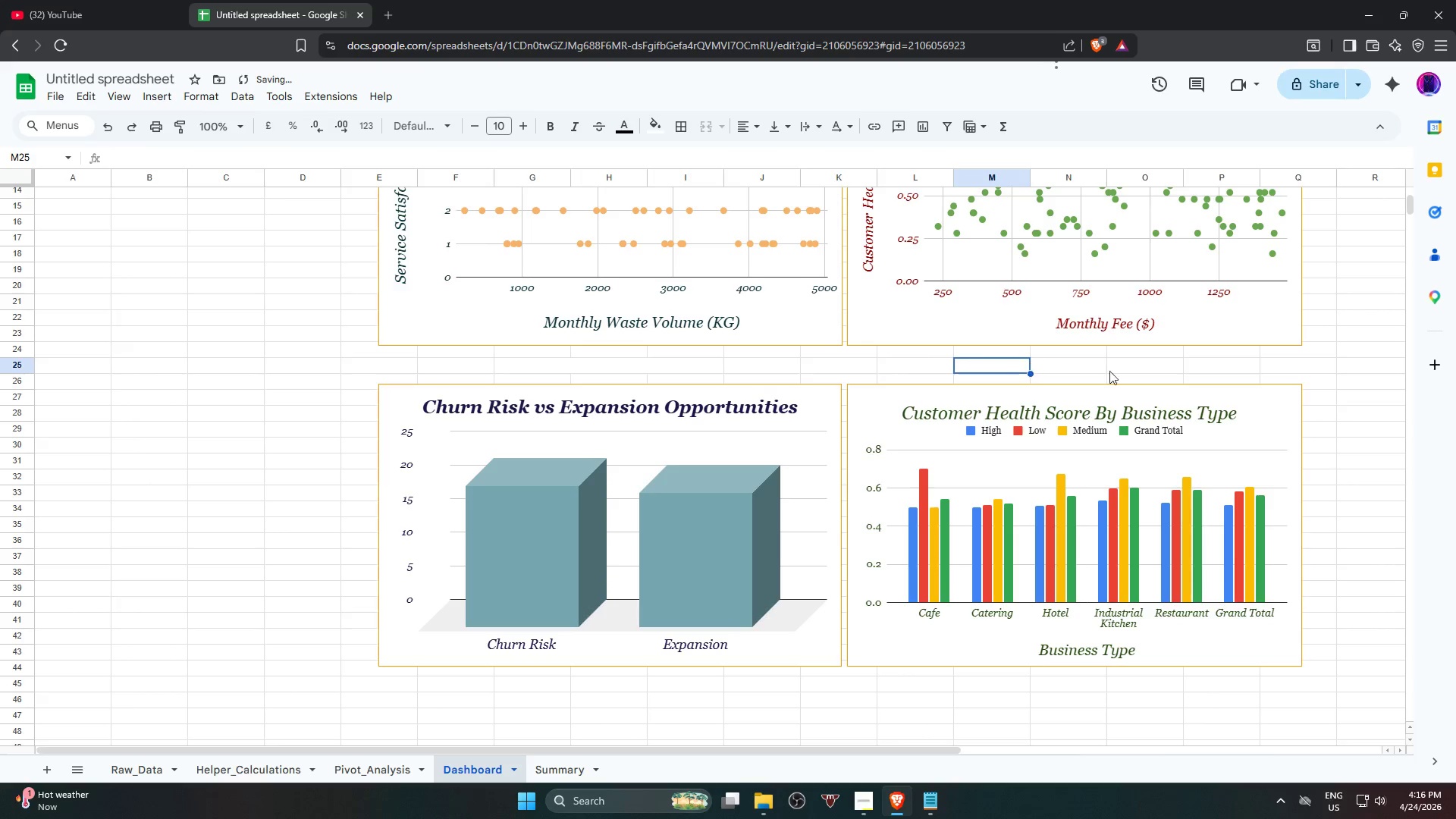 
hold_key(key=ShiftLeft, duration=0.88)
left_click([1147, 368])
 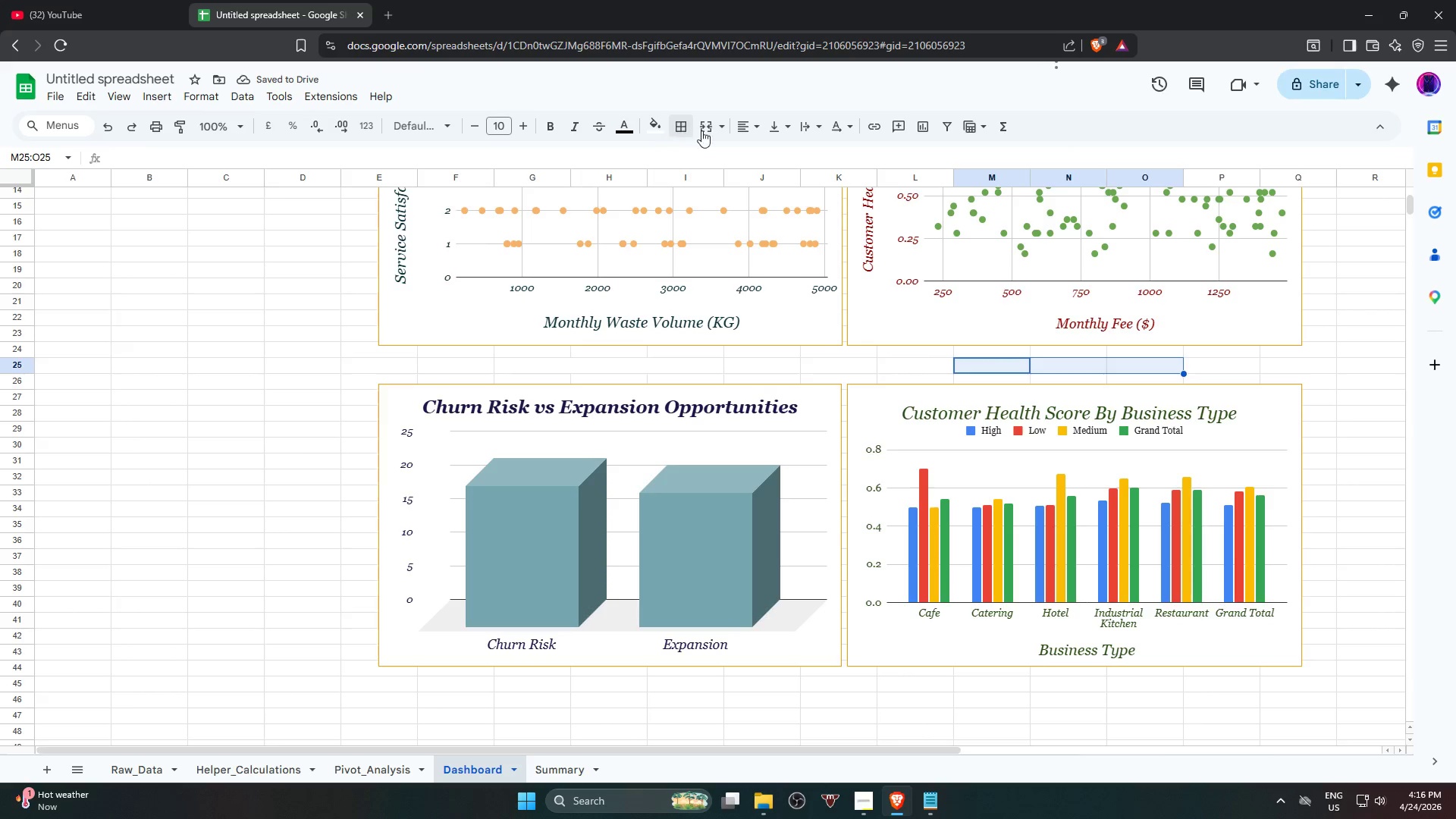 
left_click([708, 133])
 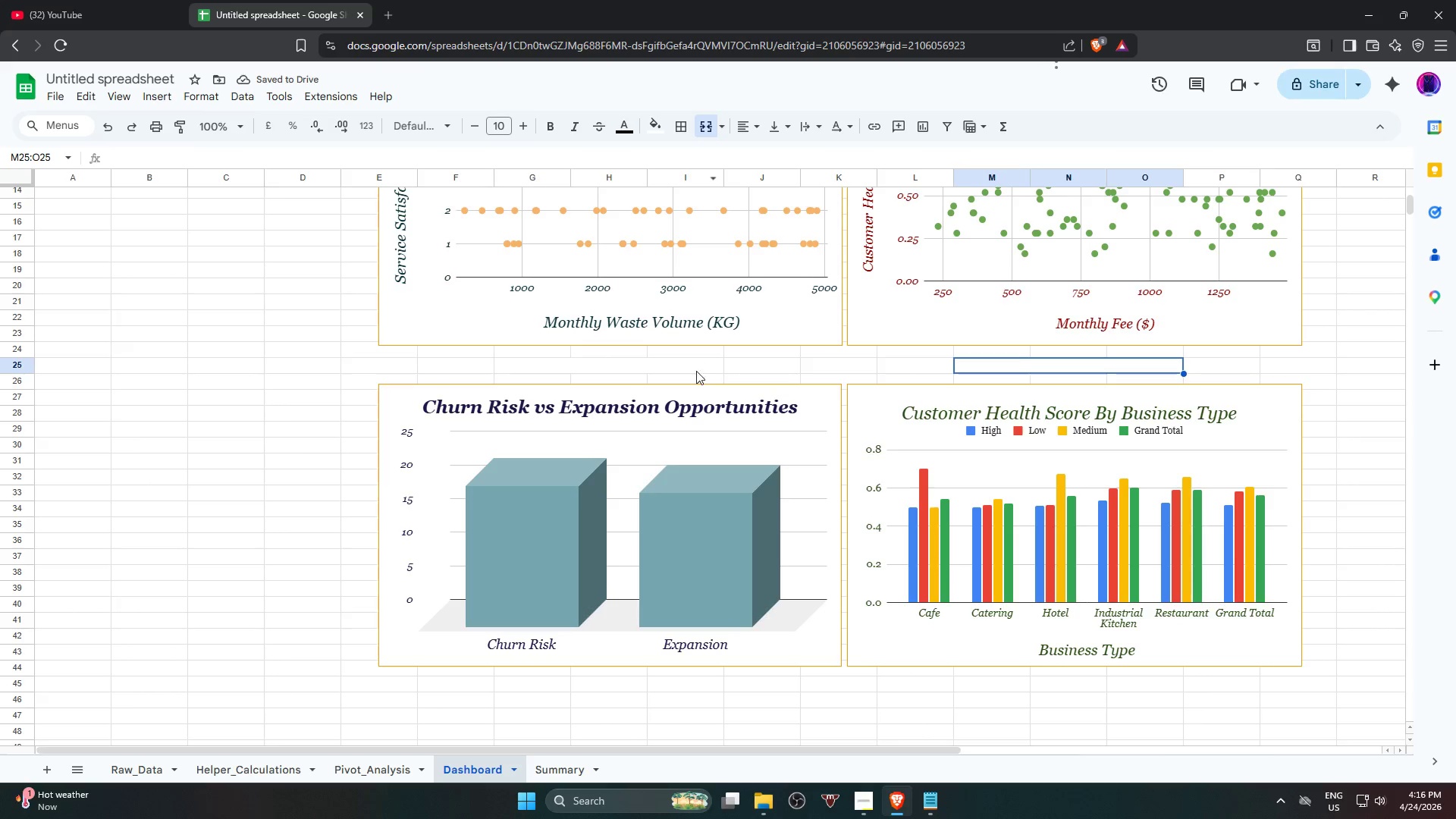 
wait(5.73)
 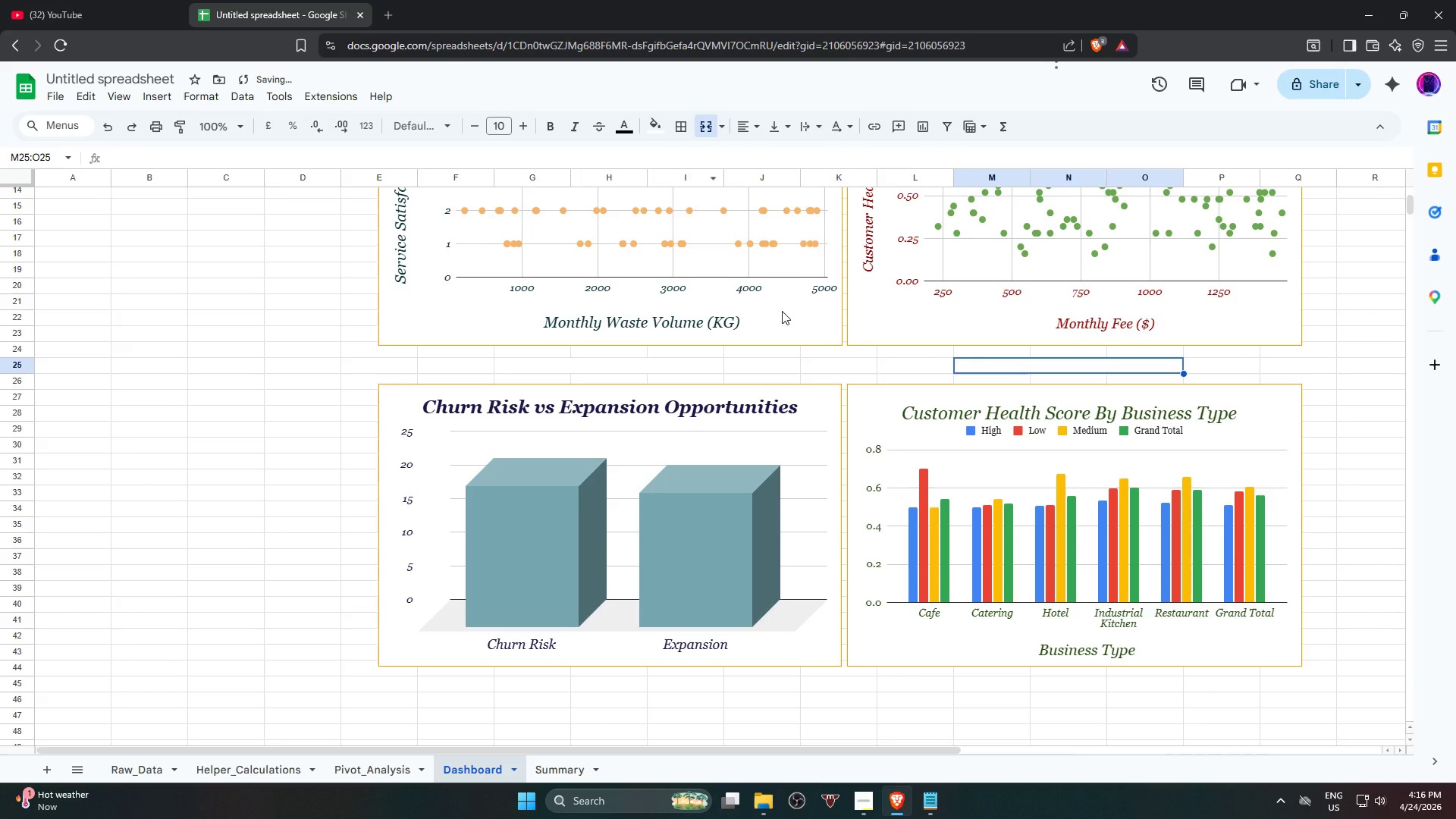 
scroll: coordinate [670, 378], scroll_direction: up, amount: 4.0
 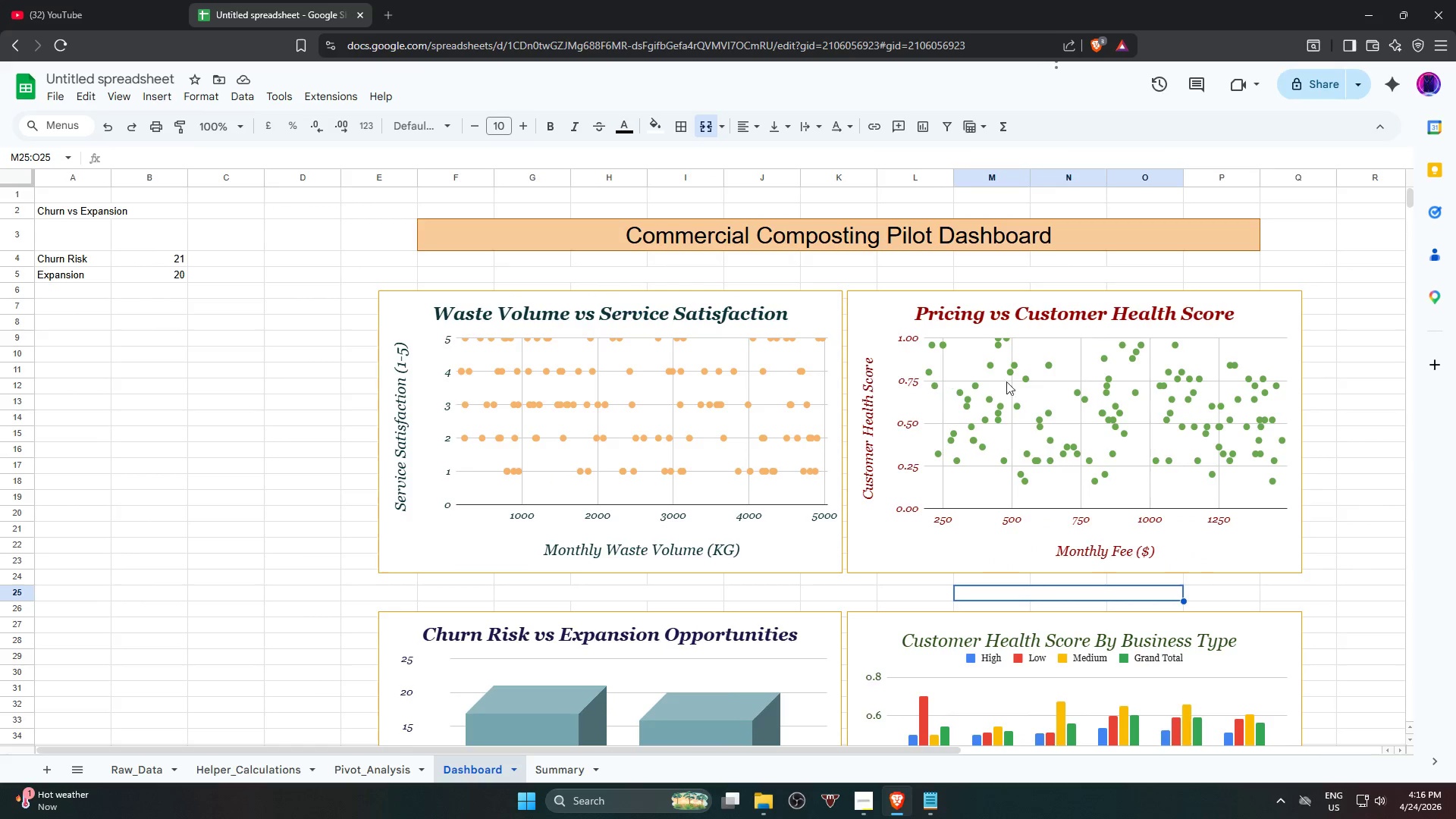 
wait(6.09)
 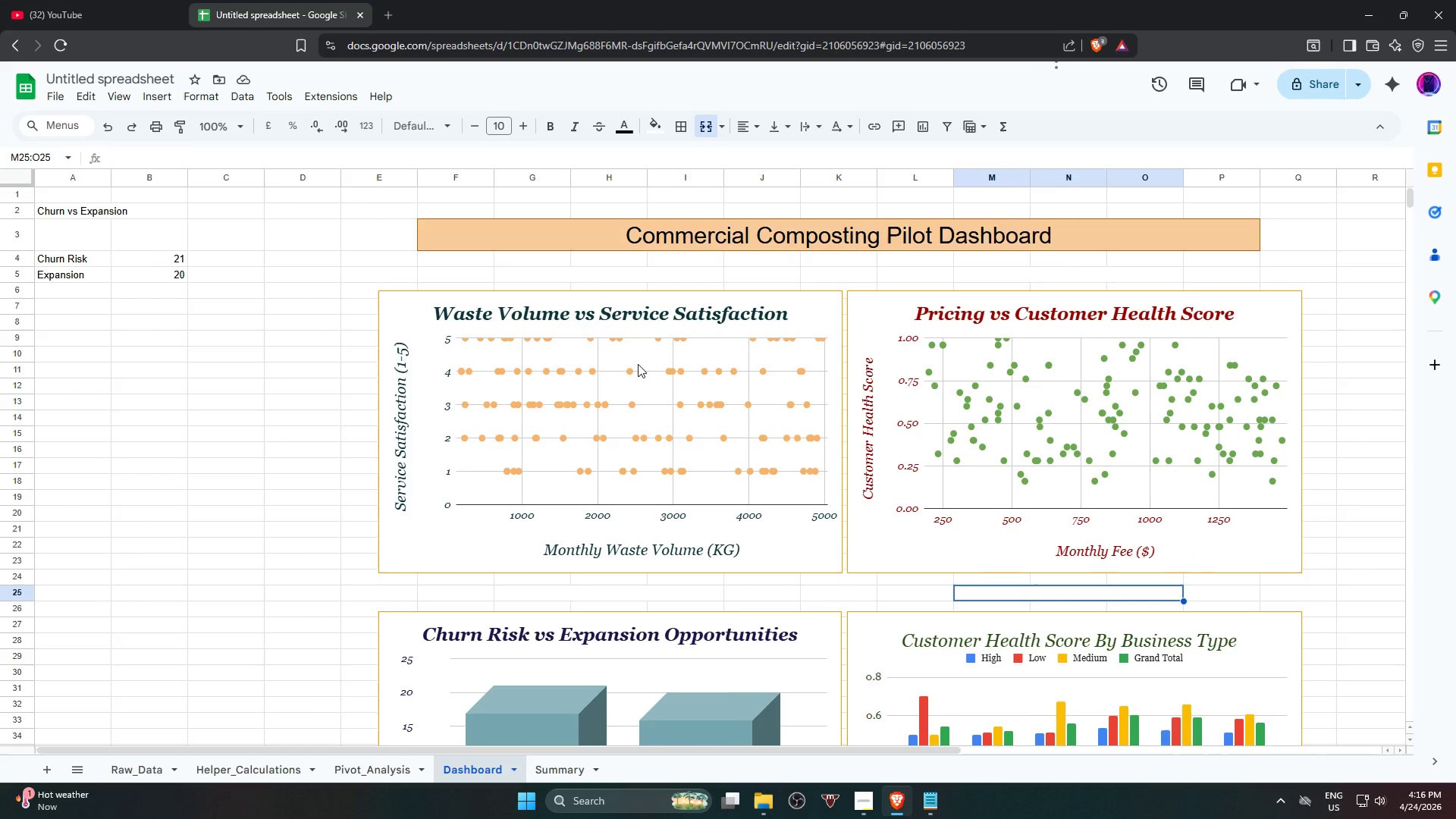 
scroll: coordinate [1033, 410], scroll_direction: down, amount: 2.0
 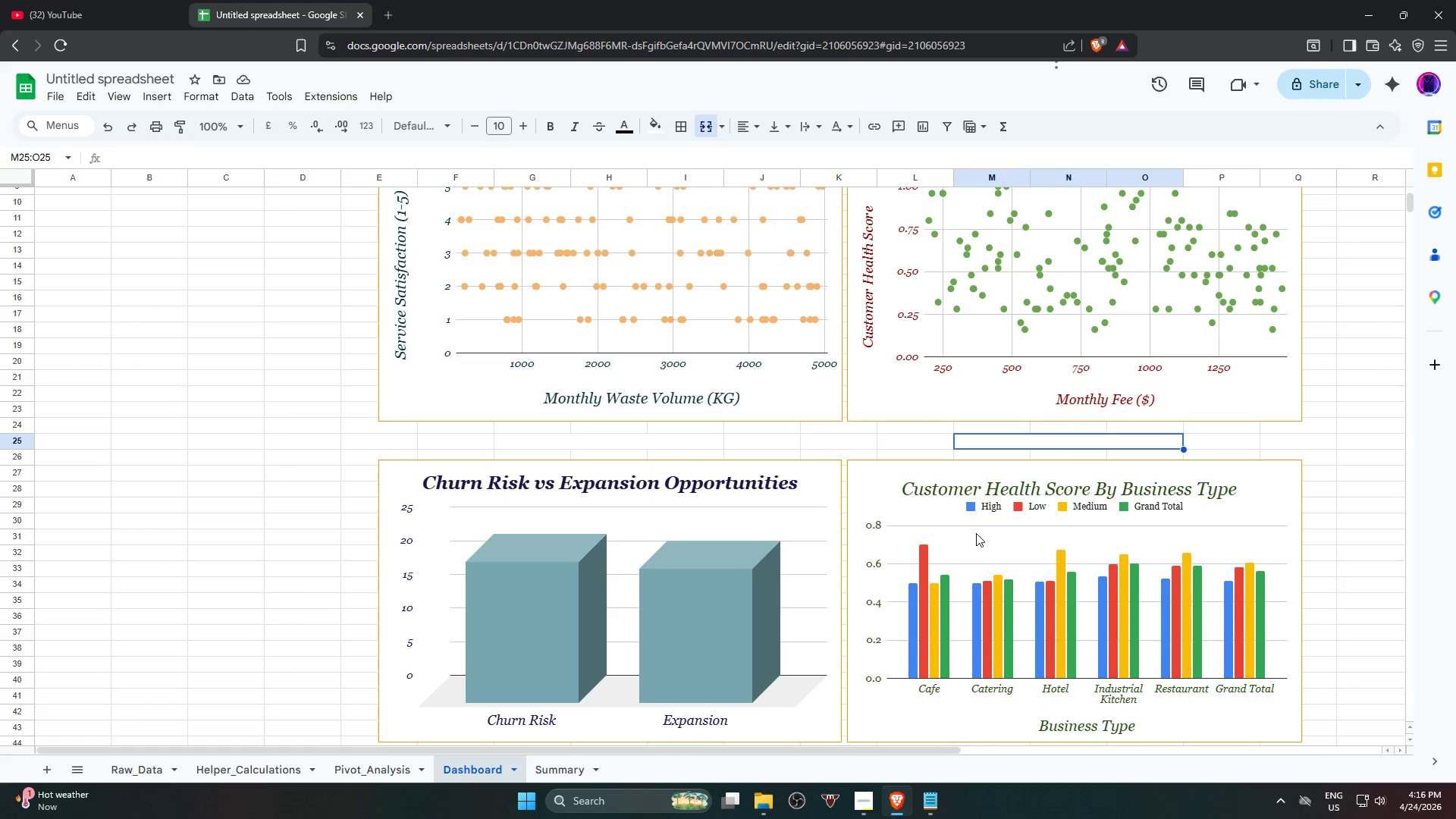 
scroll: coordinate [540, 429], scroll_direction: up, amount: 4.0
 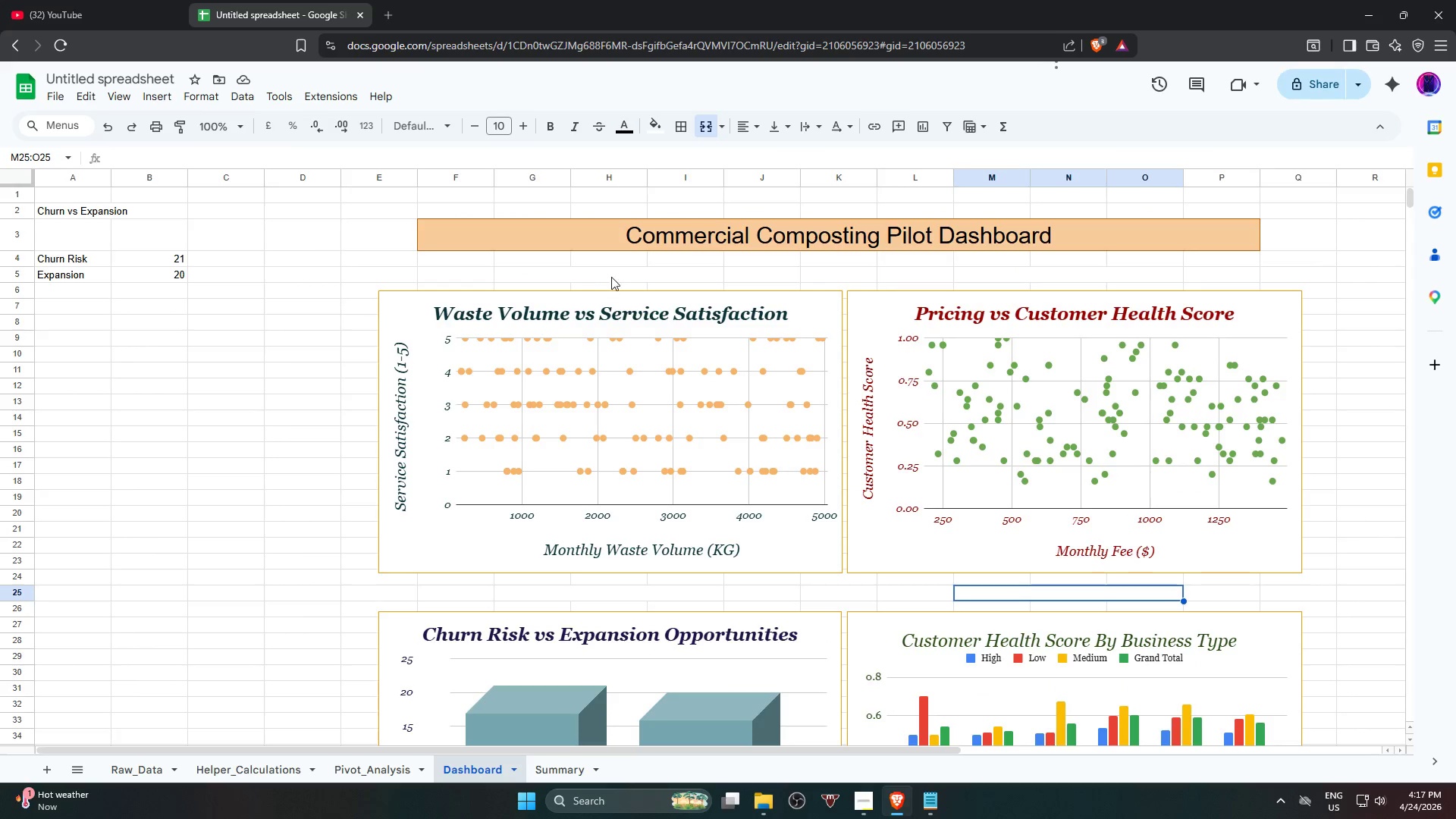 
left_click([617, 274])
 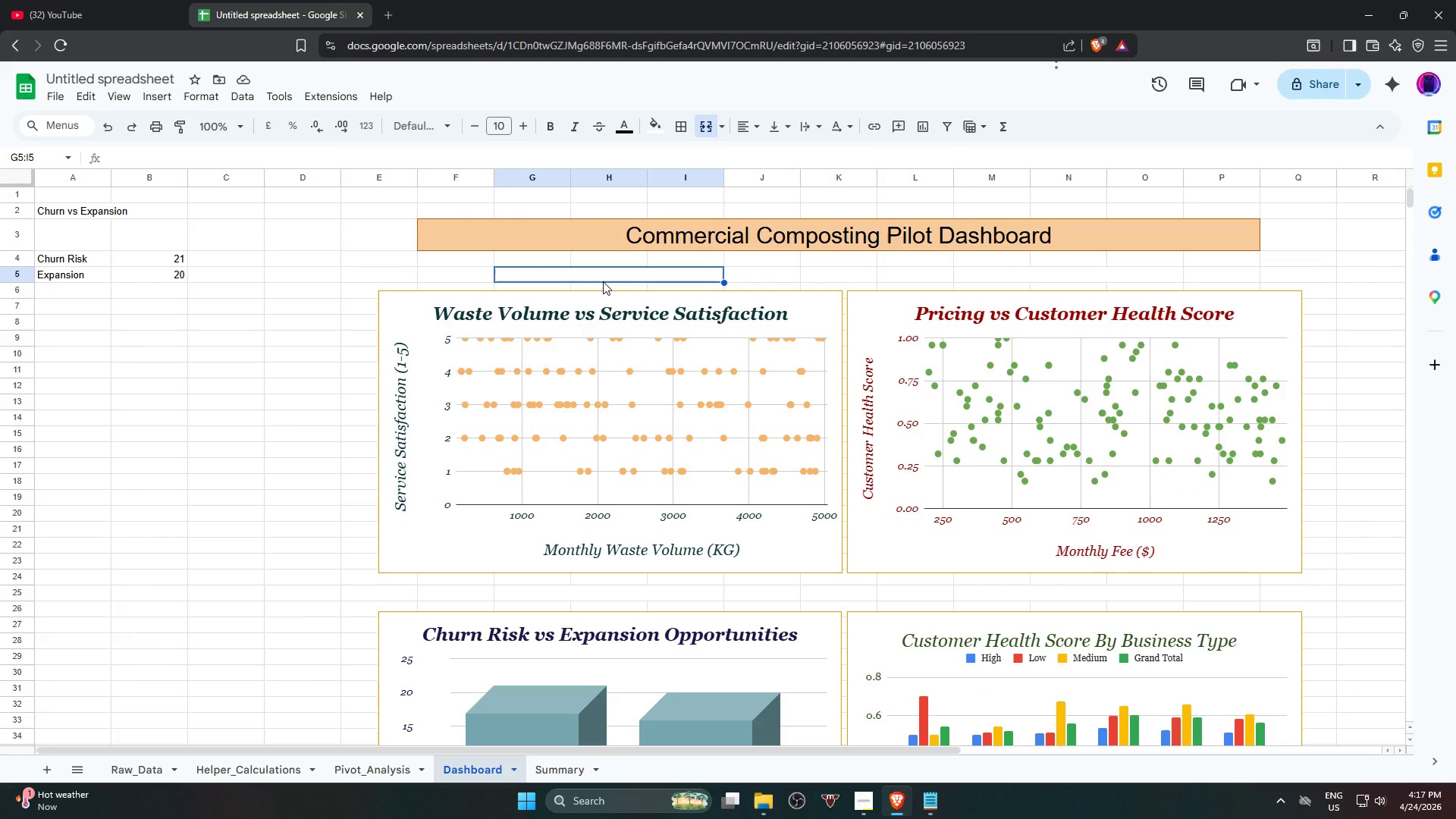 
wait(5.53)
 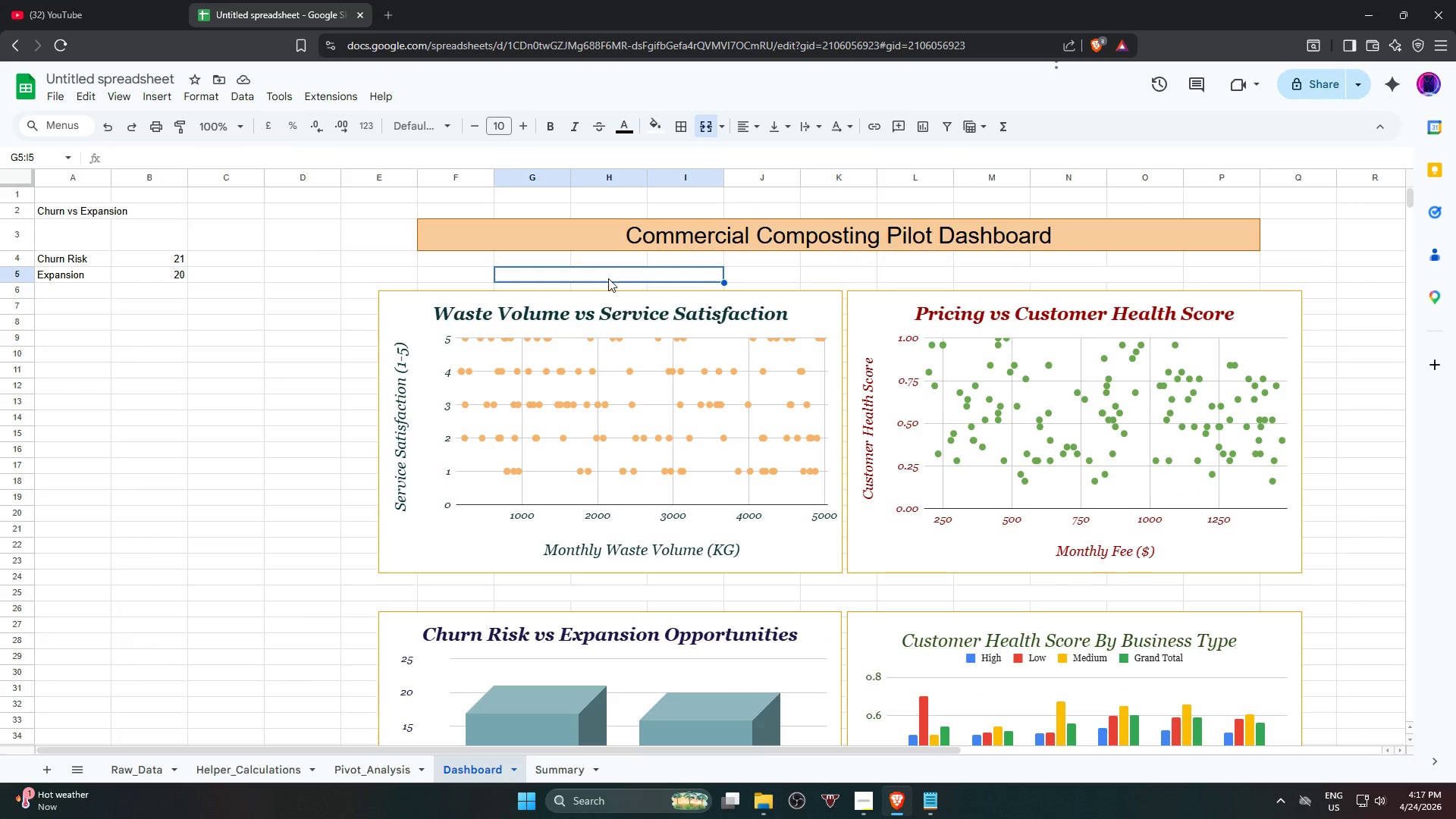 
key(Shift+P)
 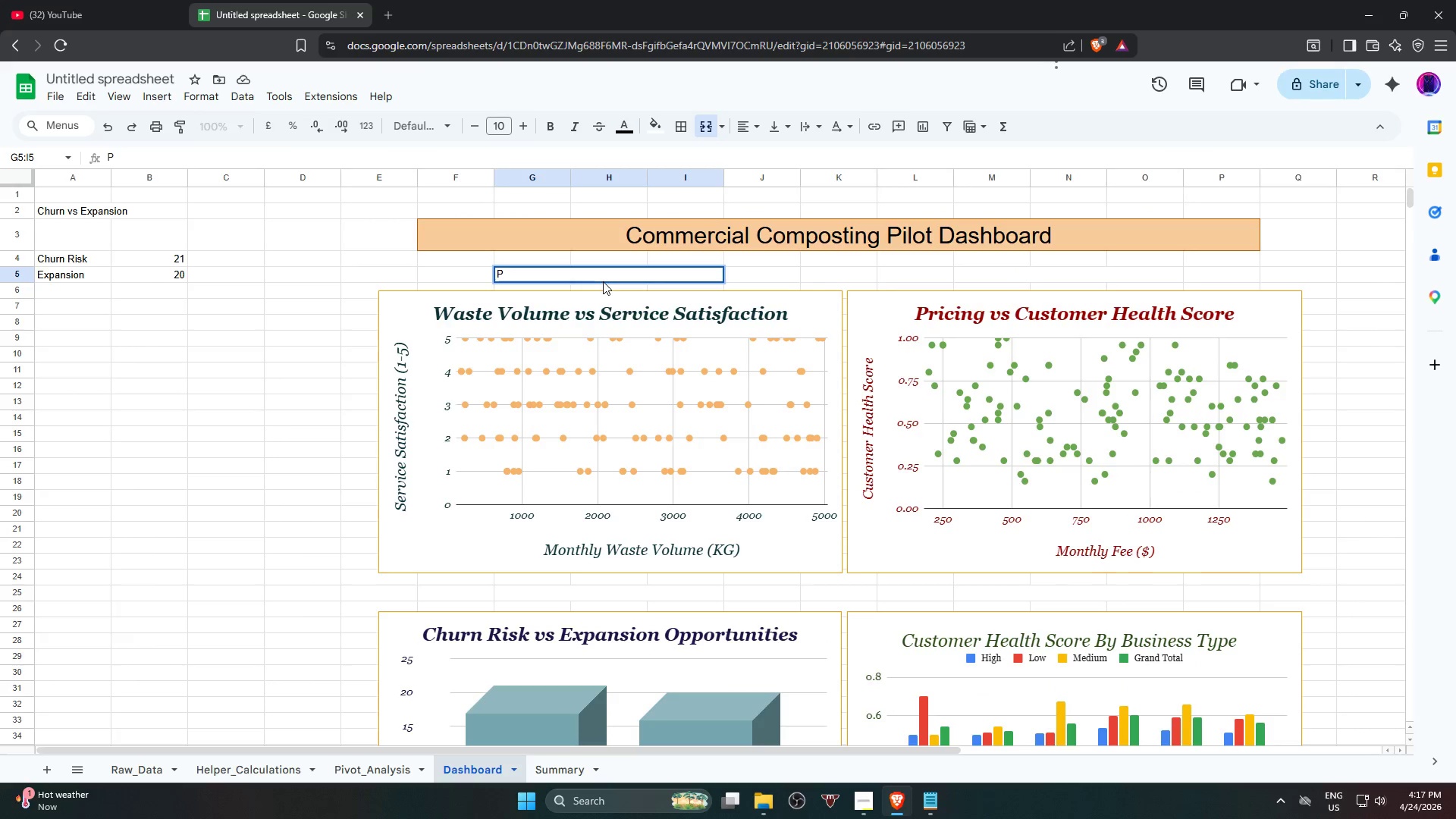 
key(Backspace)
 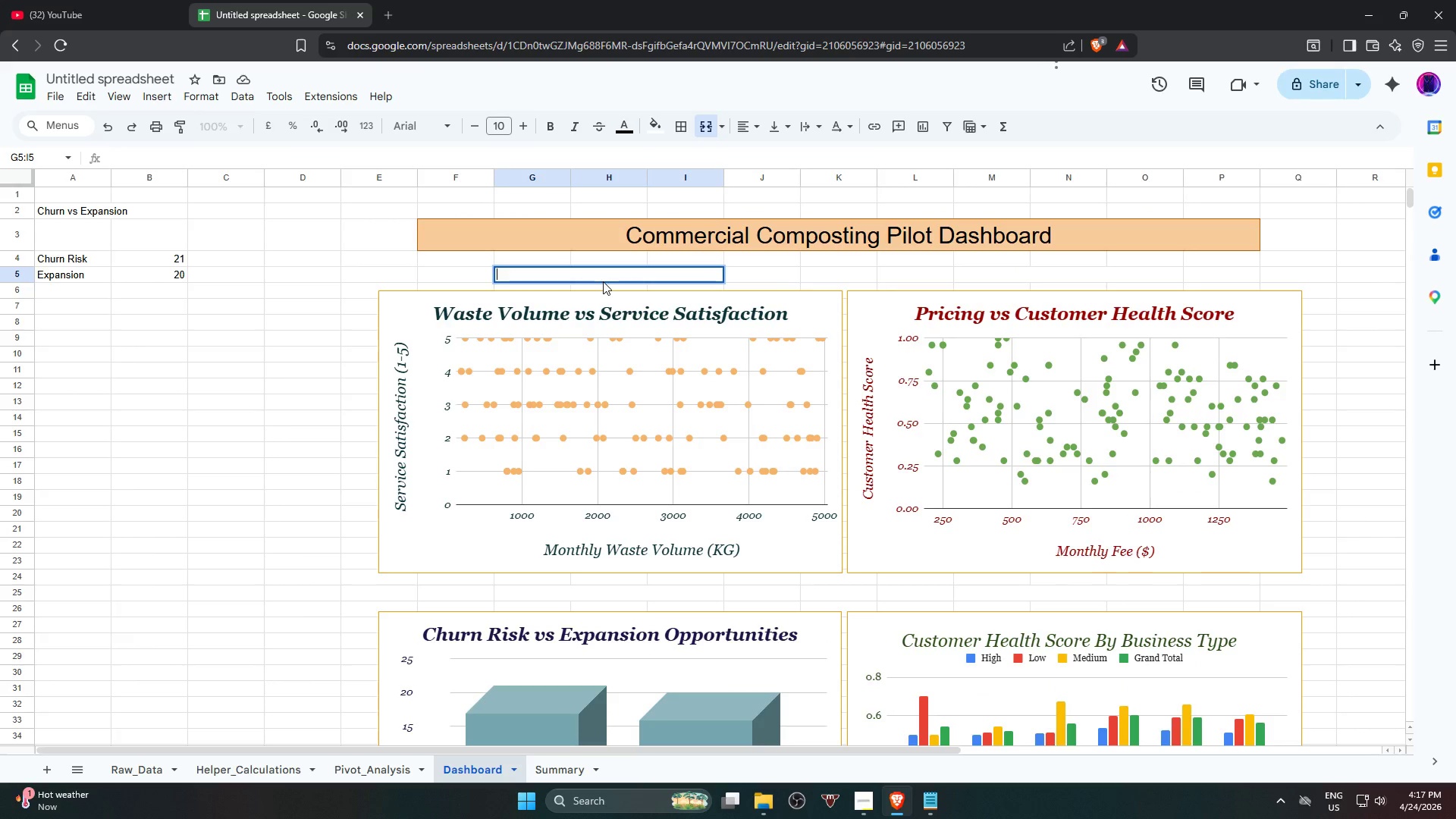 
type(Operational Analysis)
 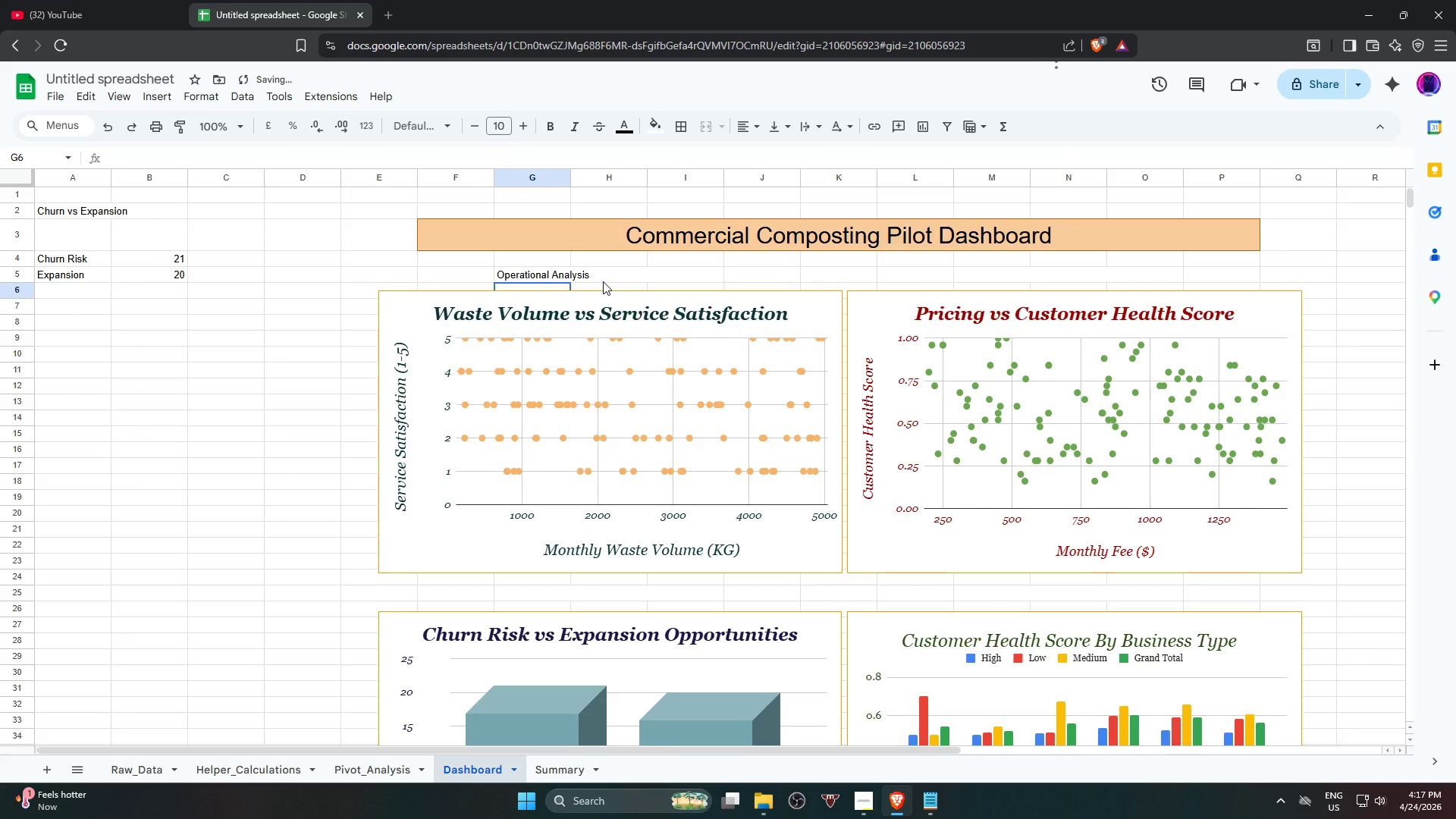 
 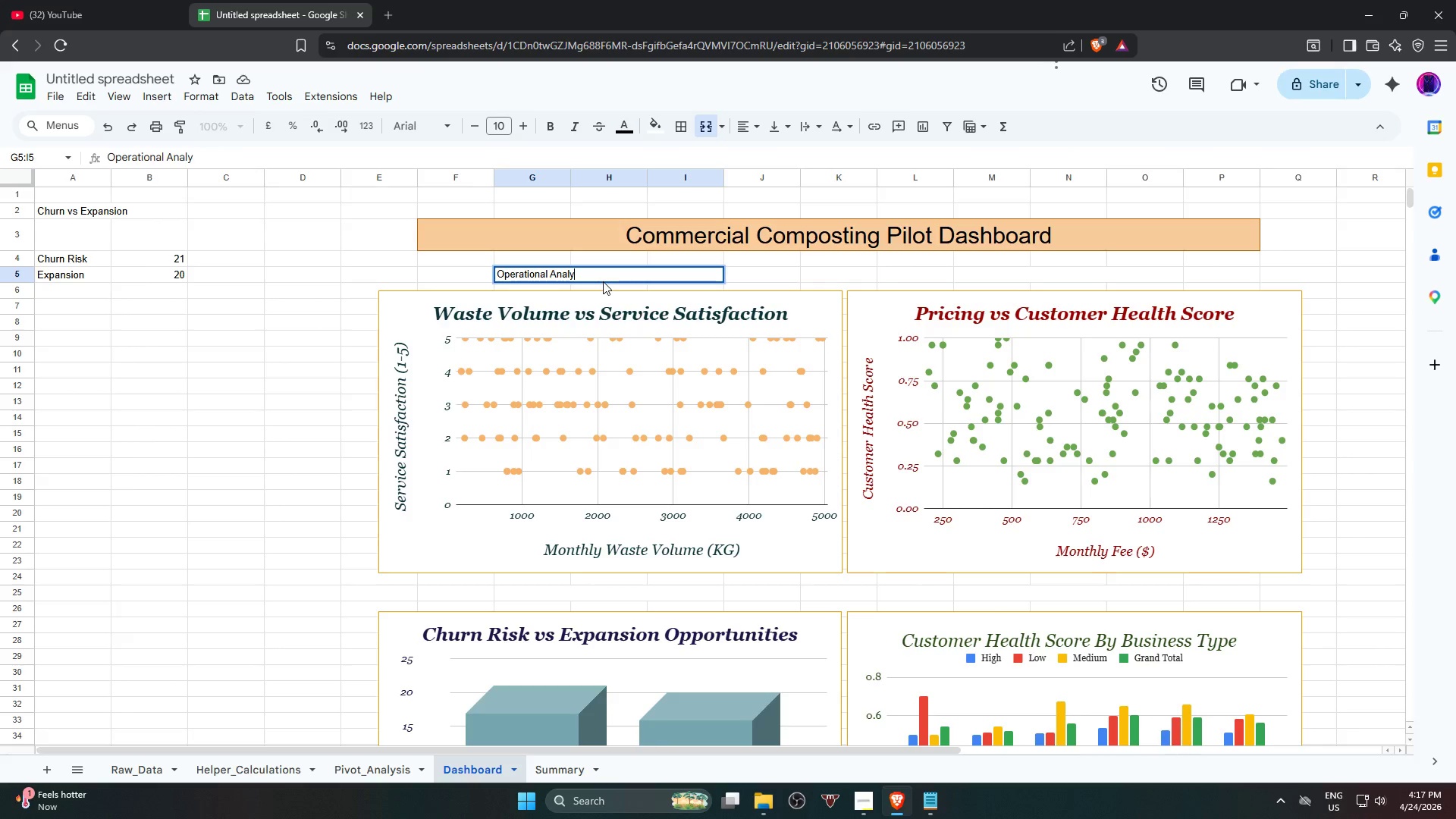 
key(Enter)
 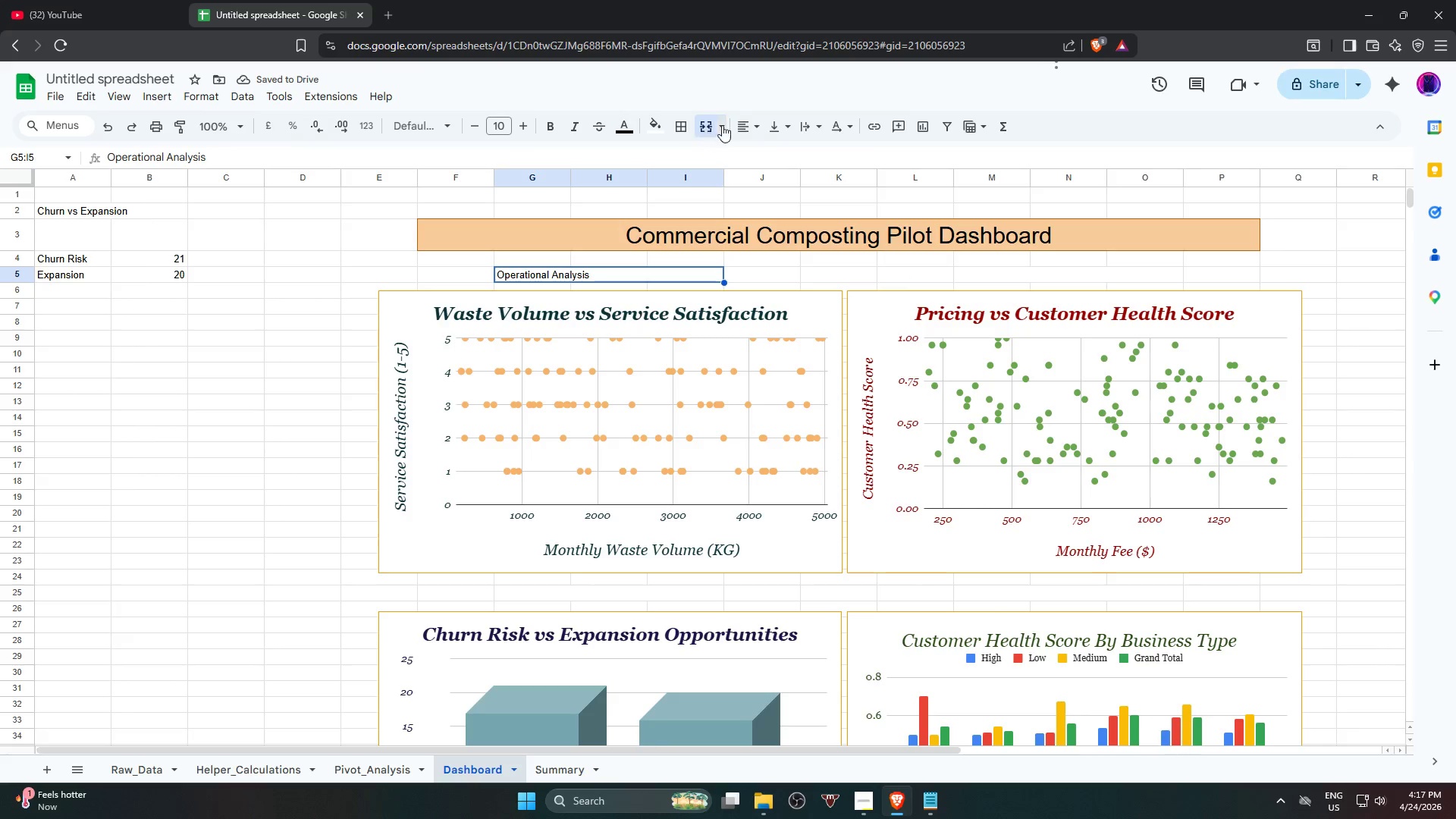 
left_click([778, 157])
 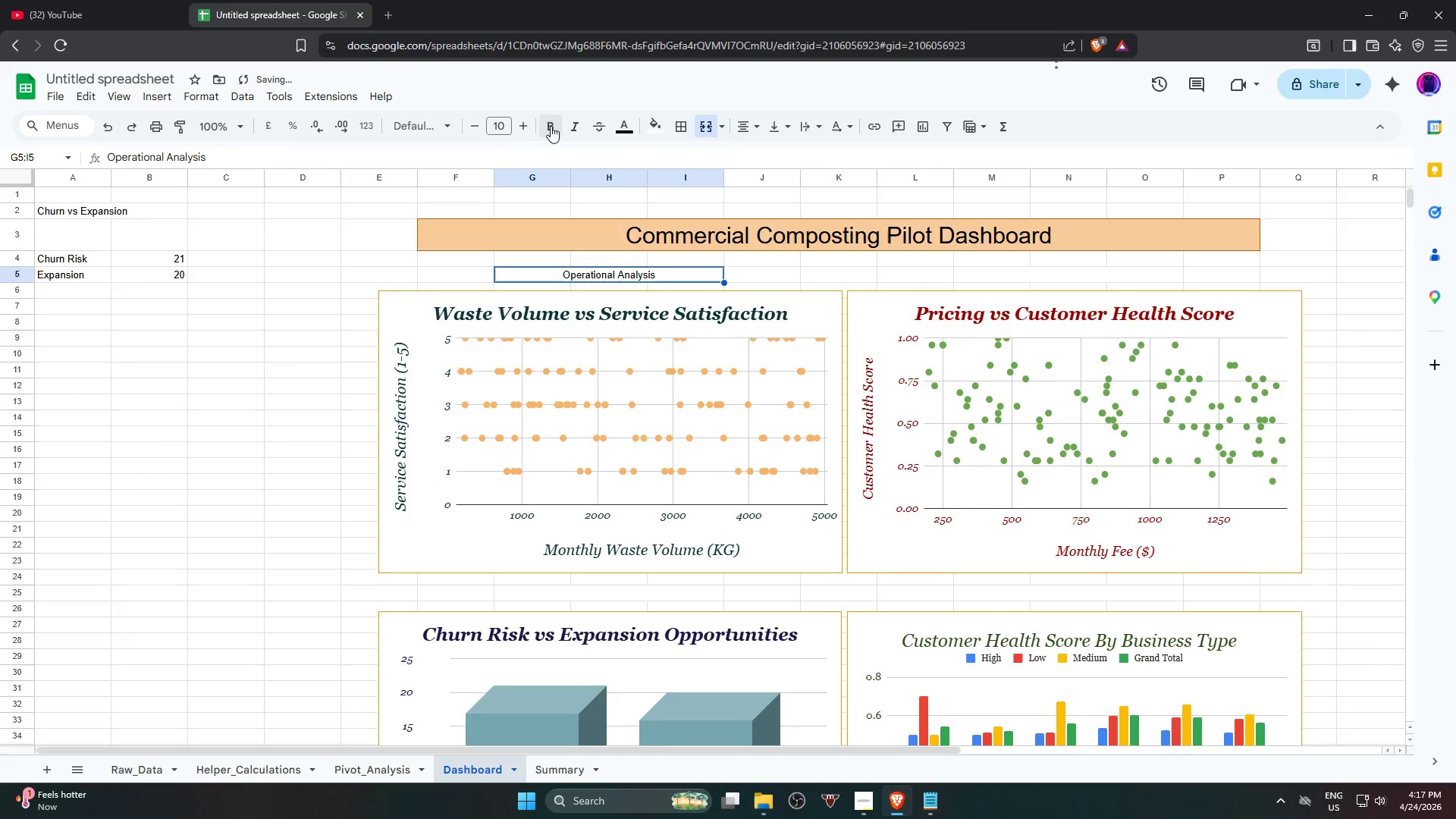 
double_click([529, 127])
 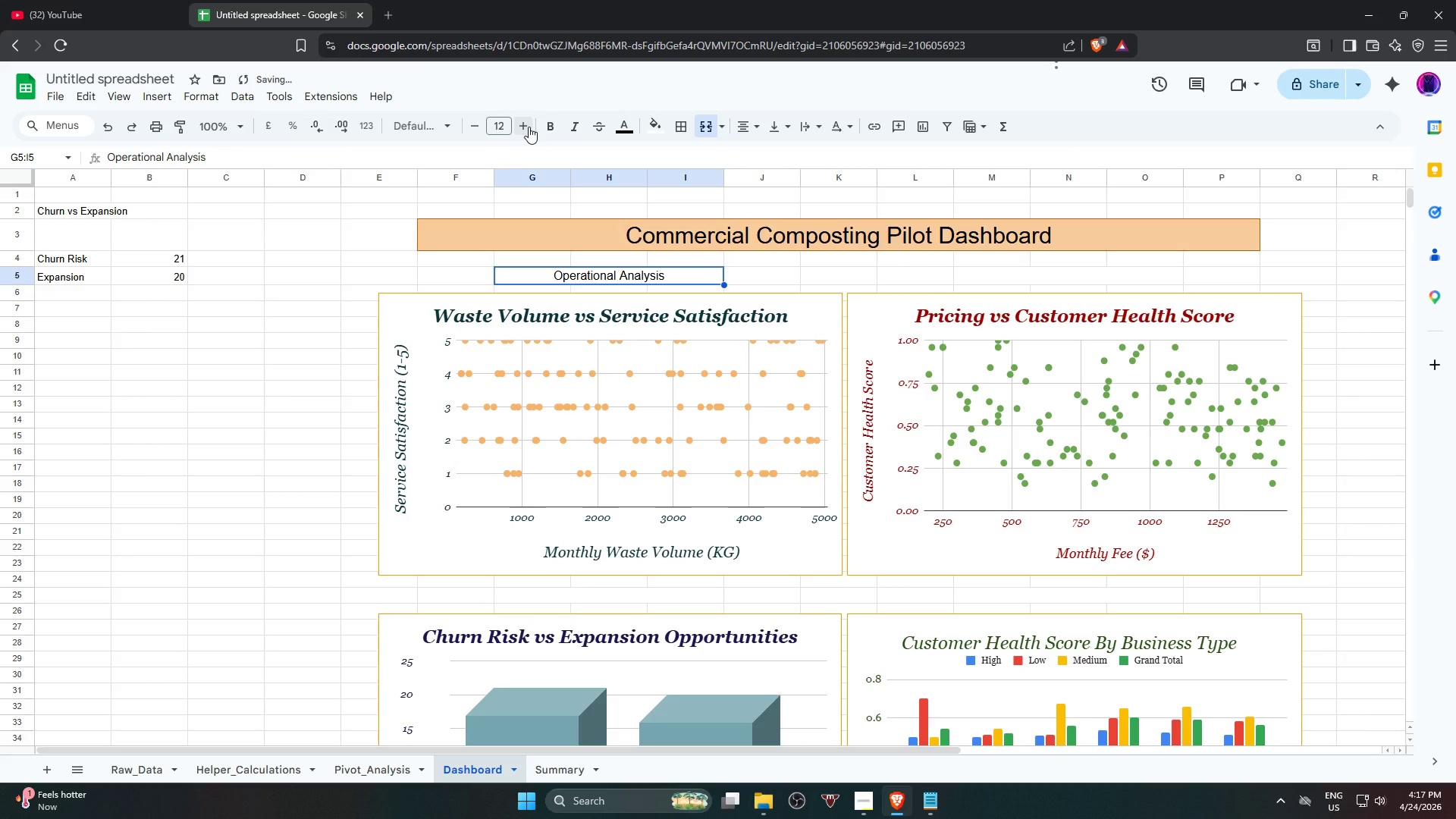 
left_click([529, 127])
 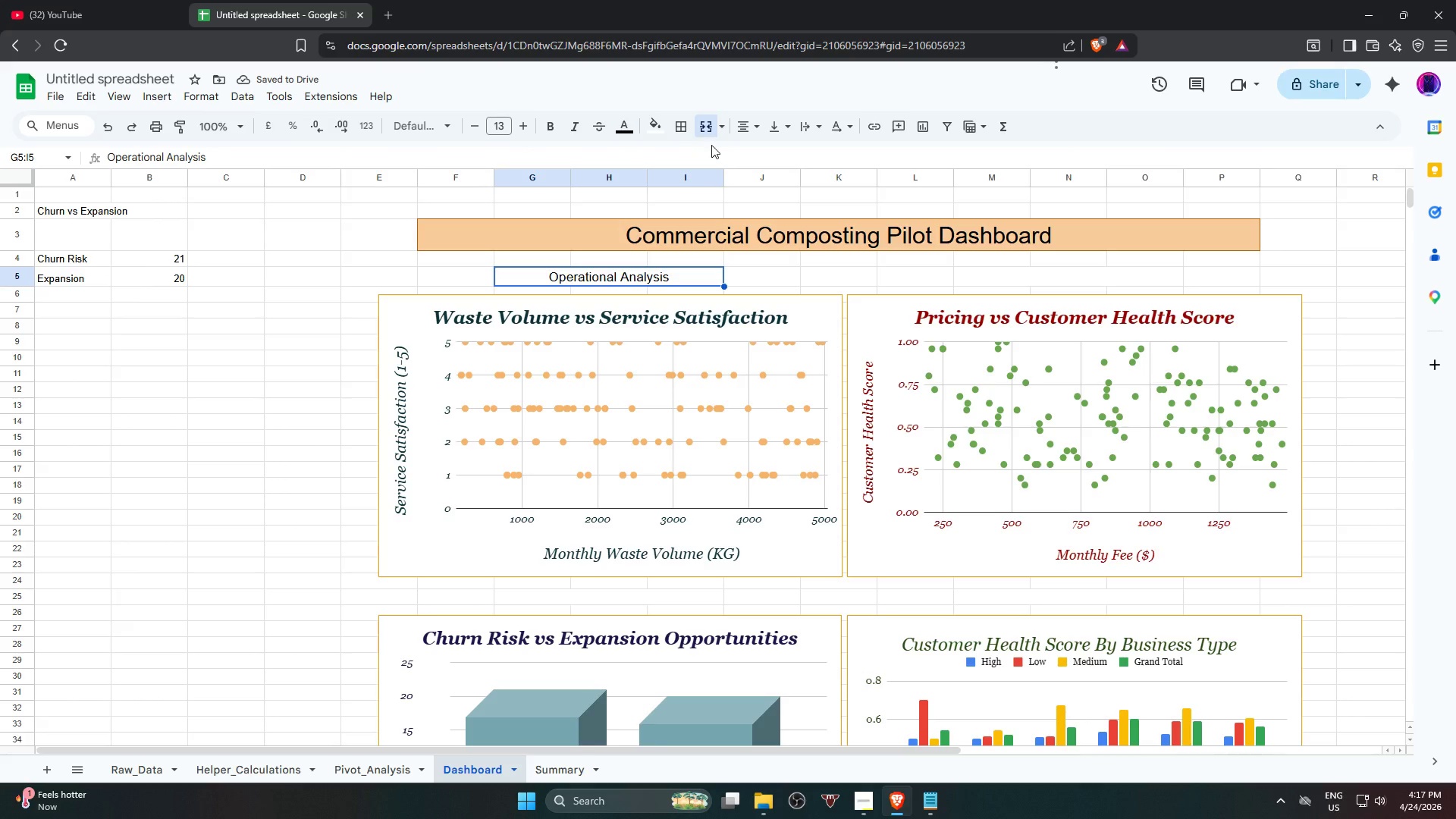 
wait(6.92)
 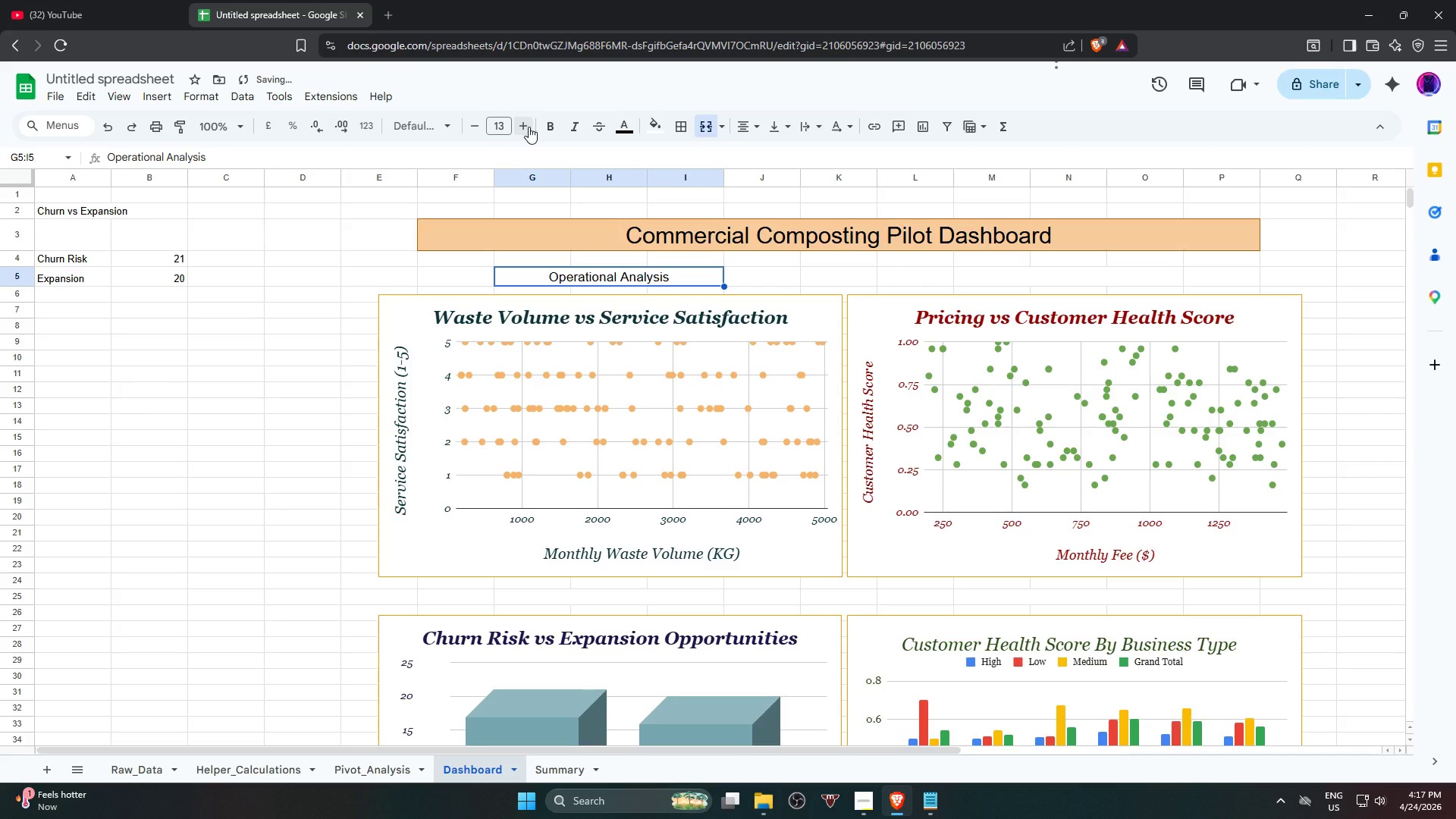 
left_click([524, 127])
 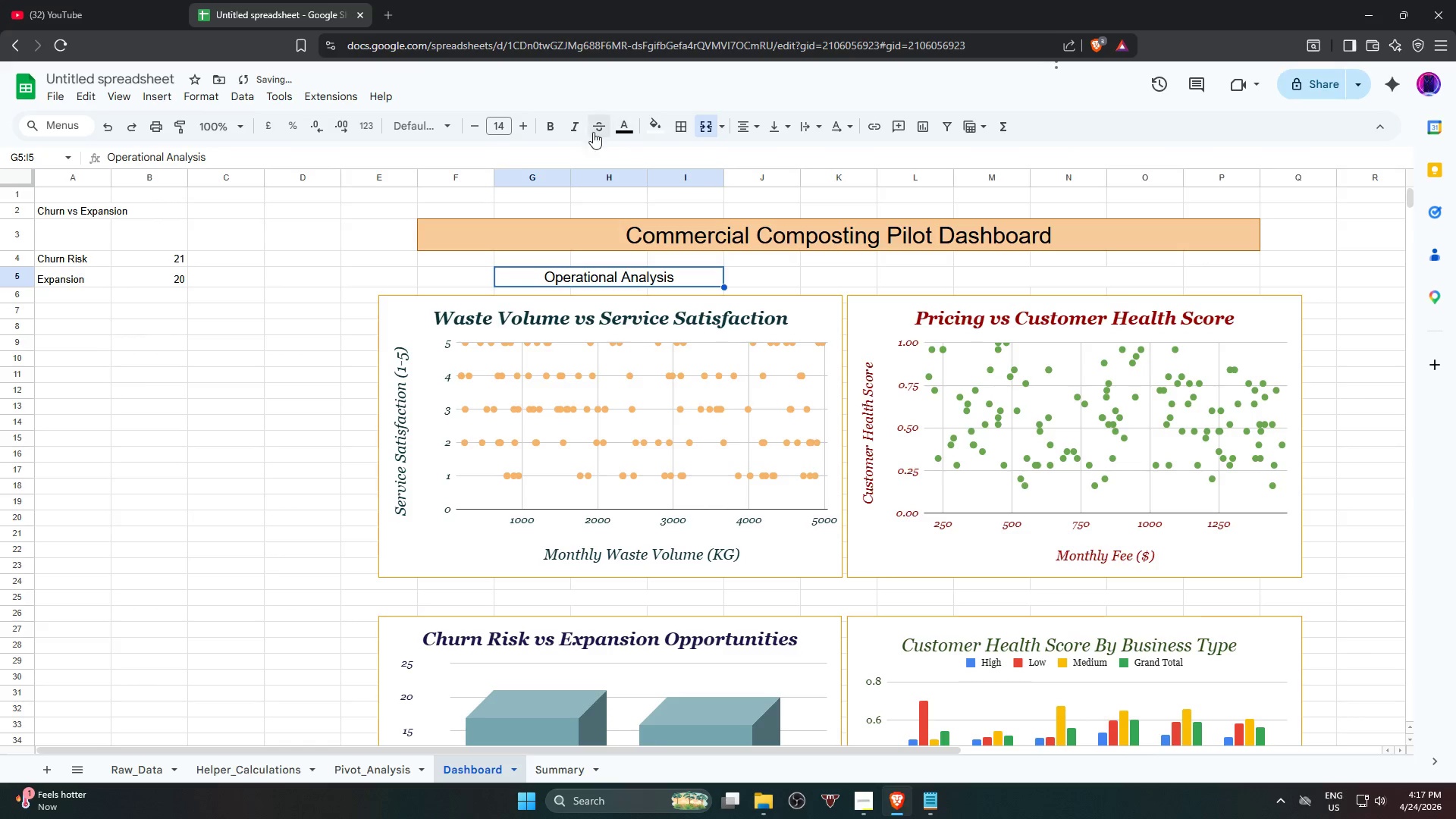 
double_click([573, 126])
 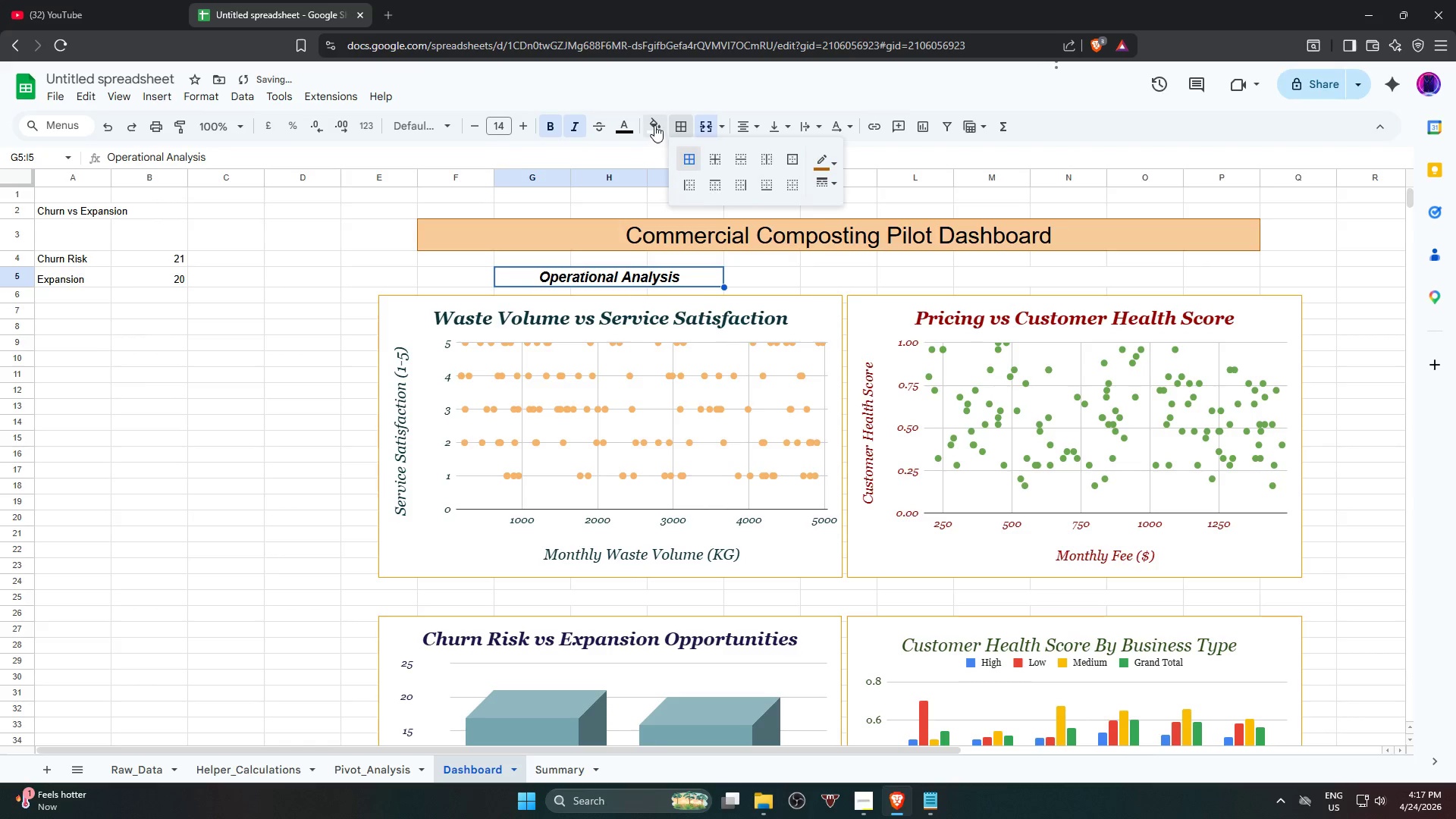 
left_click([655, 124])
 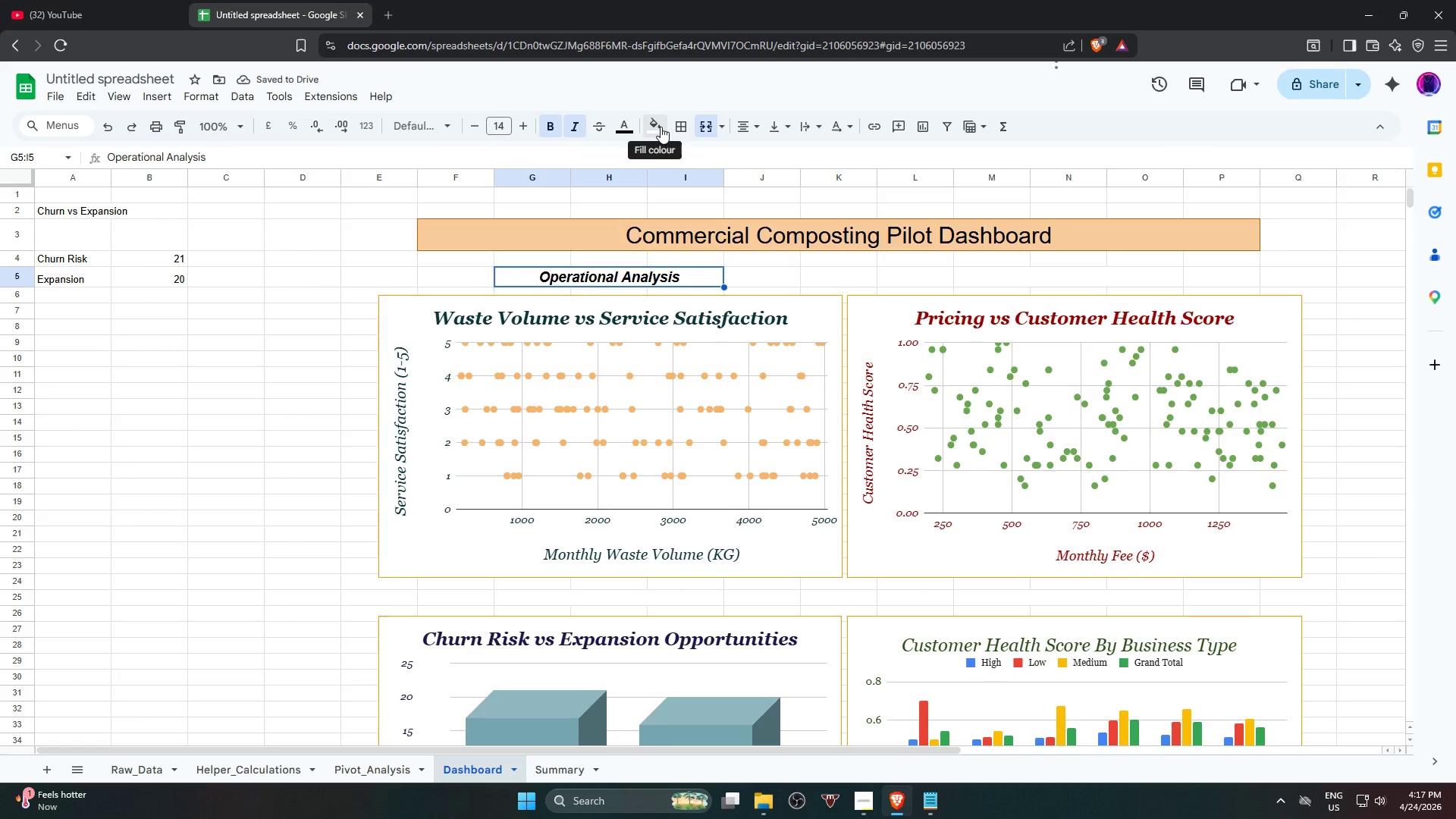 
left_click([661, 127])
 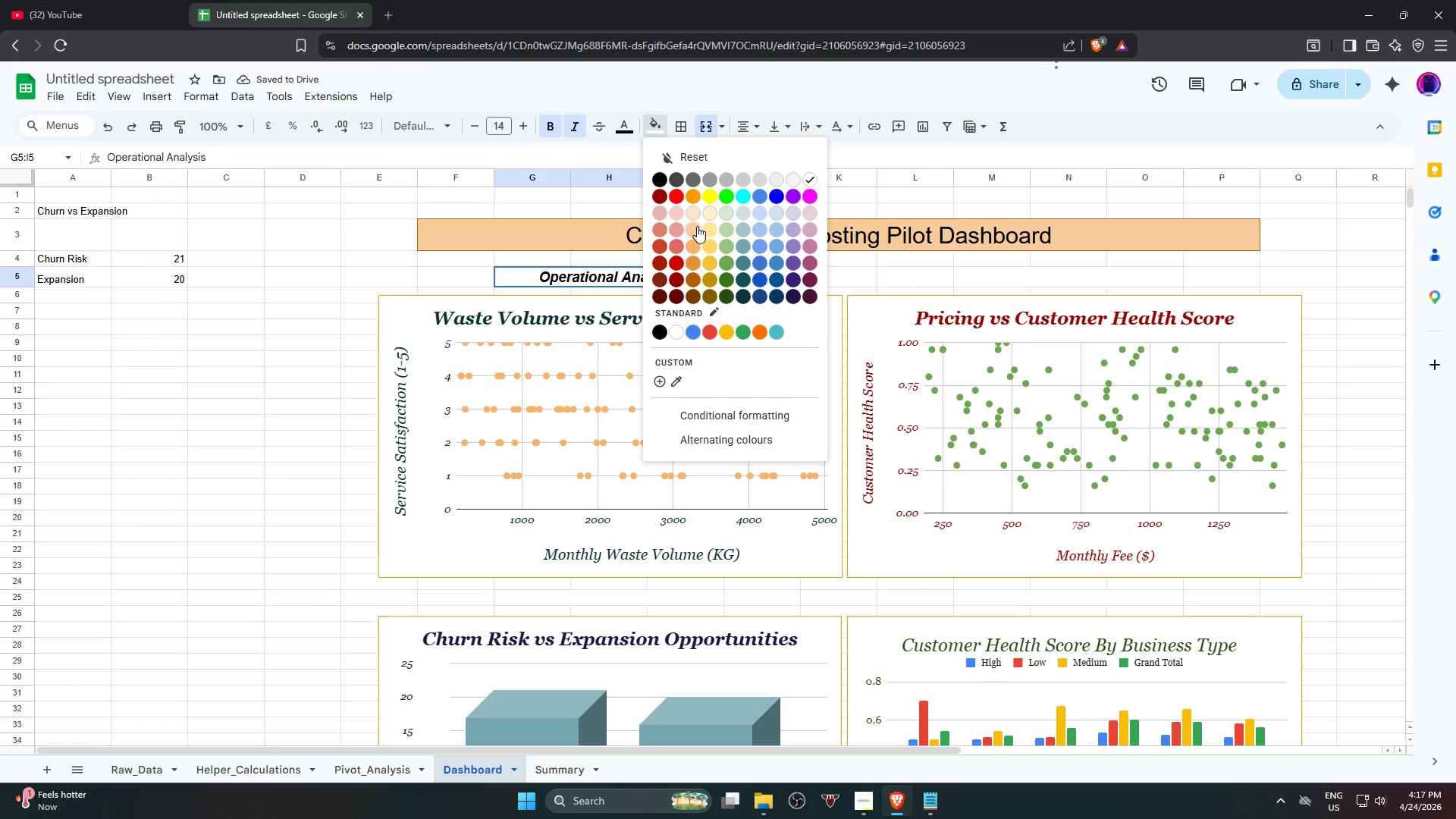 
left_click([695, 228])
 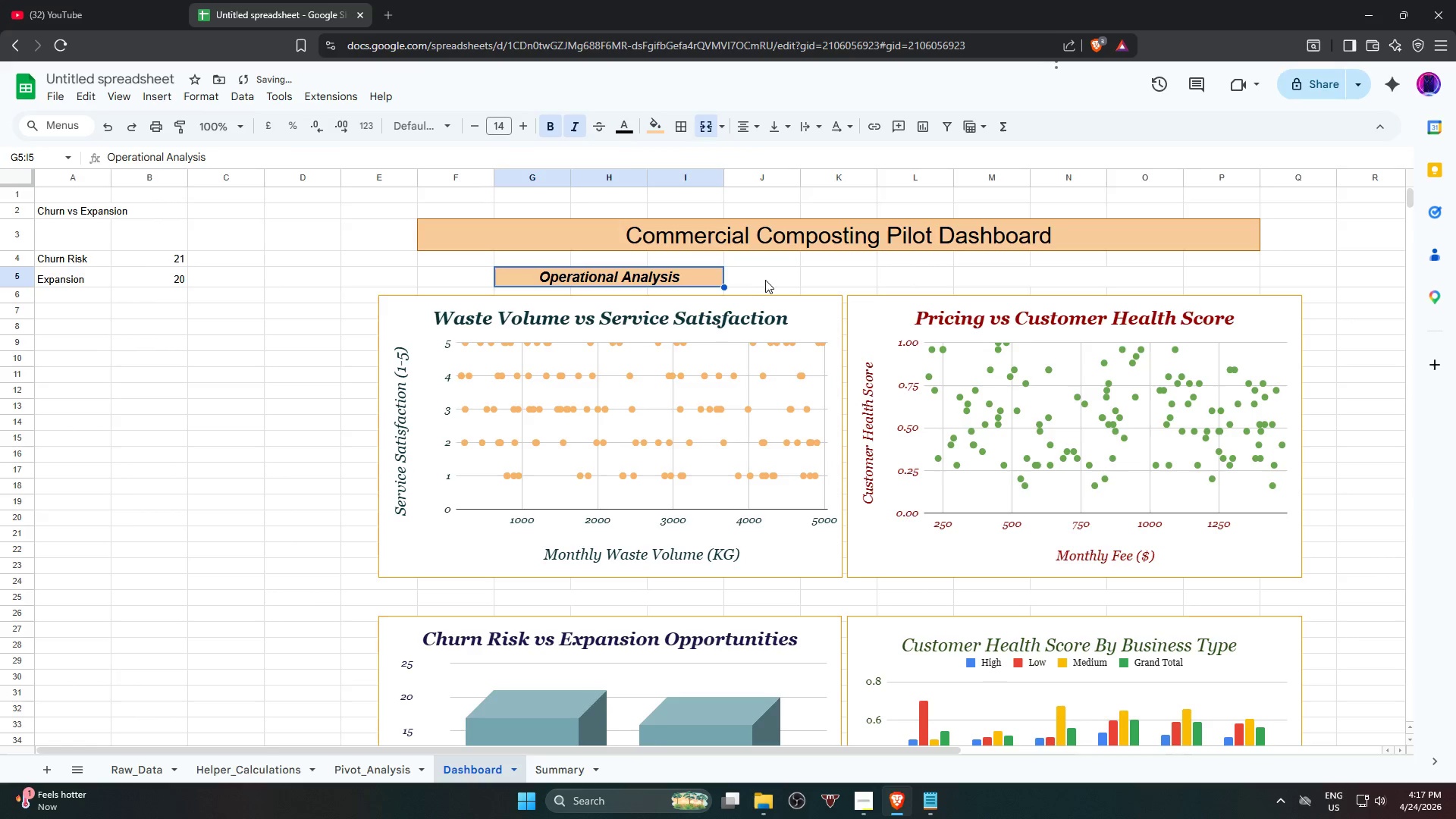 
left_click([774, 271])
 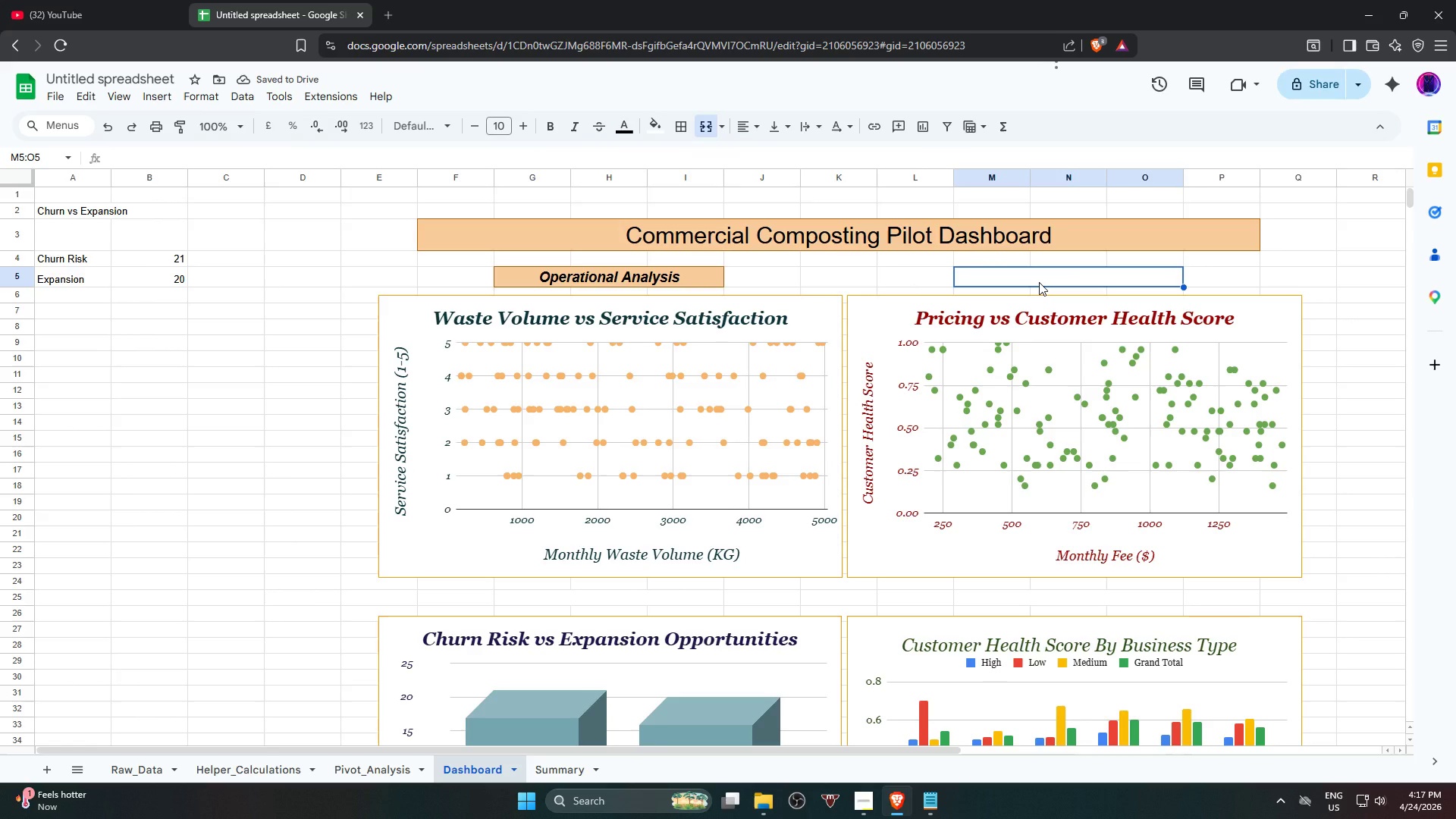 
type(Pricing)
 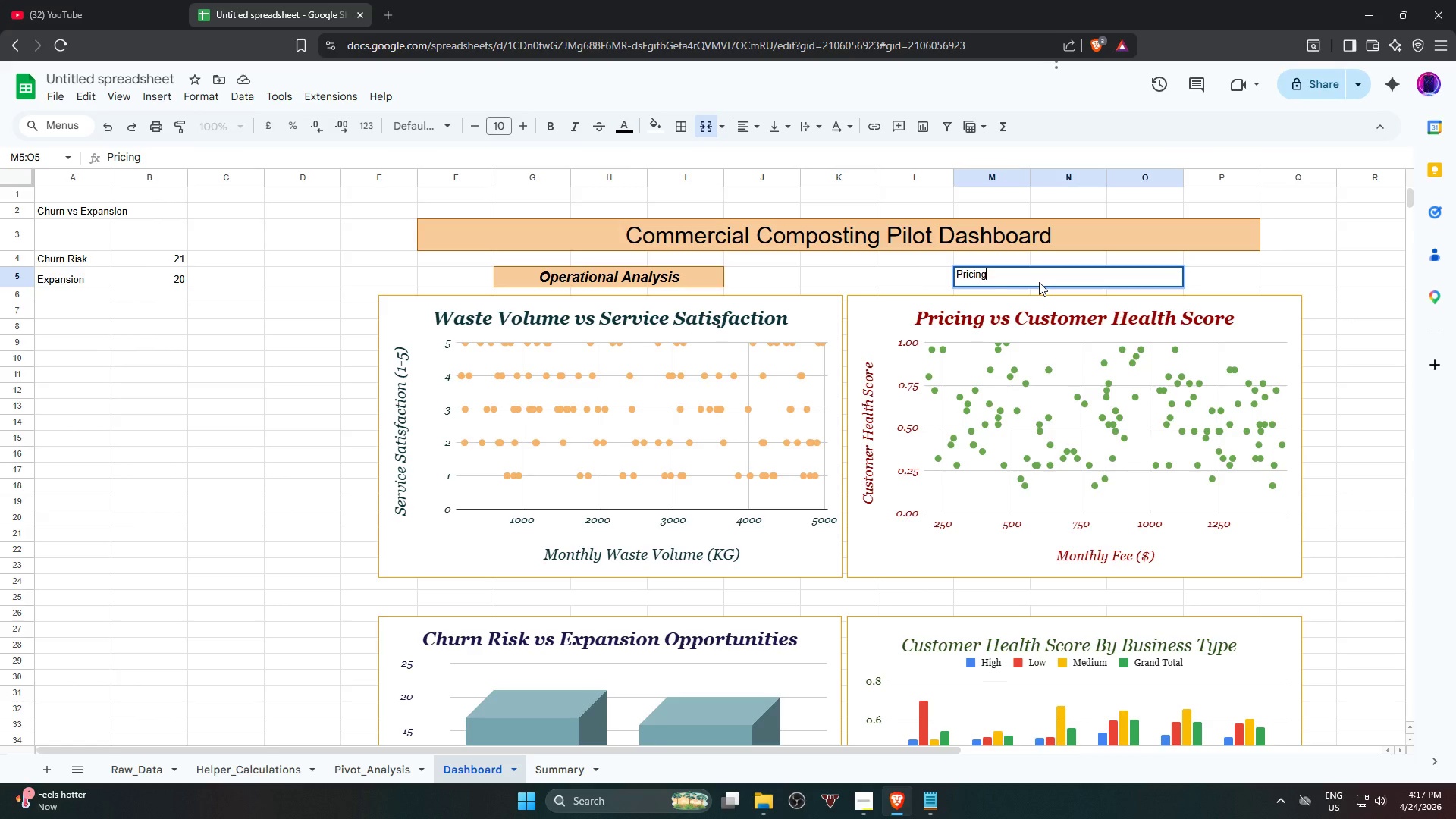 
type( %)
key(Backspace)
type(& Custu)
key(Backspace)
type(omer Value)
 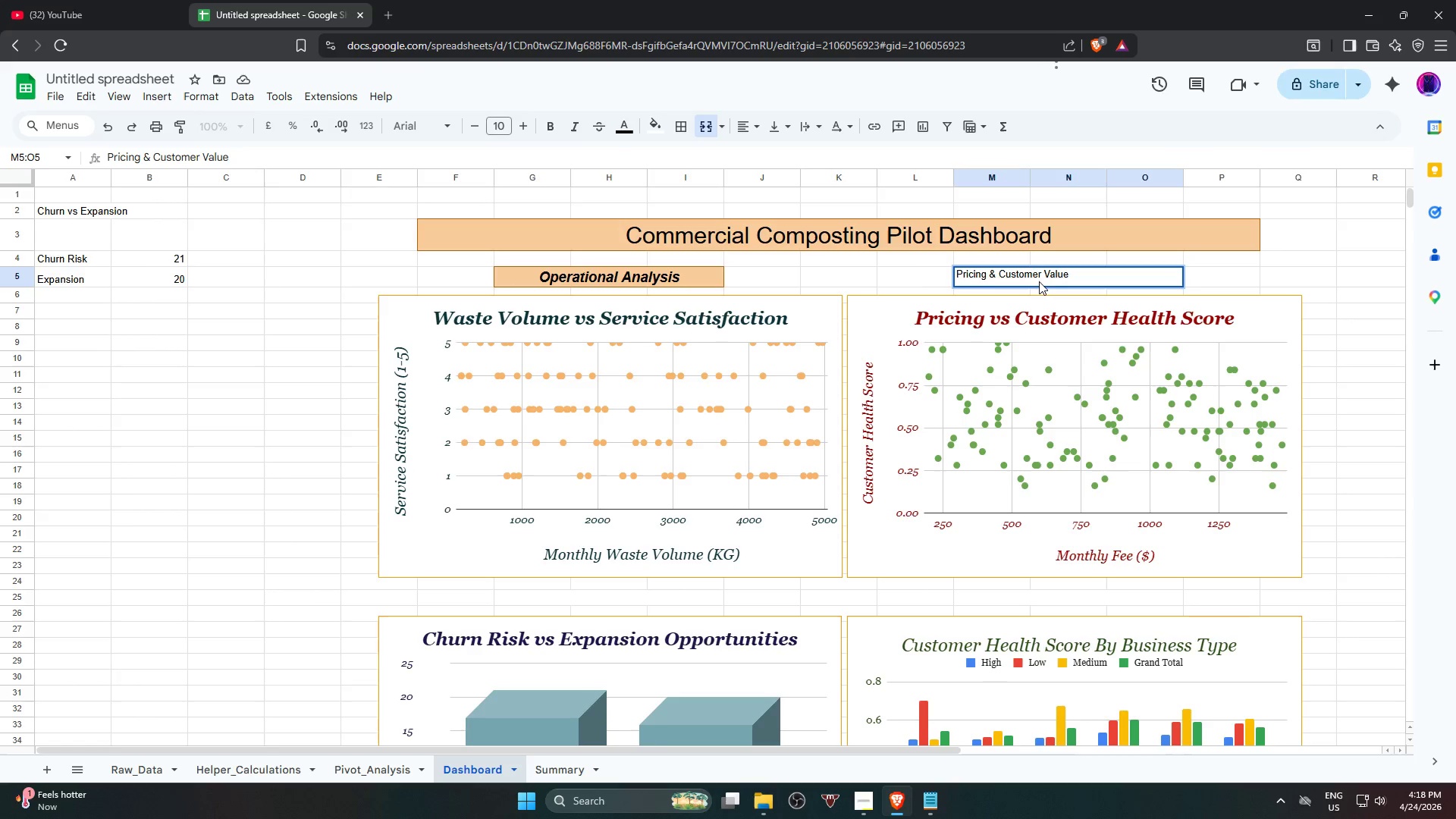 
wait(5.17)
 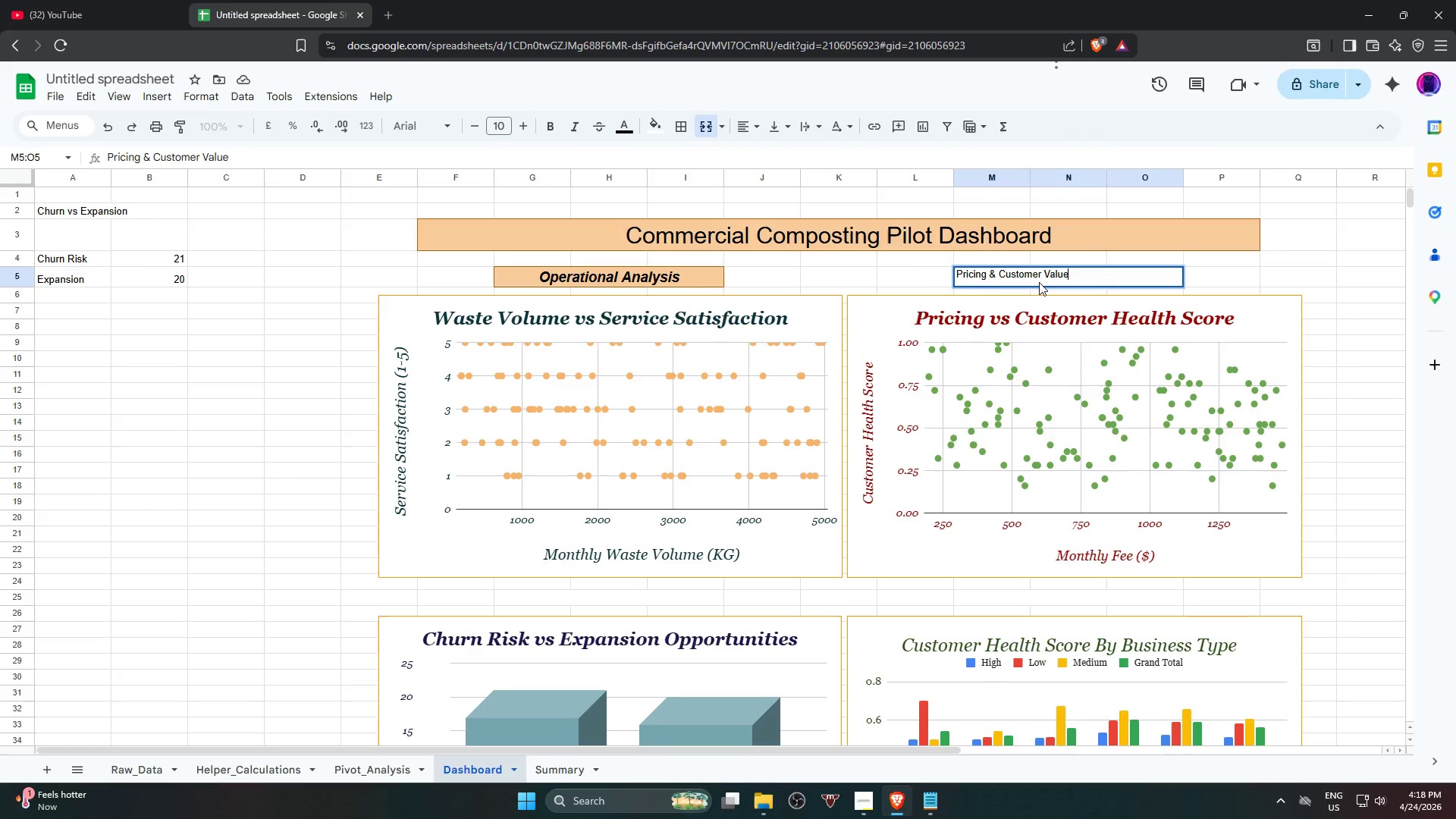 
double_click([522, 130])
 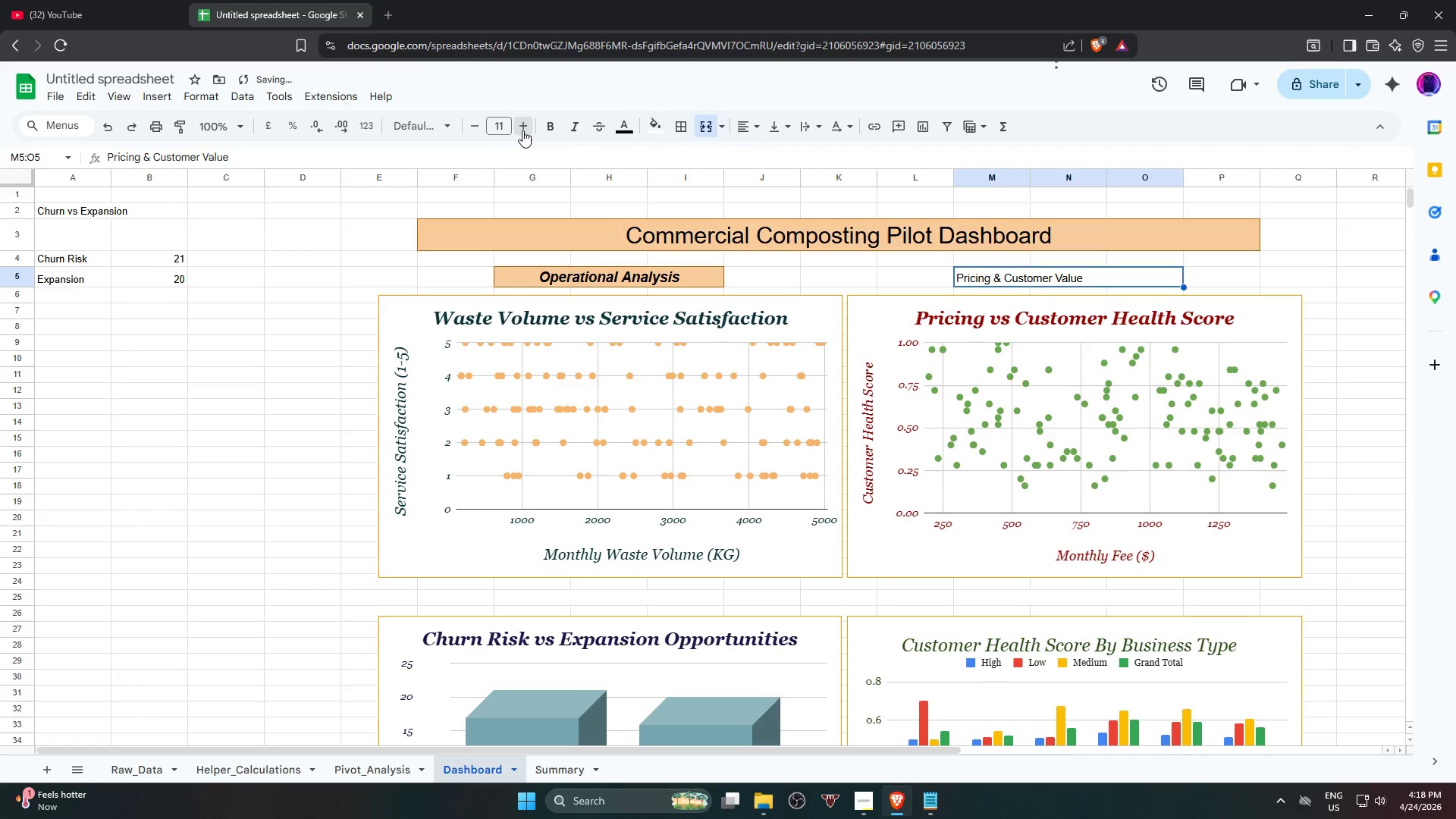 
triple_click([522, 130])
 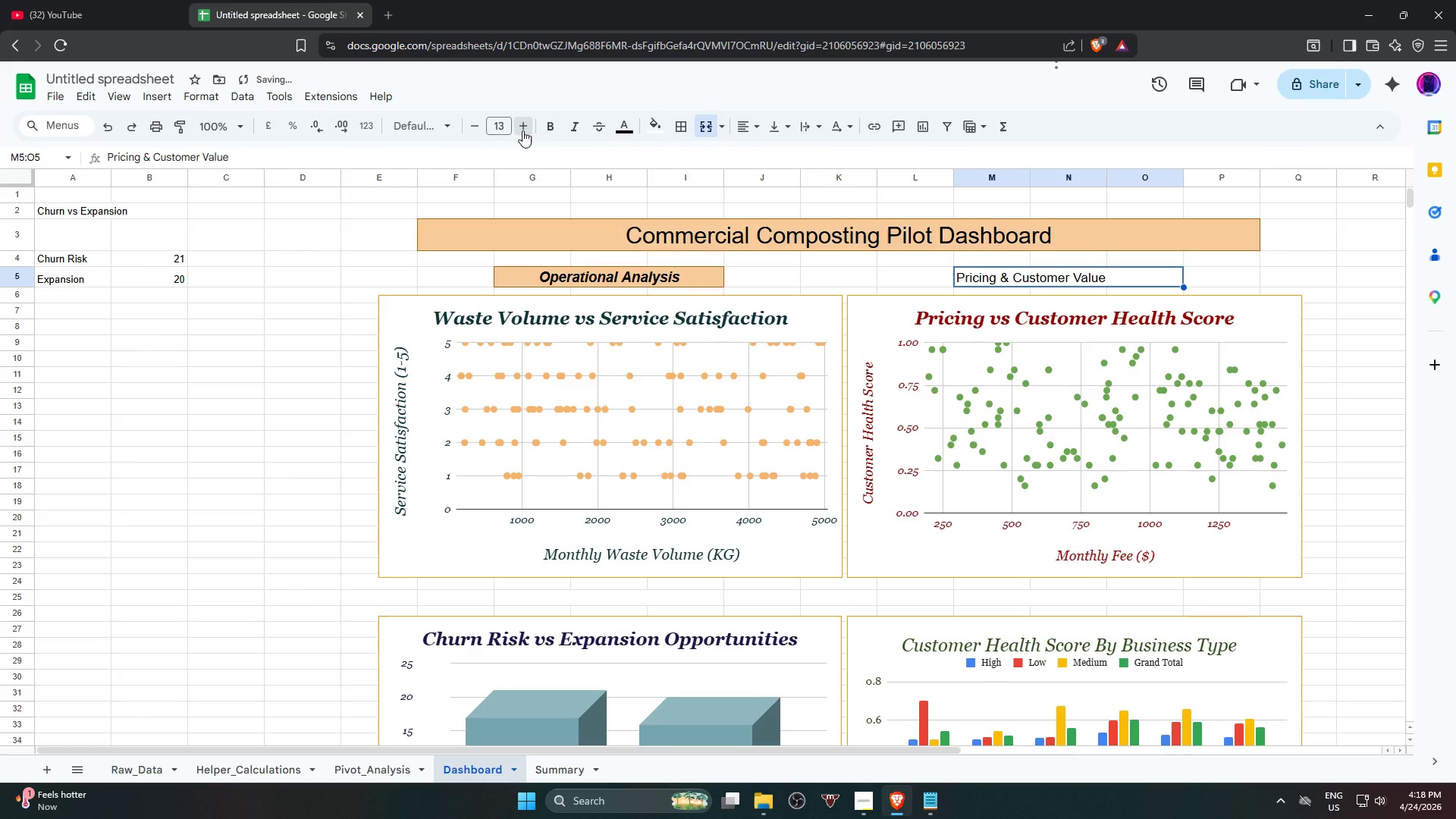 
triple_click([522, 130])
 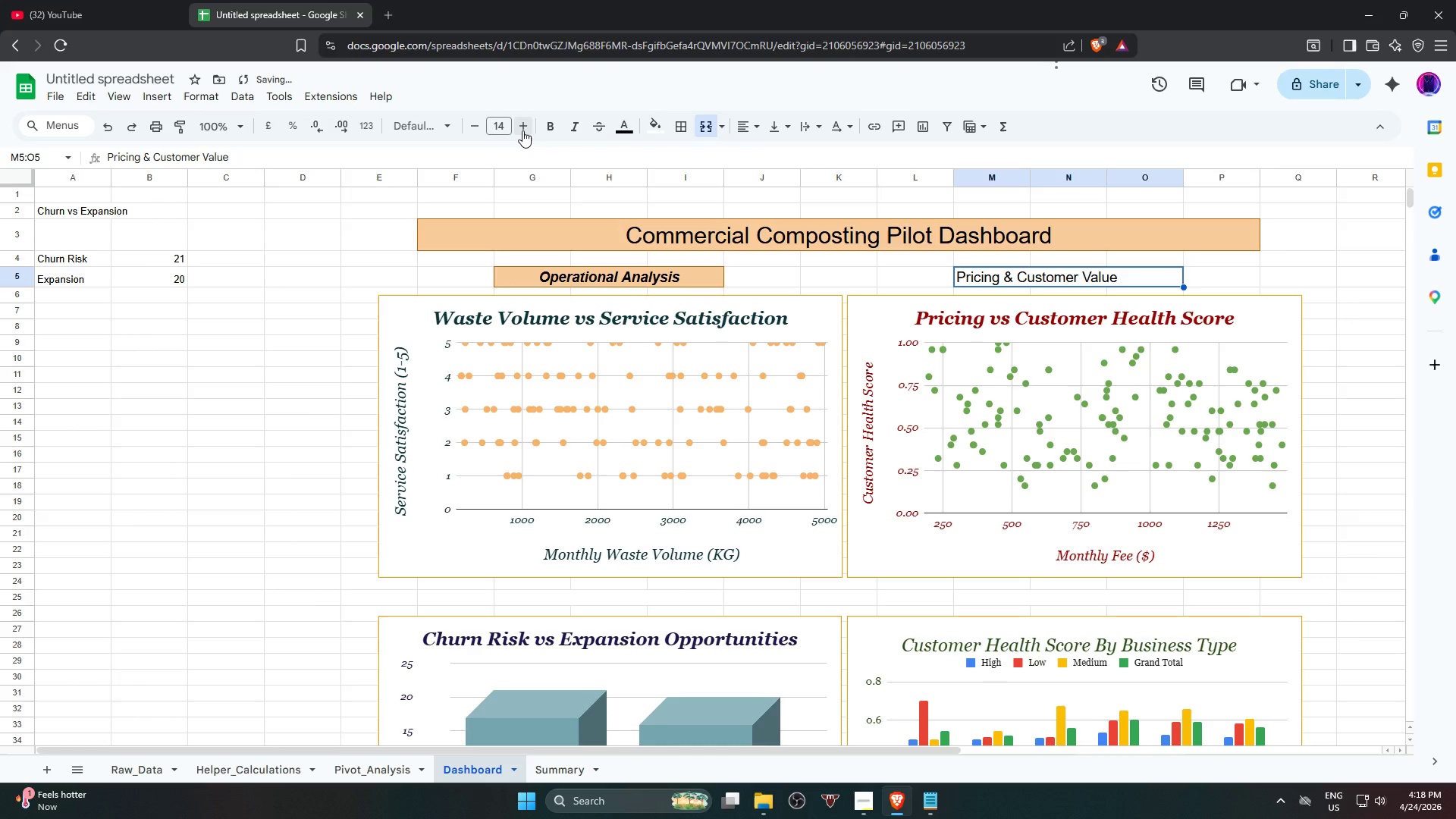 
left_click([522, 130])
 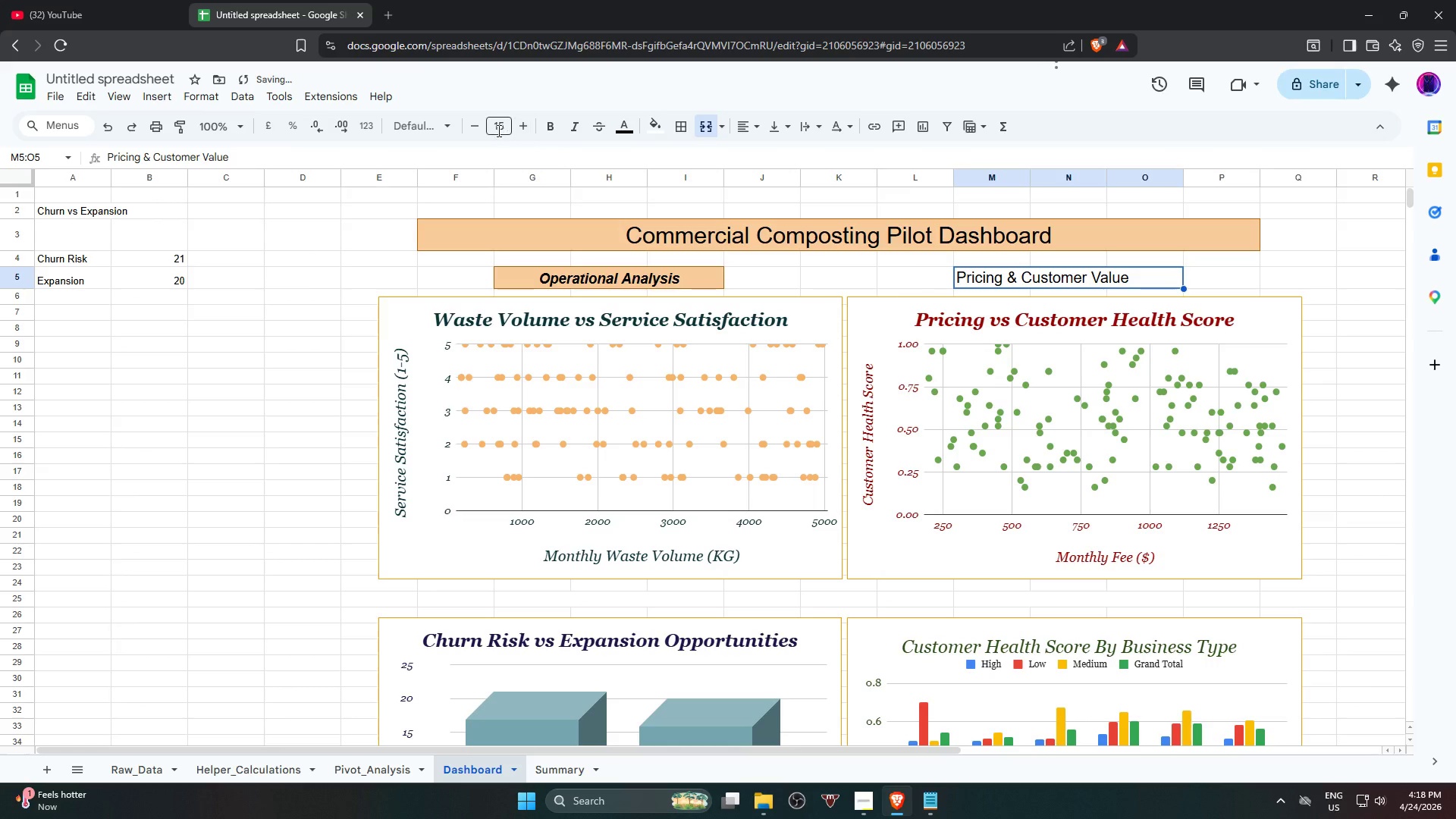 
left_click([475, 130])
 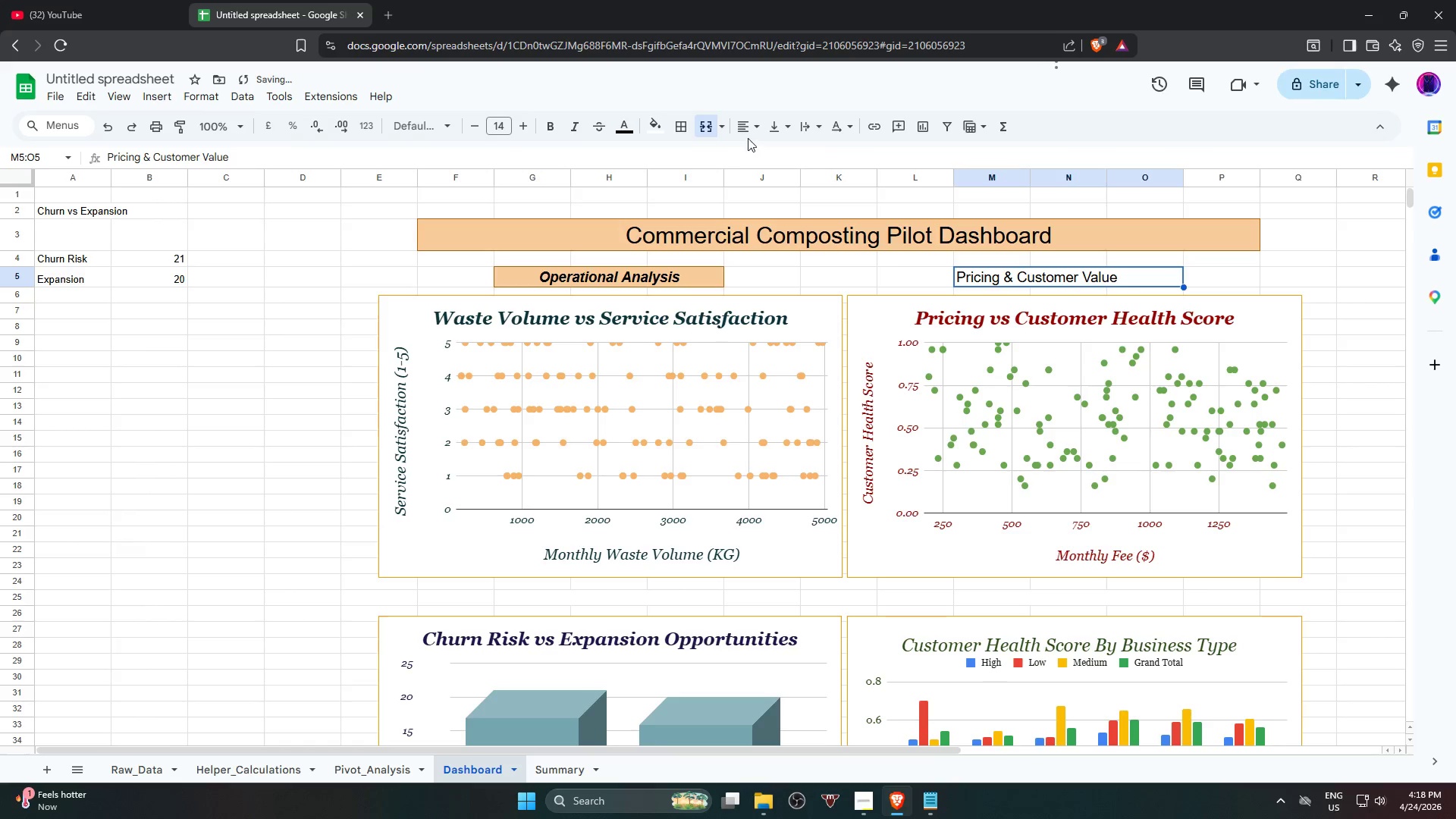 
left_click([743, 130])
 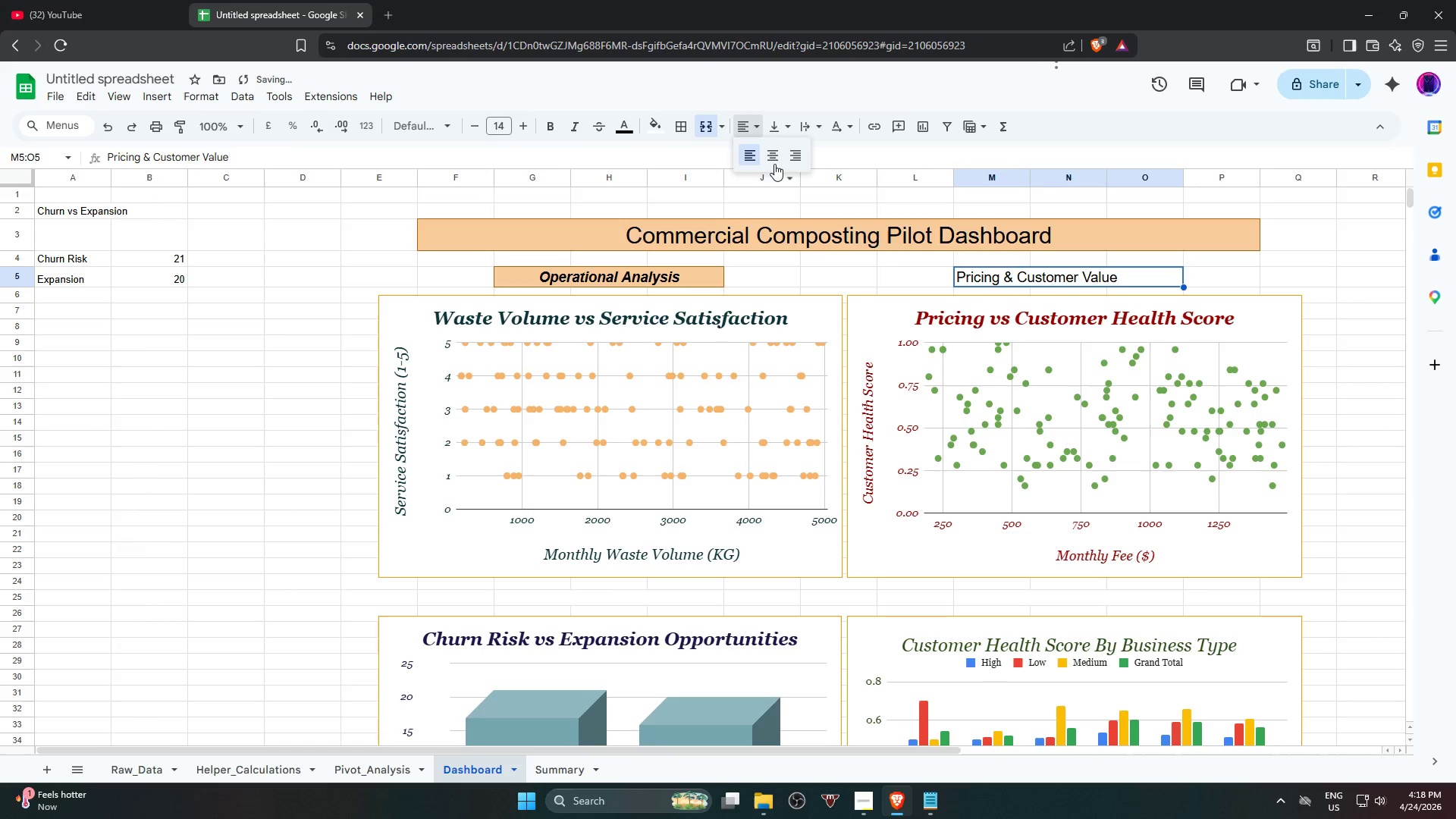 
left_click([772, 158])
 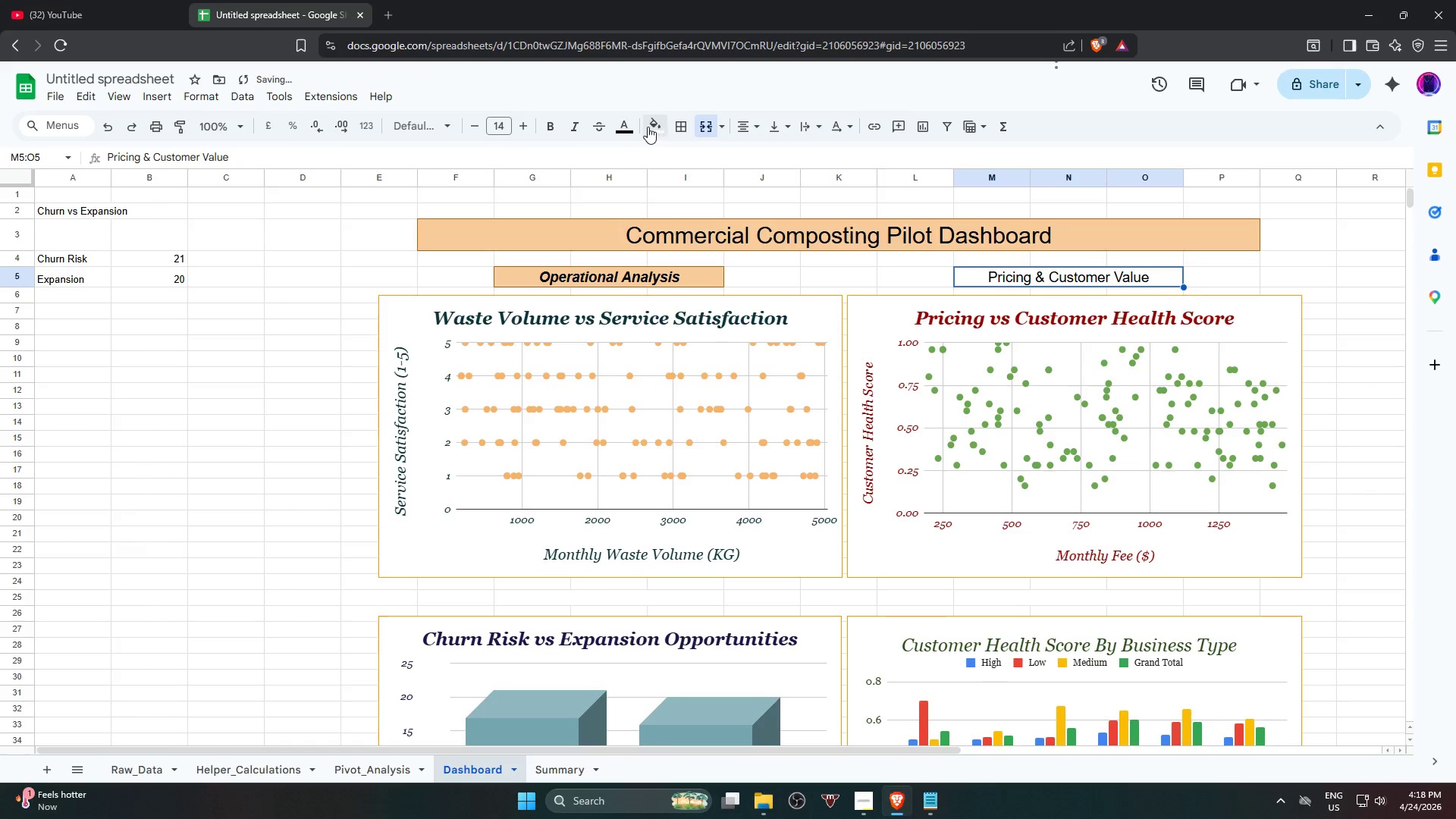 
left_click([658, 125])
 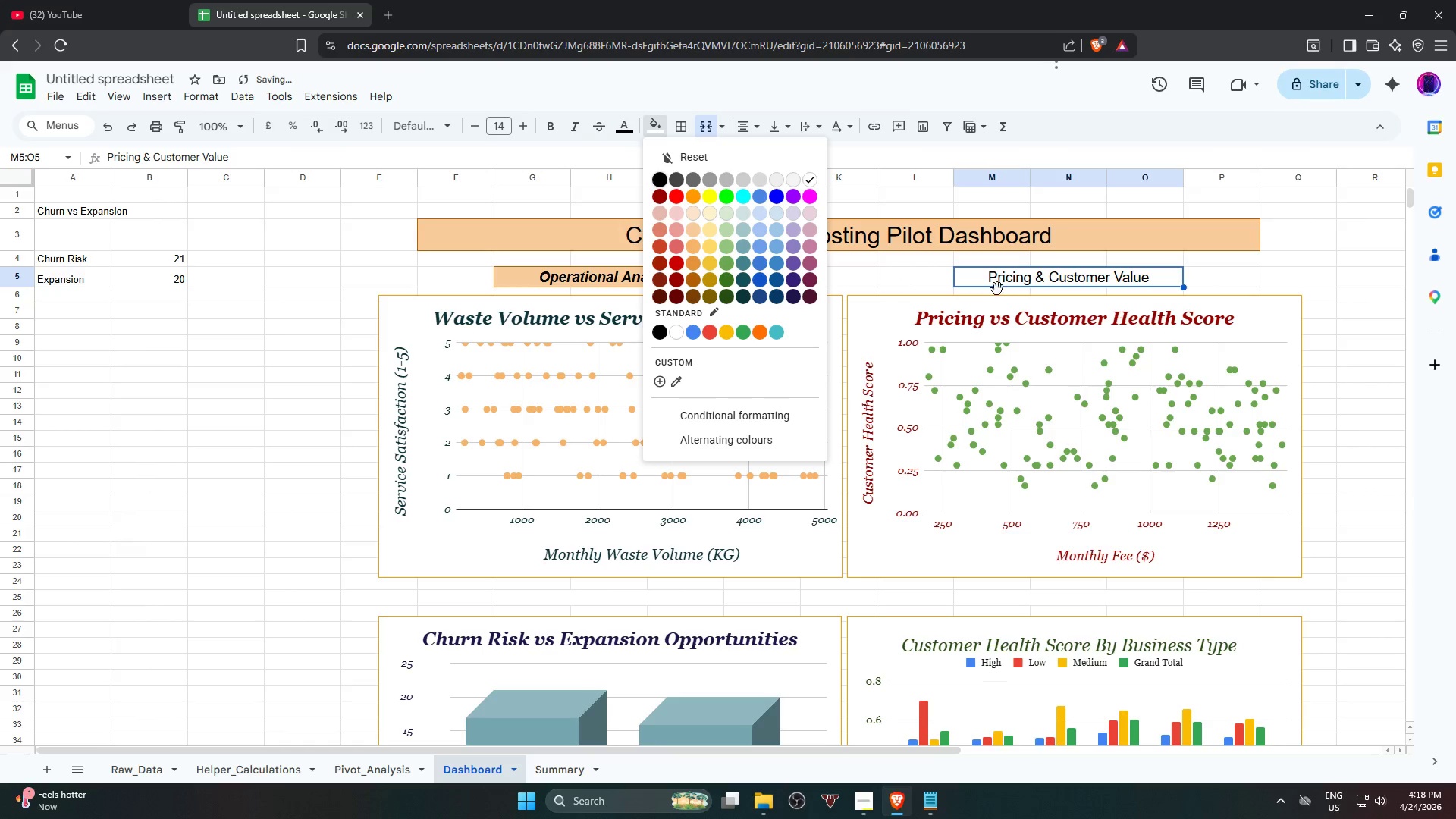 
double_click([1014, 287])
 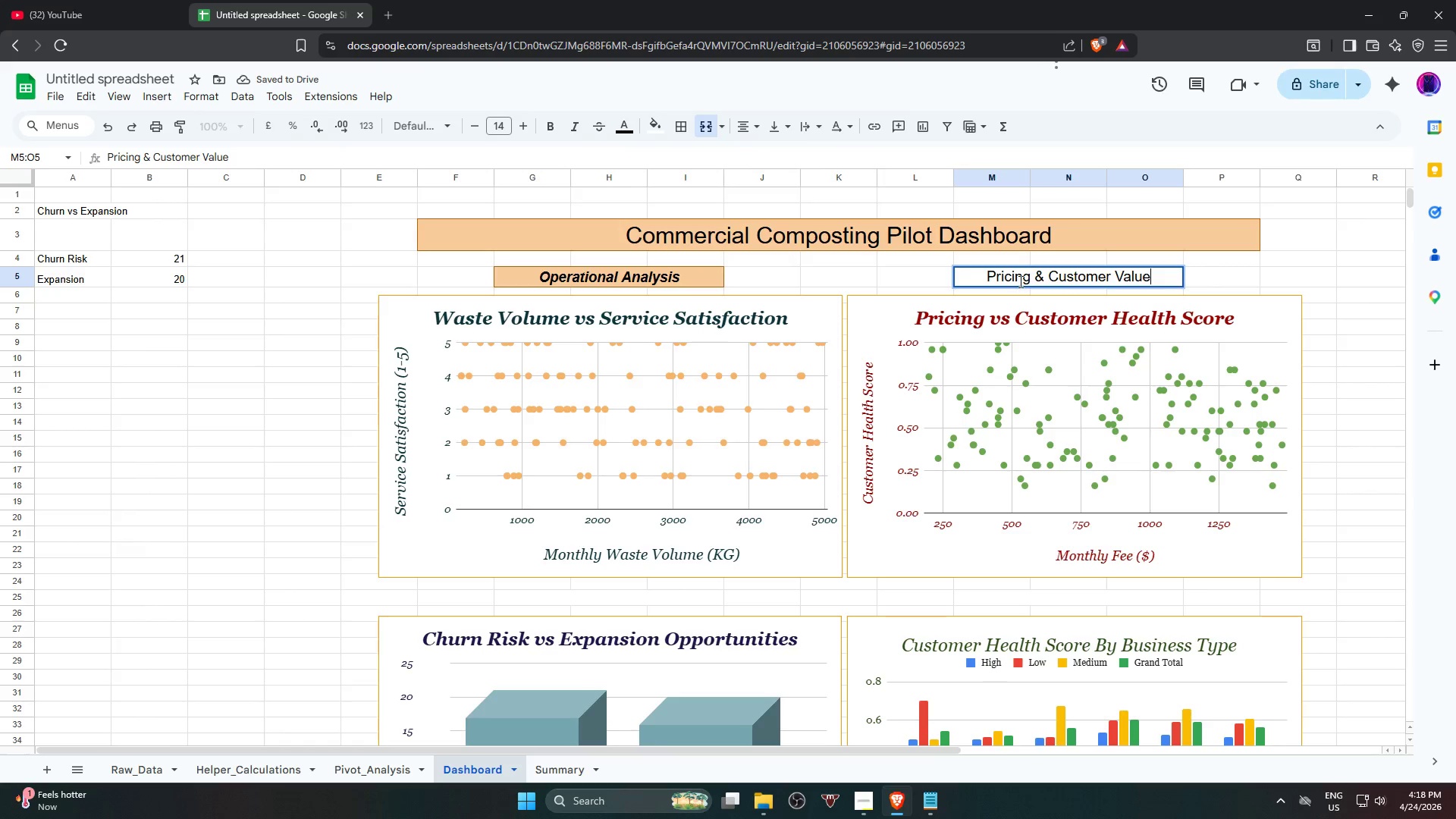 
double_click([1019, 281])
 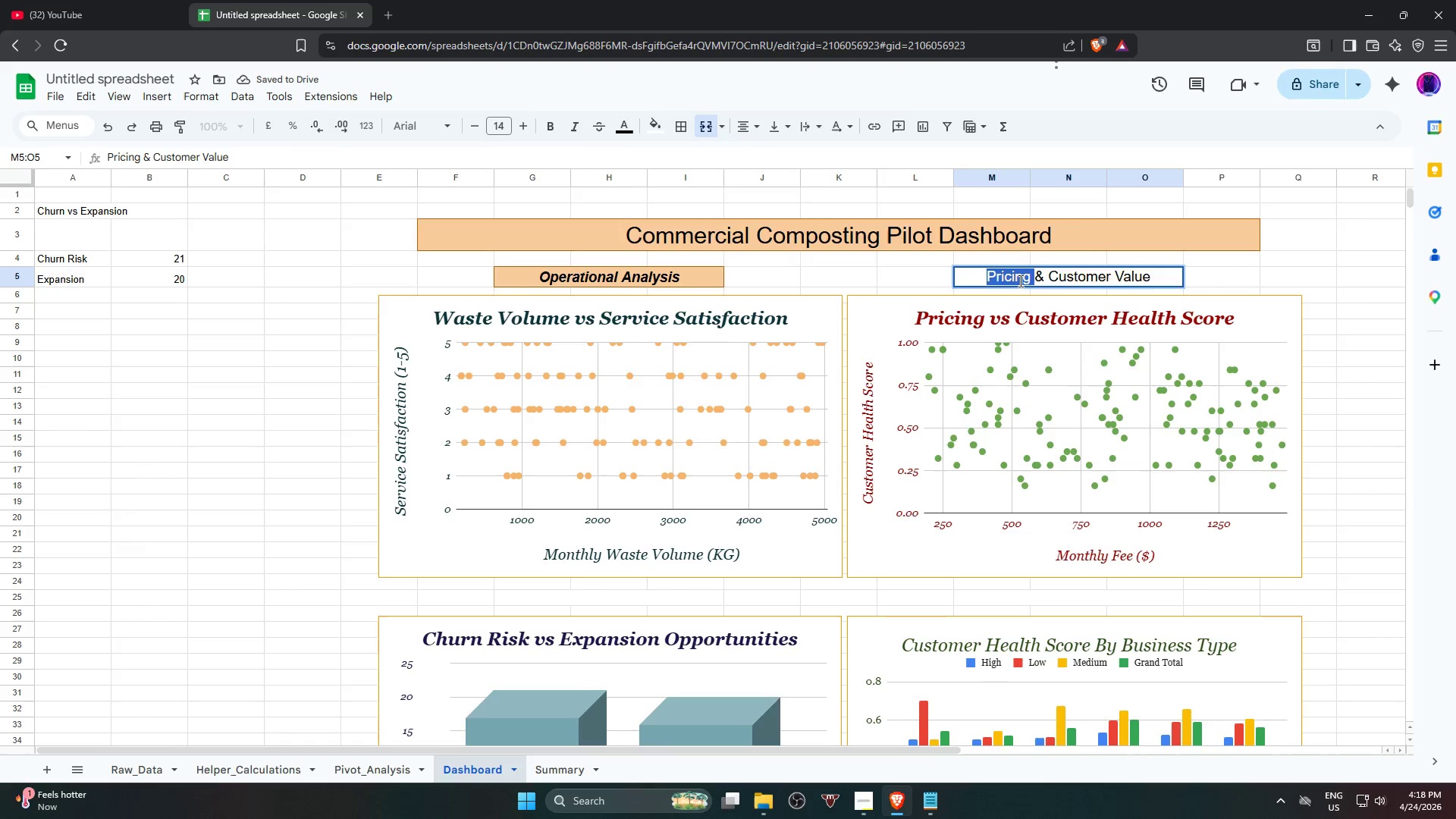 
triple_click([1019, 281])
 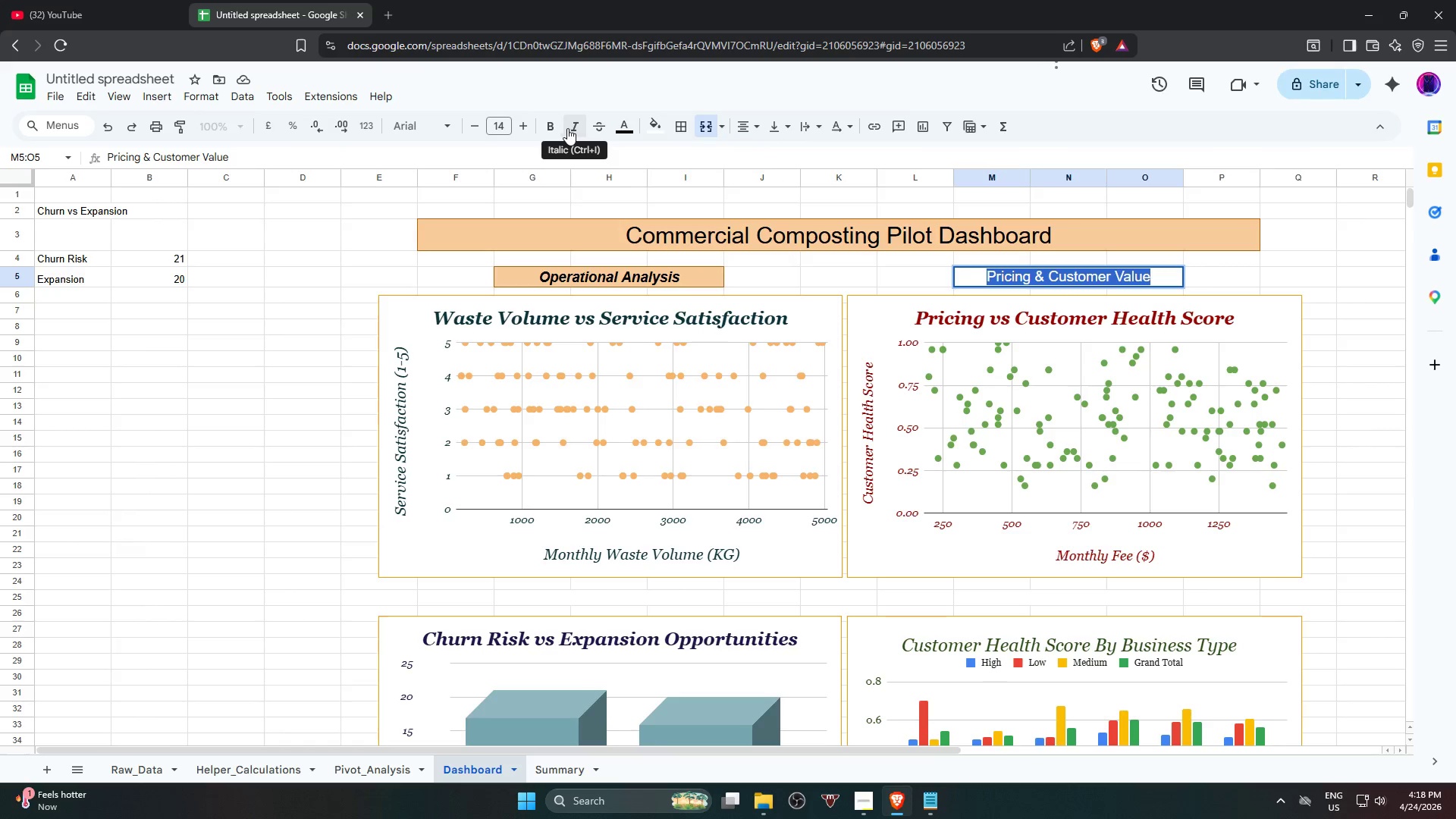 
double_click([571, 122])
 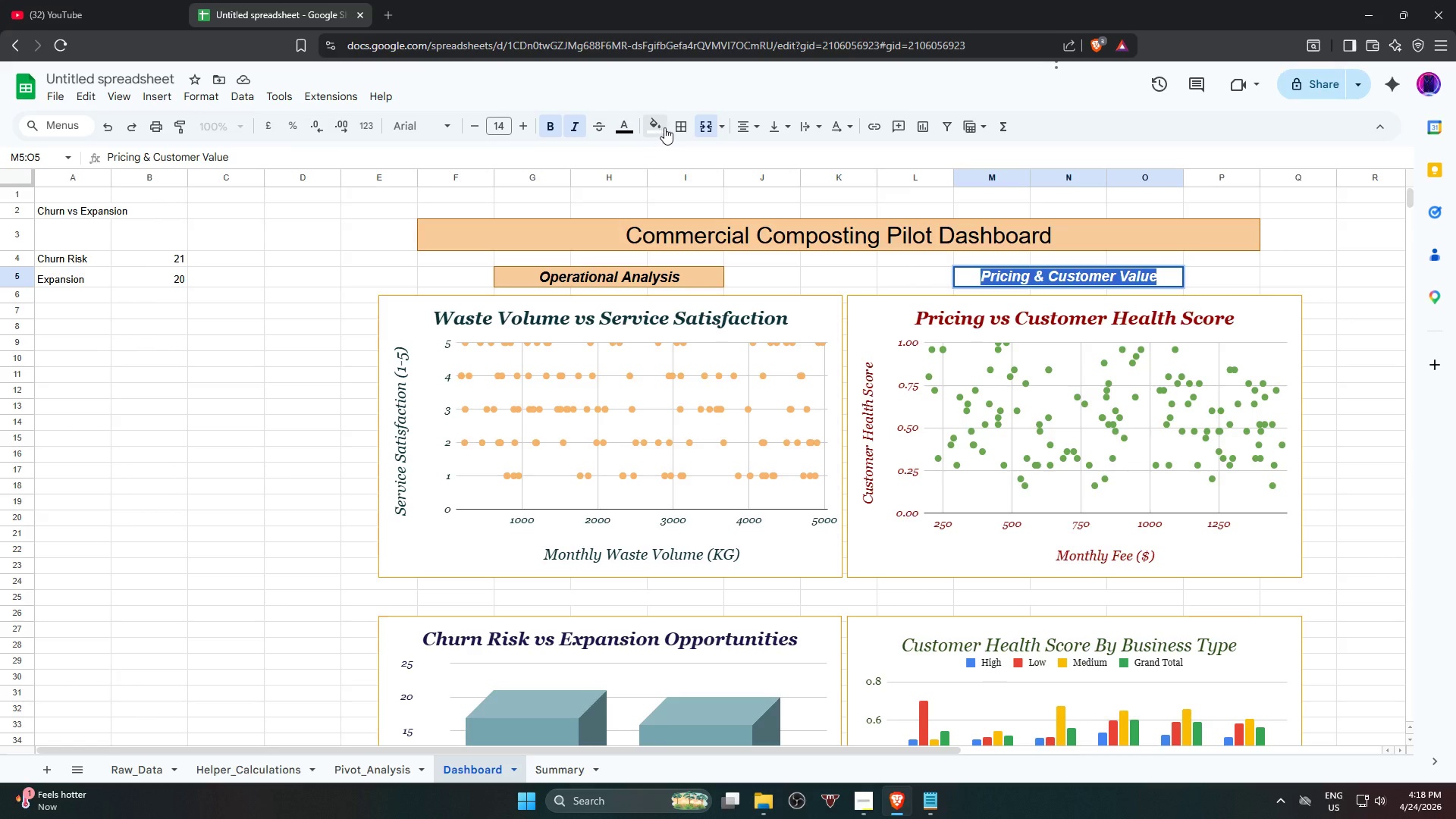 
left_click([657, 128])
 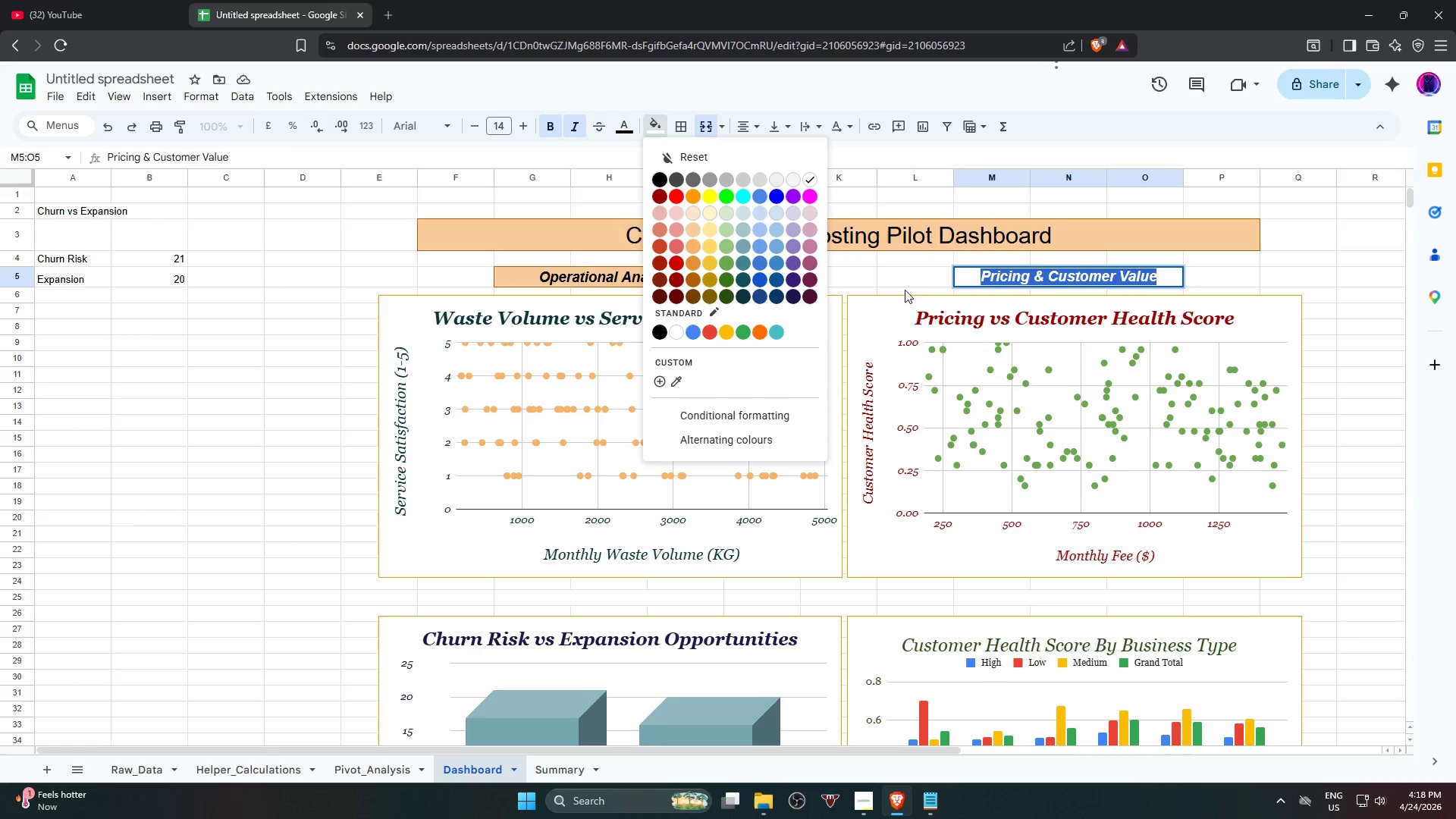 
left_click([968, 283])
 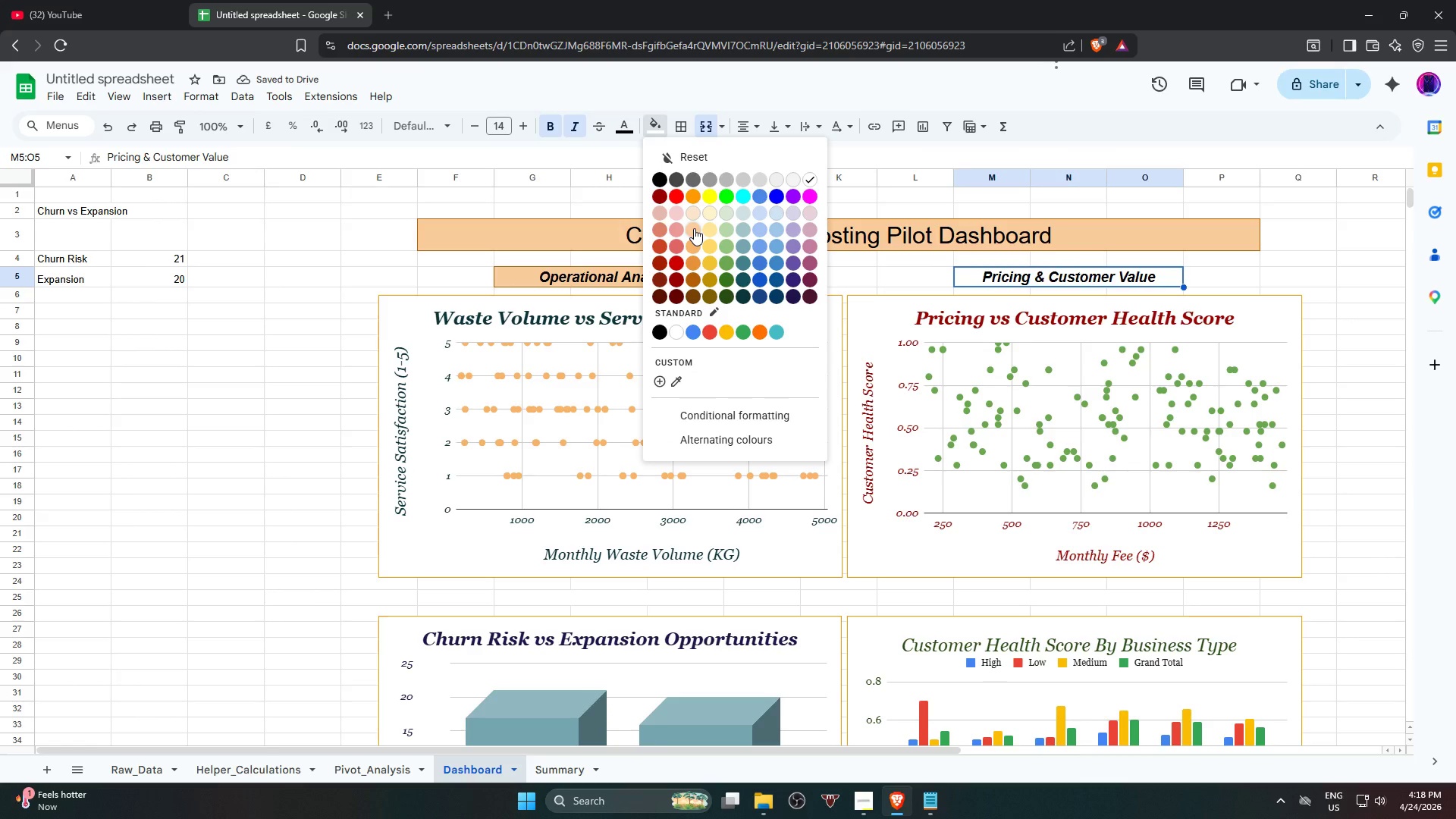 
left_click([694, 228])
 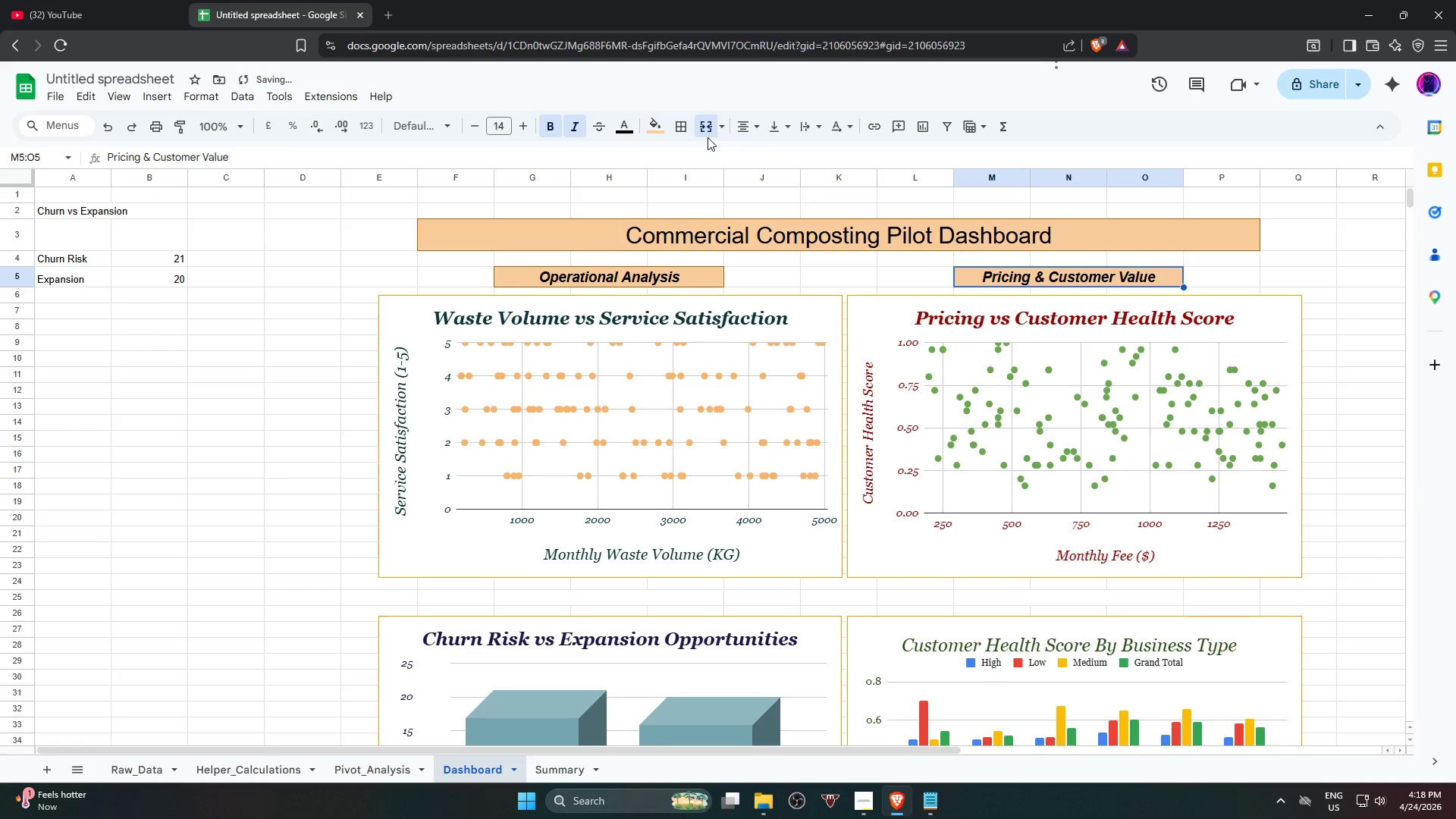 
left_click([687, 132])
 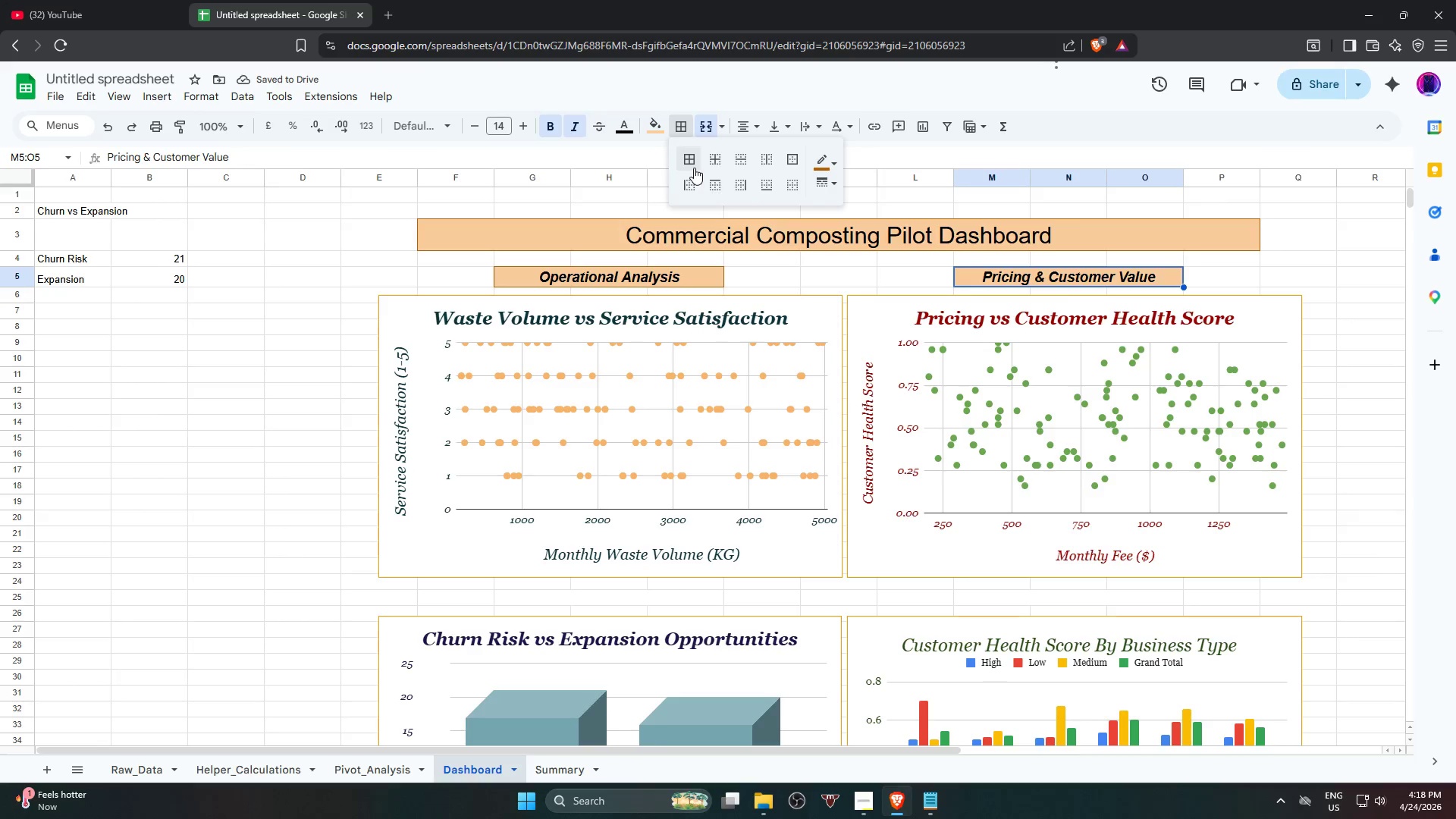 
left_click([694, 167])
 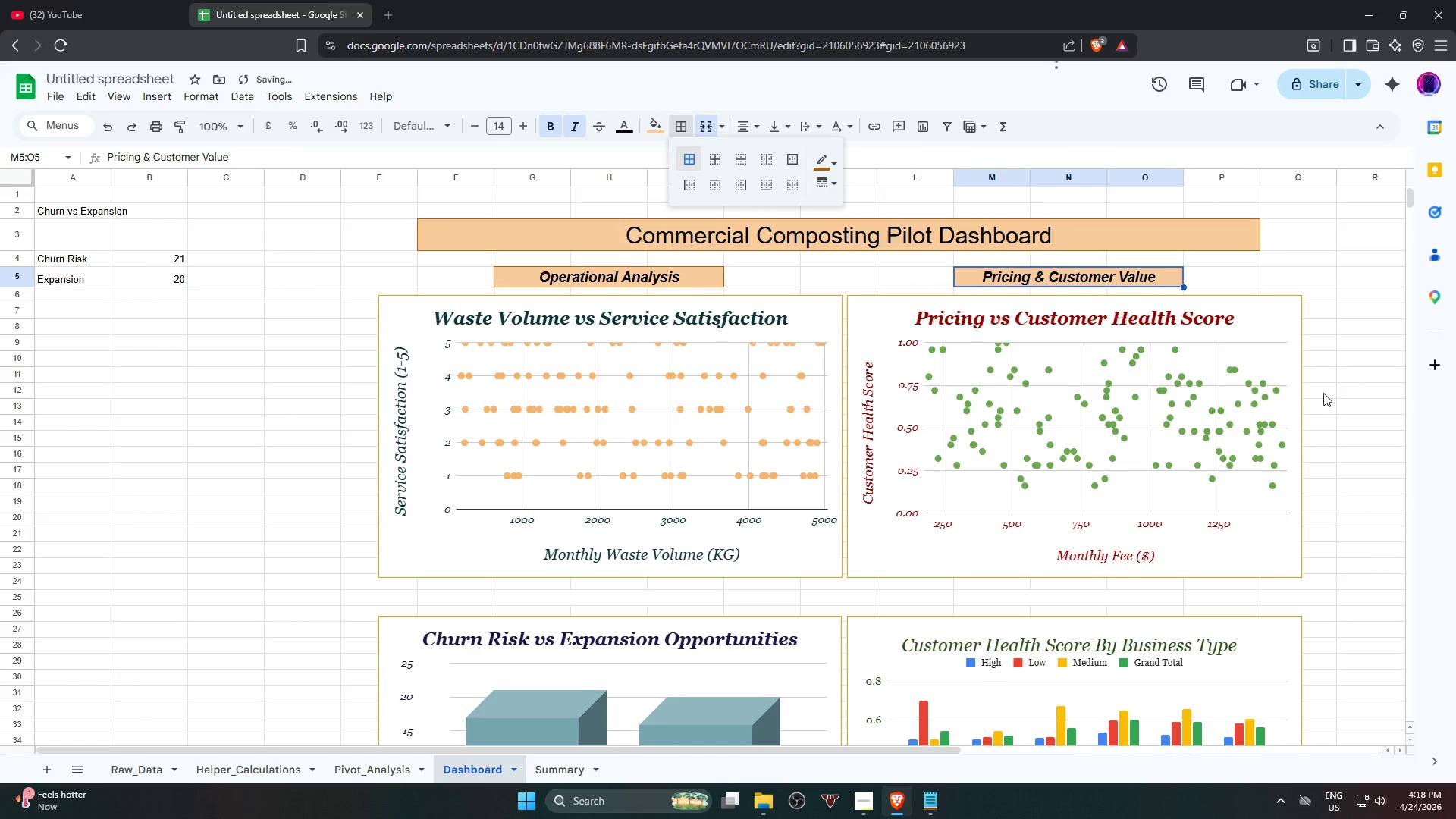 
left_click([1363, 383])
 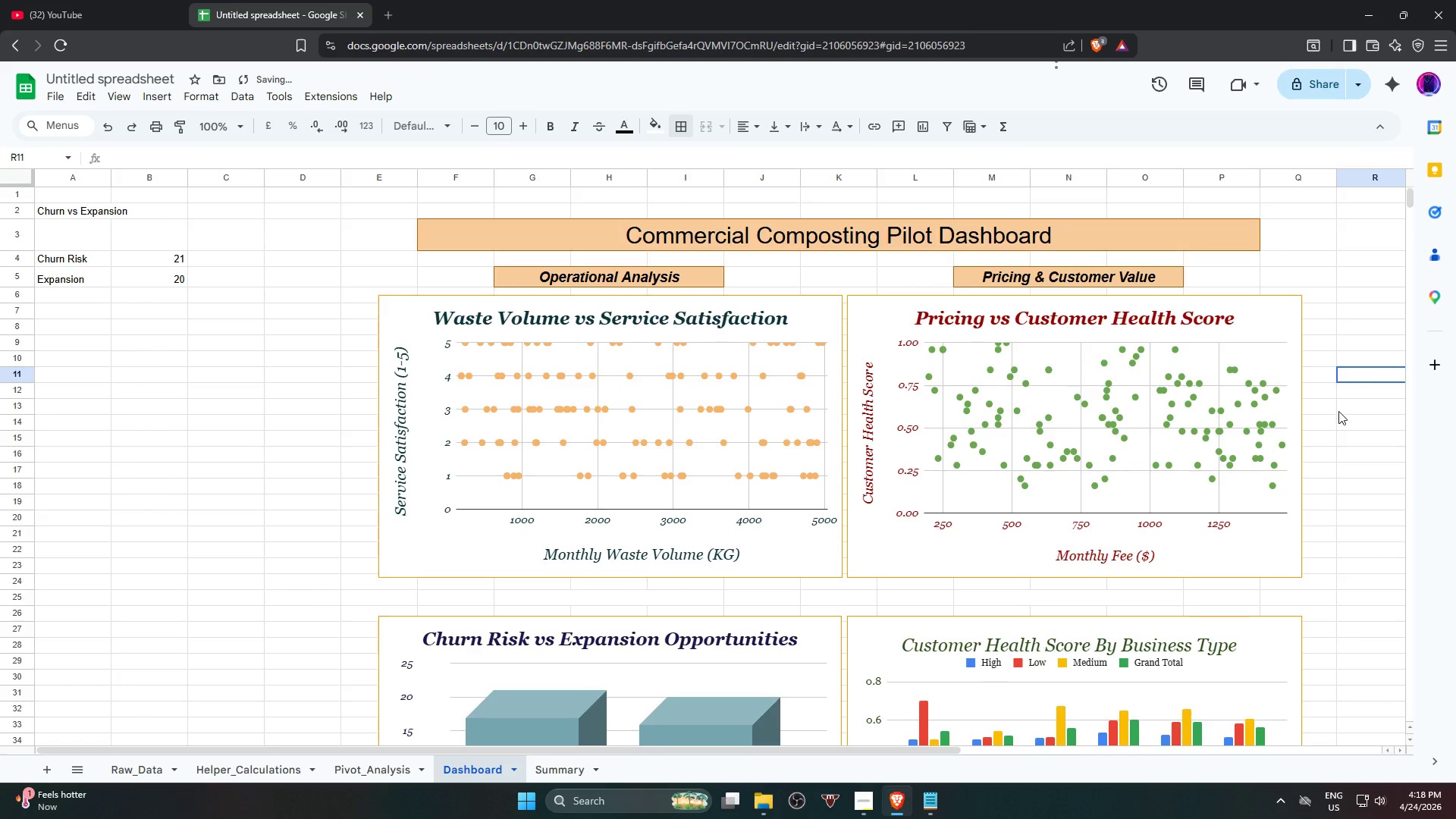 
scroll: coordinate [1344, 429], scroll_direction: down, amount: 3.0
 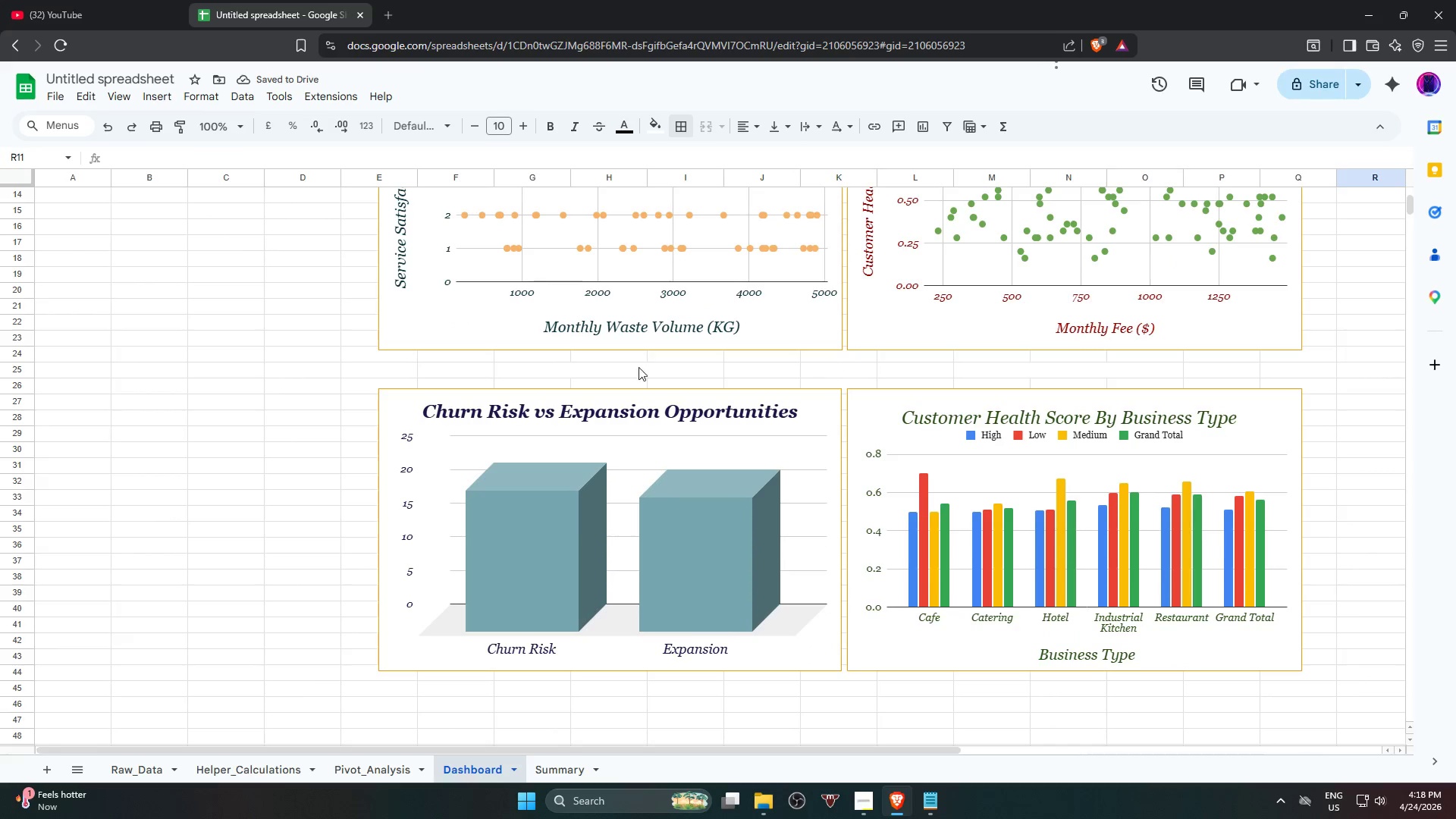 
left_click([633, 369])
 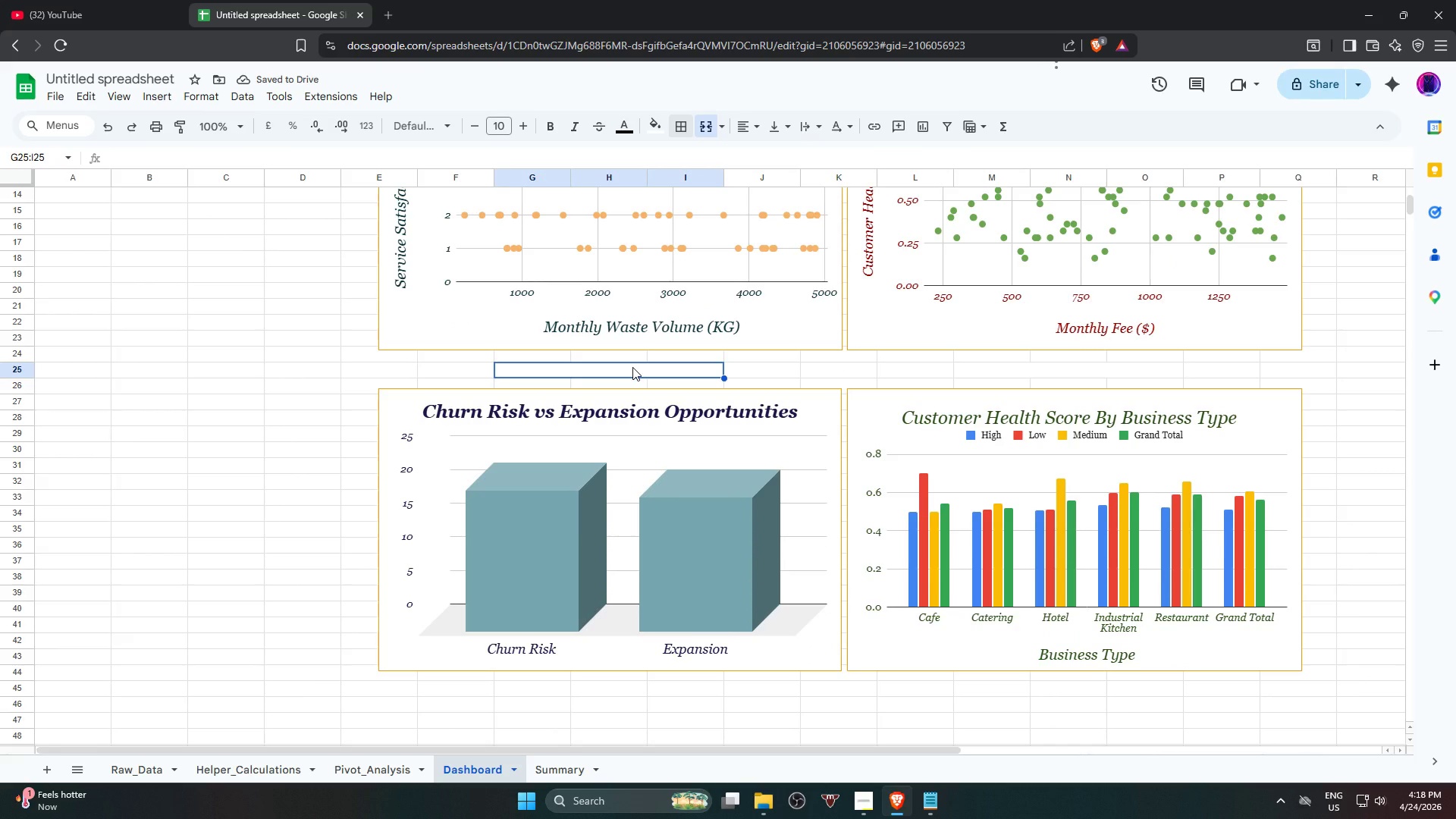 
type(Risk V)
key(Backspace)
type(vs Grown)
key(Backspace)
type(th Segmentation)
 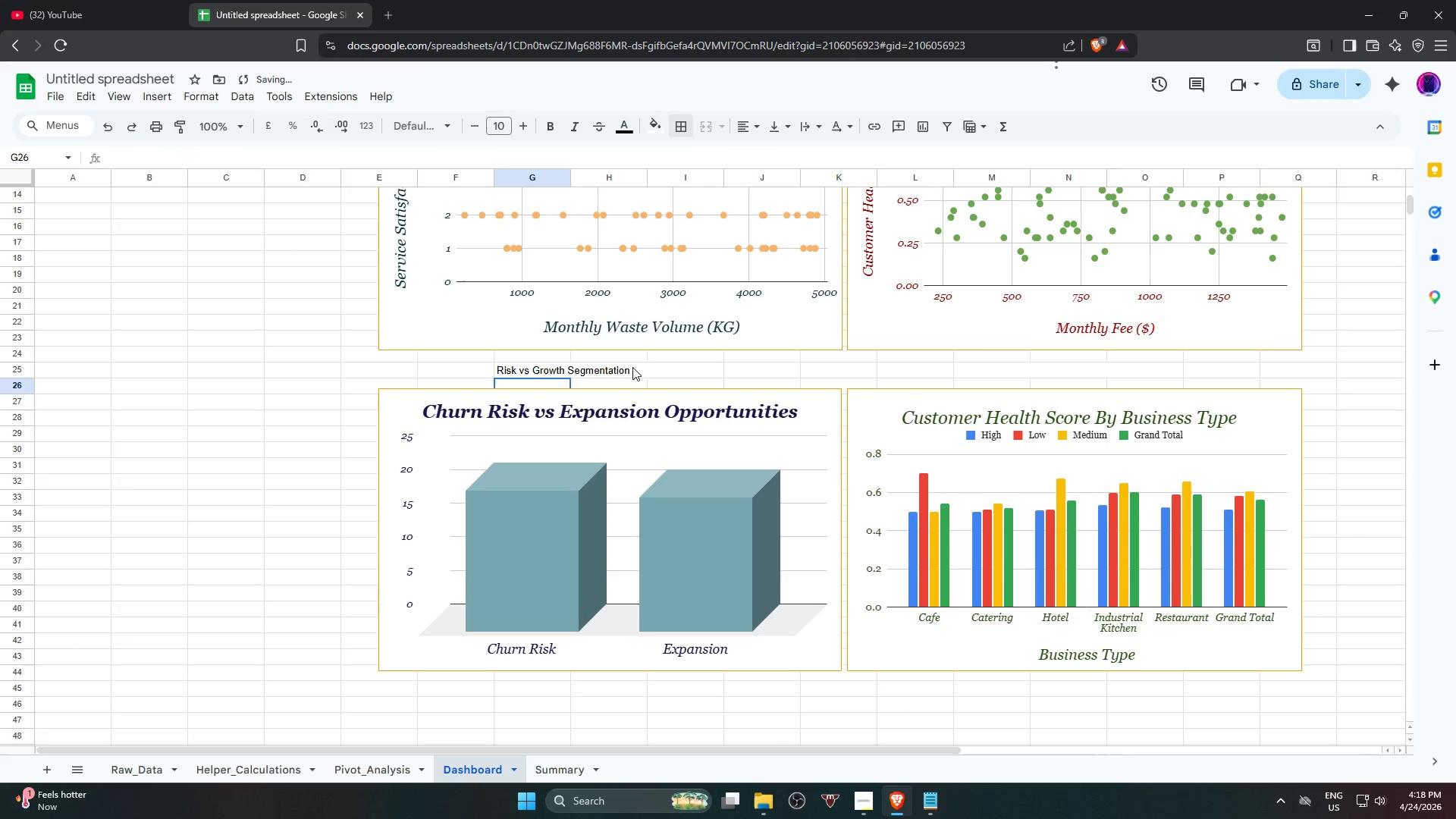 
 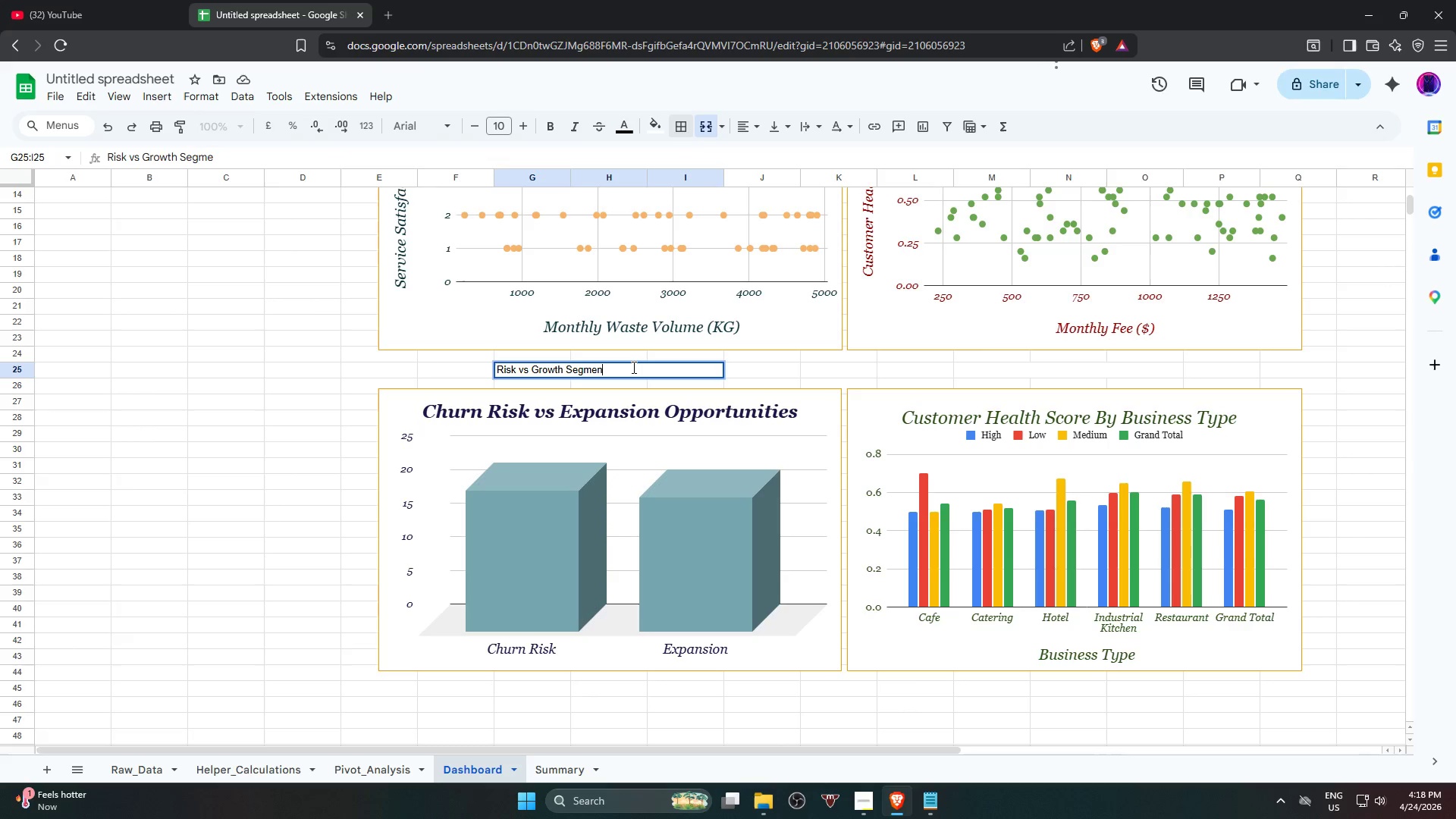 
key(Enter)
 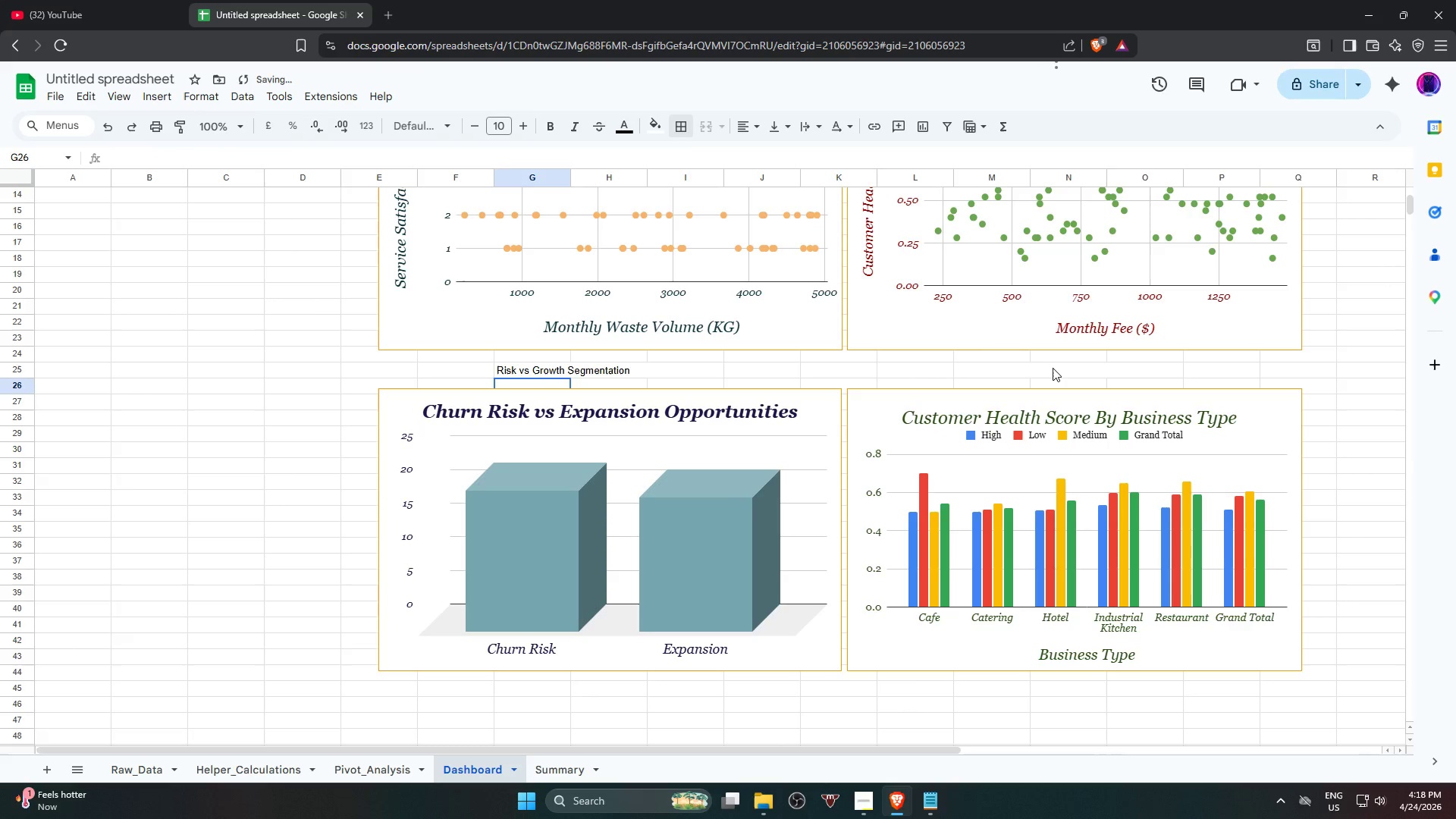 
left_click([1053, 370])
 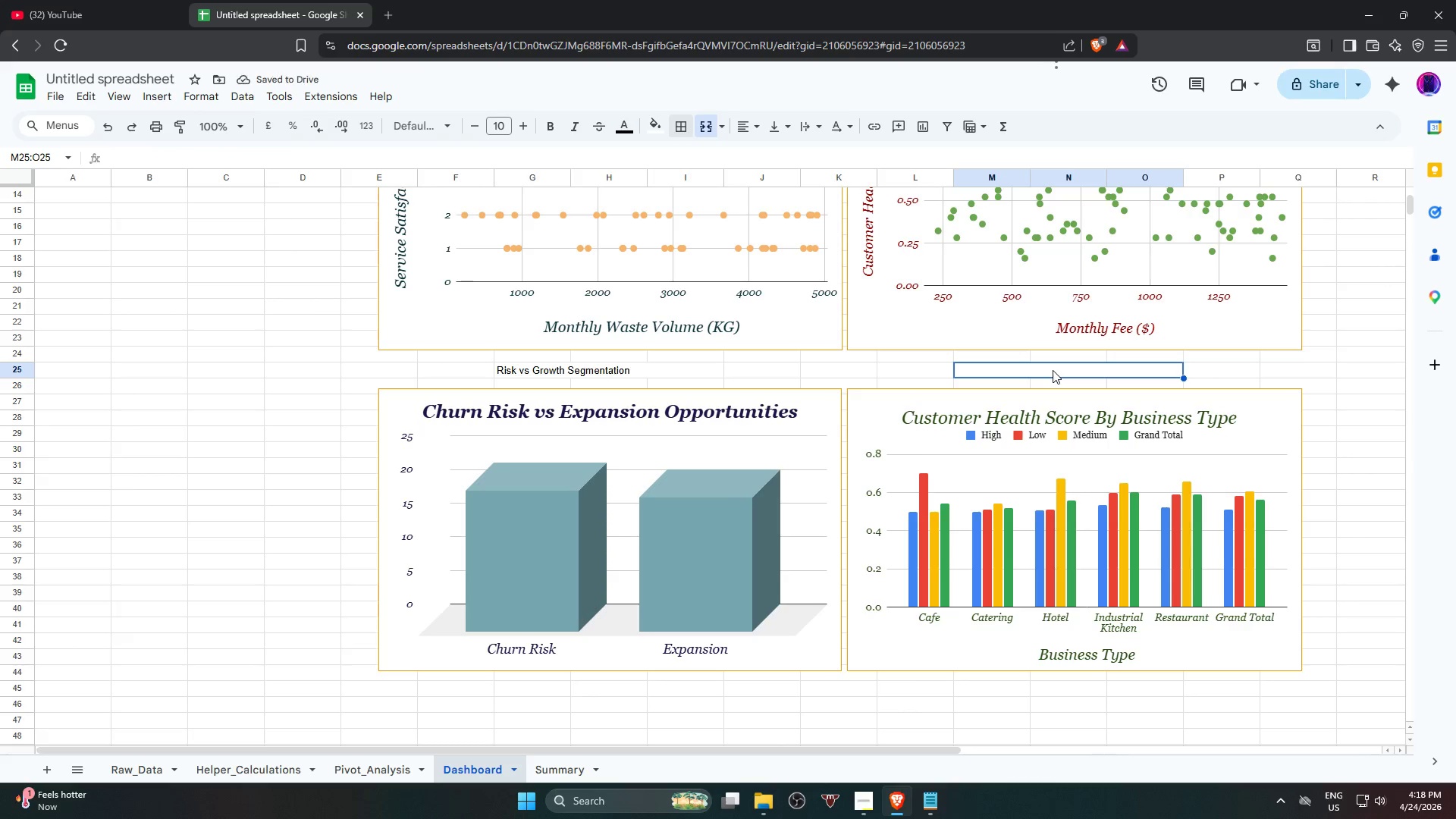 
type(Business Performance)
 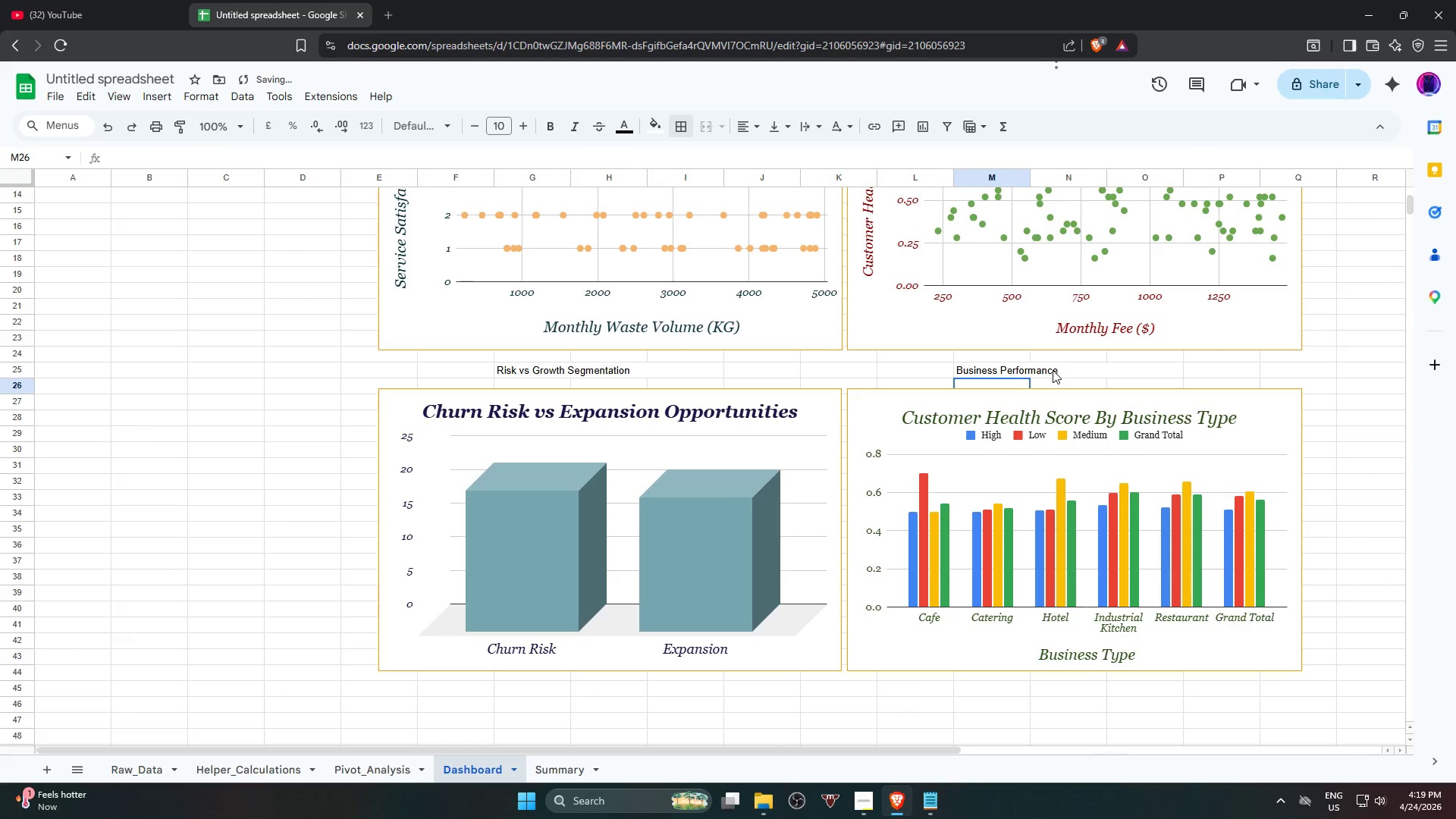 
 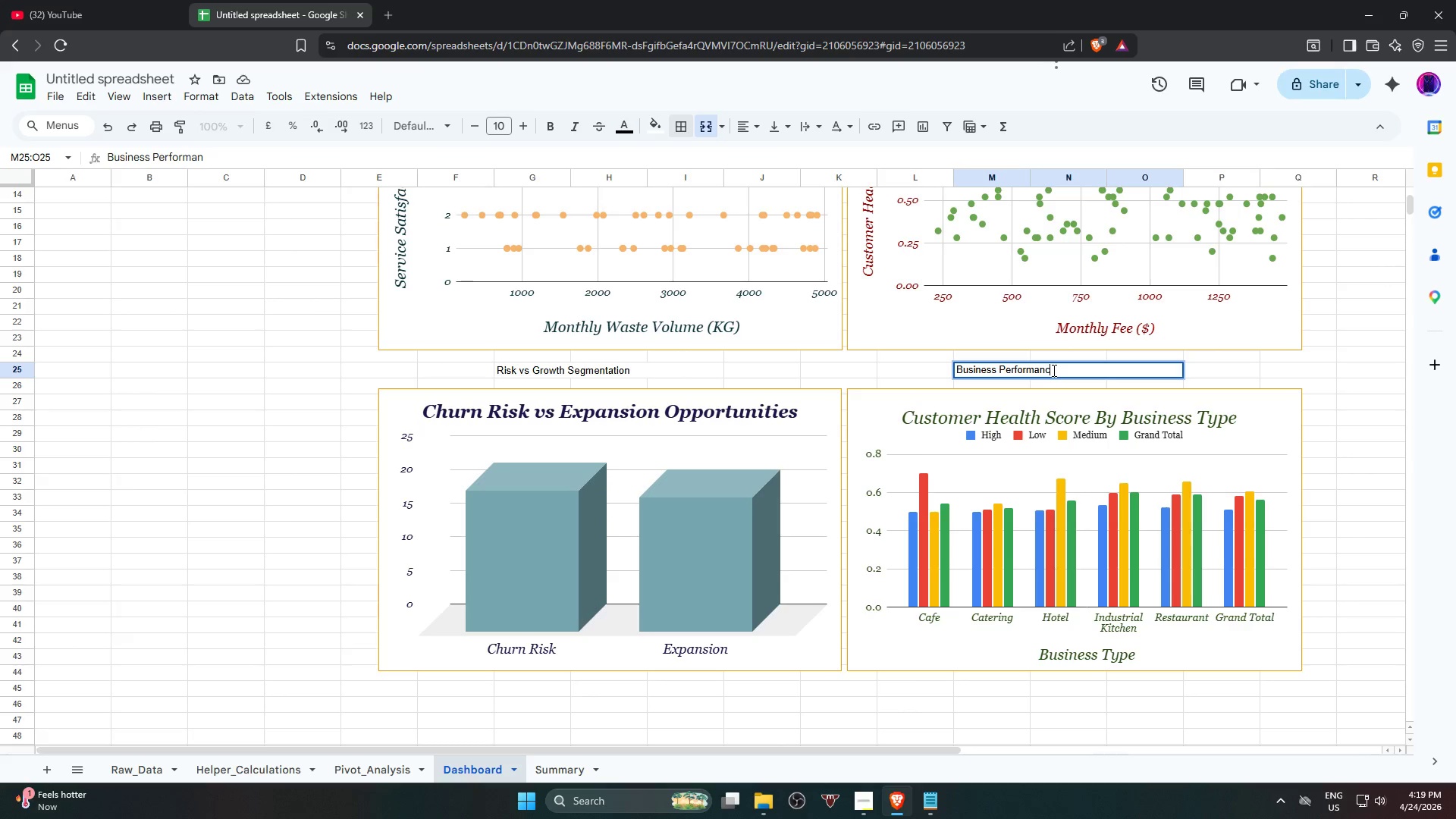 
key(Enter)
 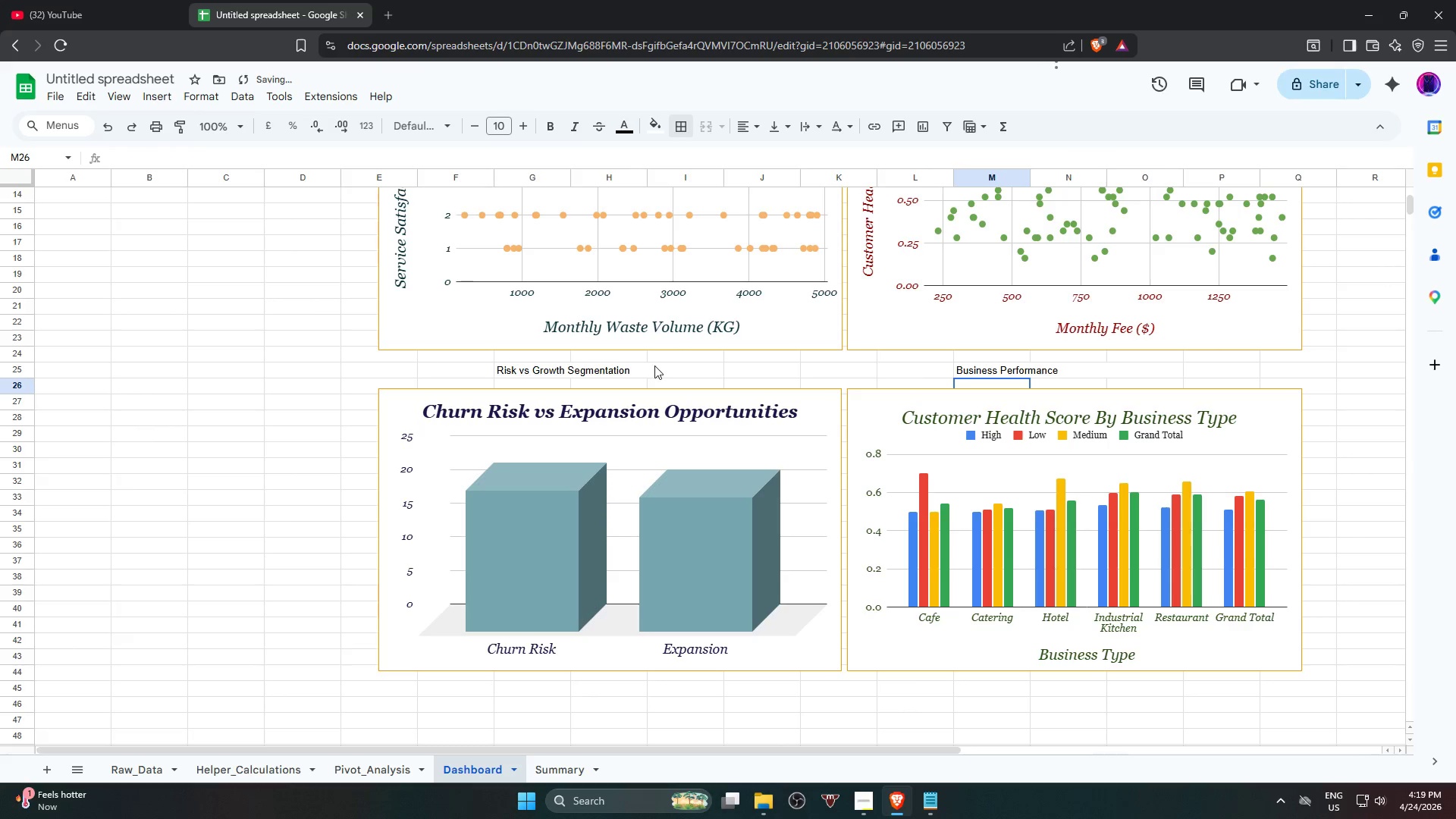 
left_click([645, 366])
 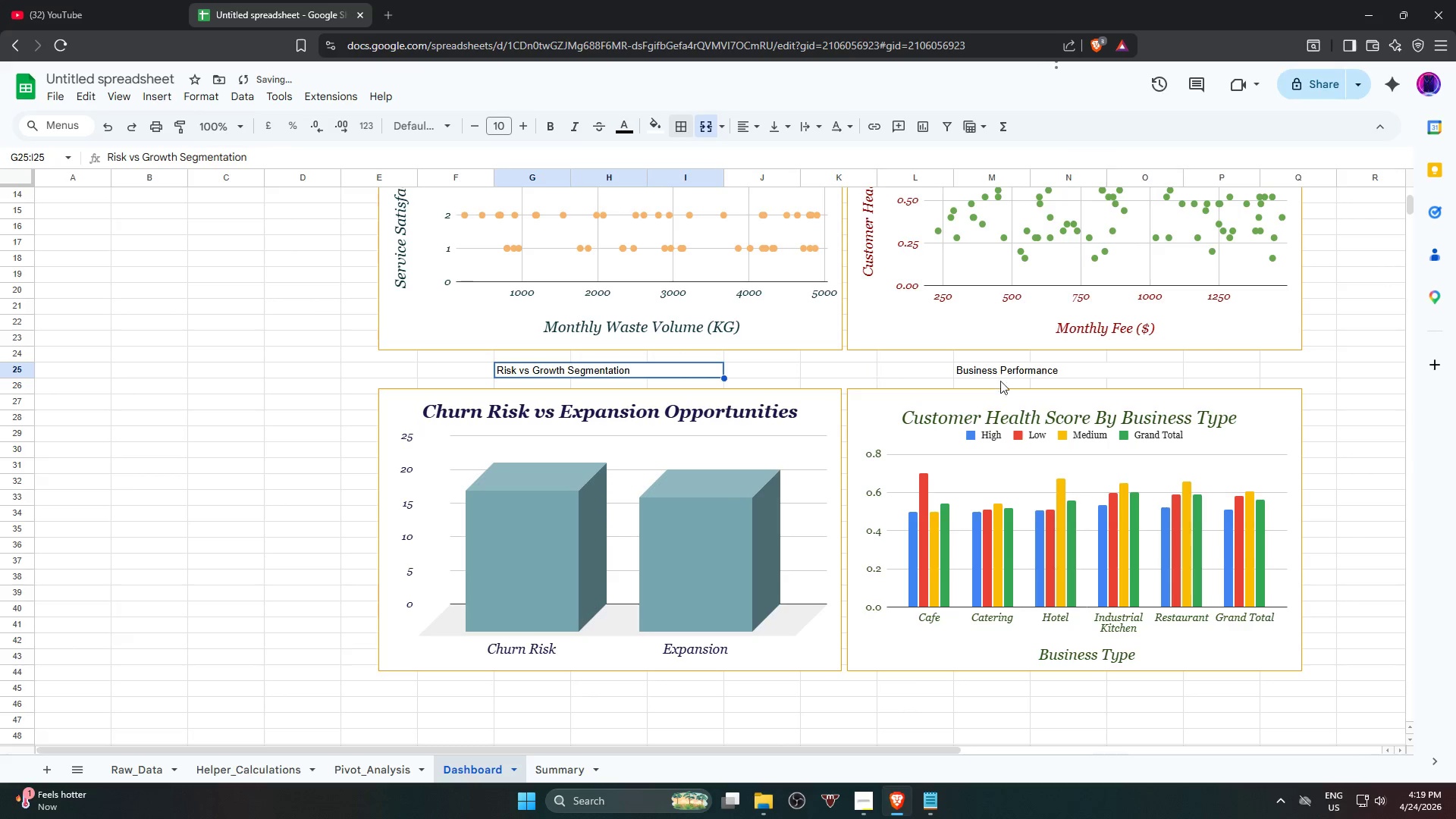 
hold_key(key=ShiftLeft, duration=0.48)
 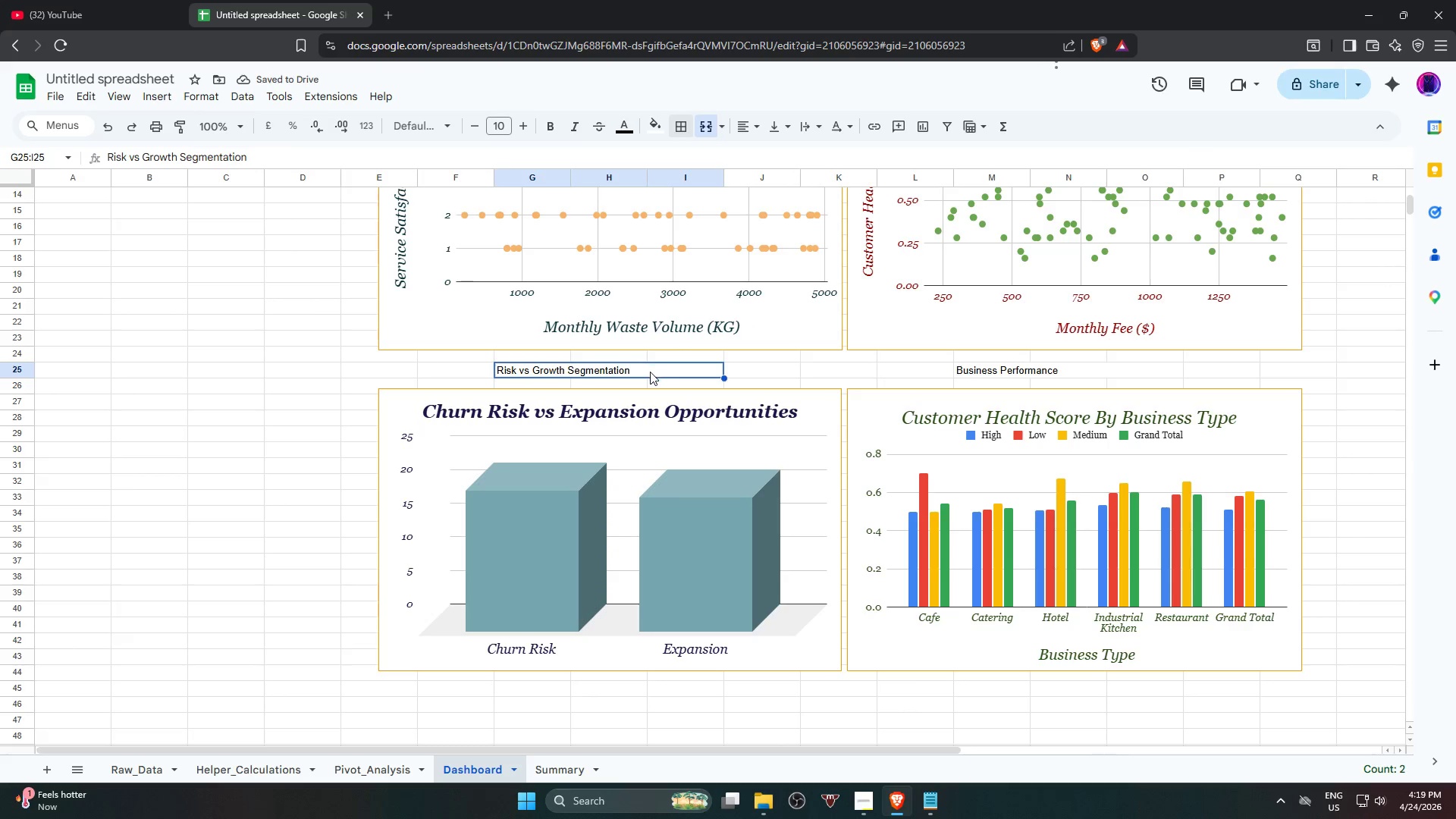 
hold_key(key=ControlLeft, duration=0.52)
left_click([1062, 368])
 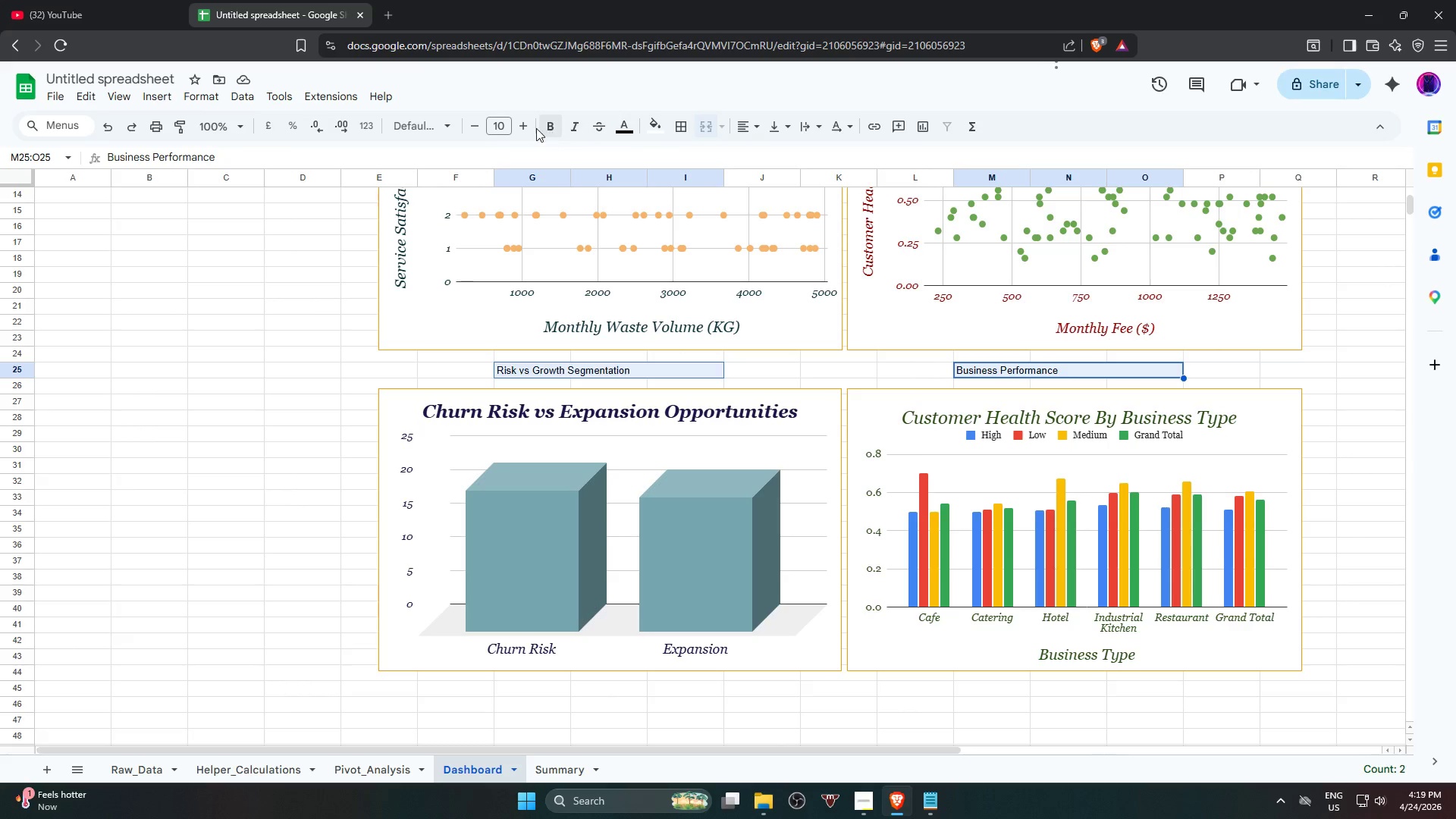 
double_click([522, 126])
 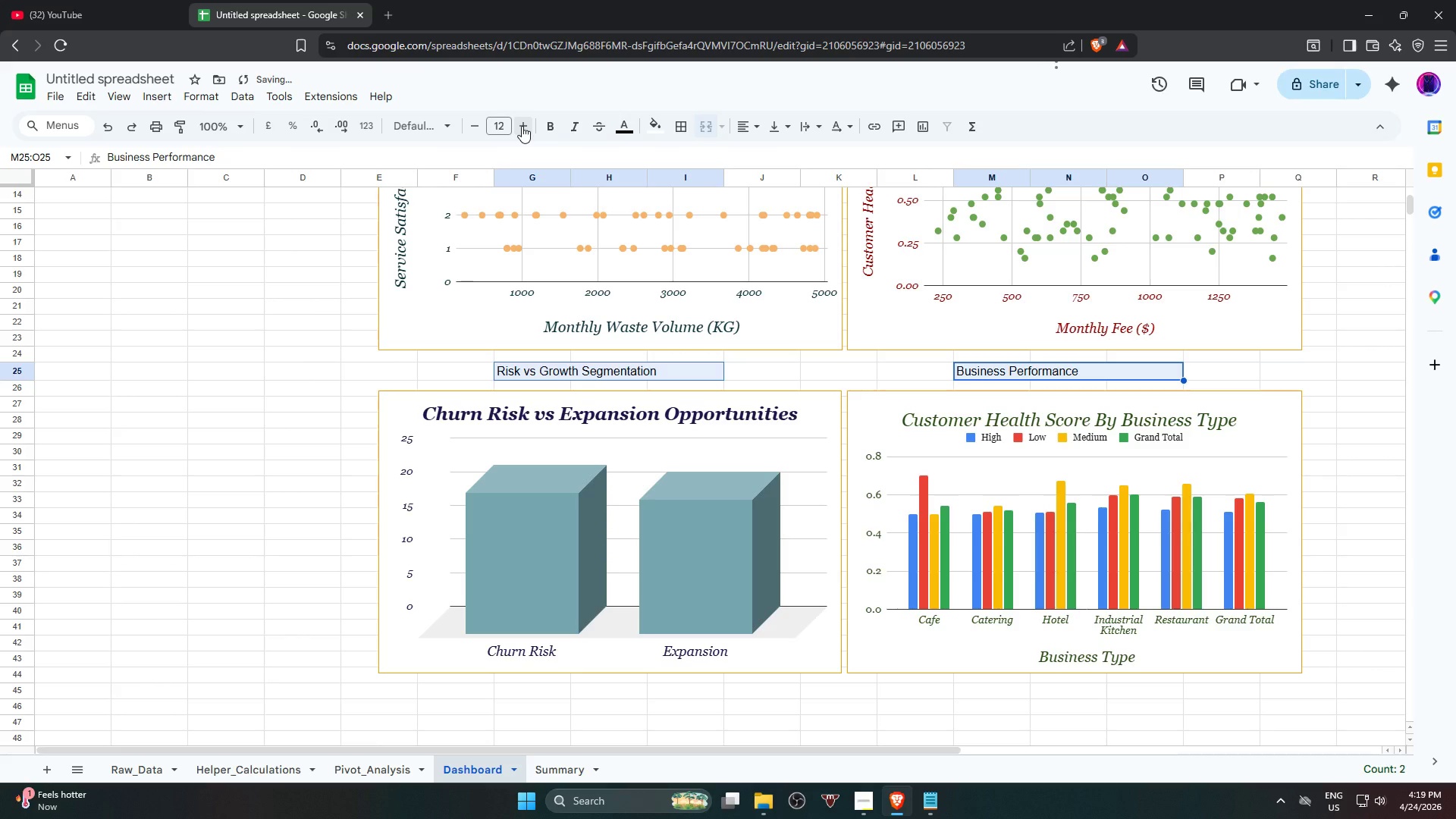 
left_click([522, 126])
 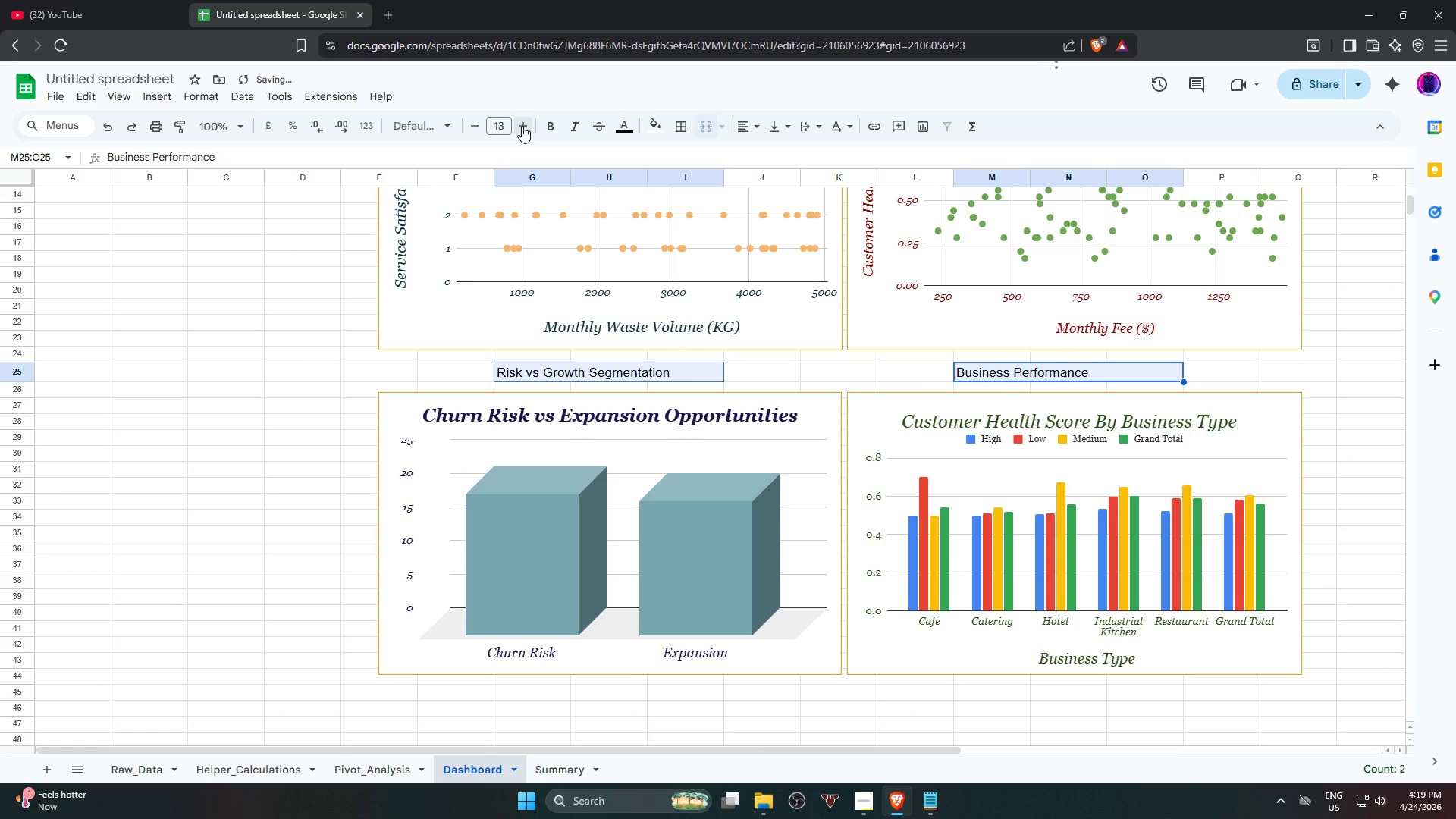 
left_click([522, 126])
 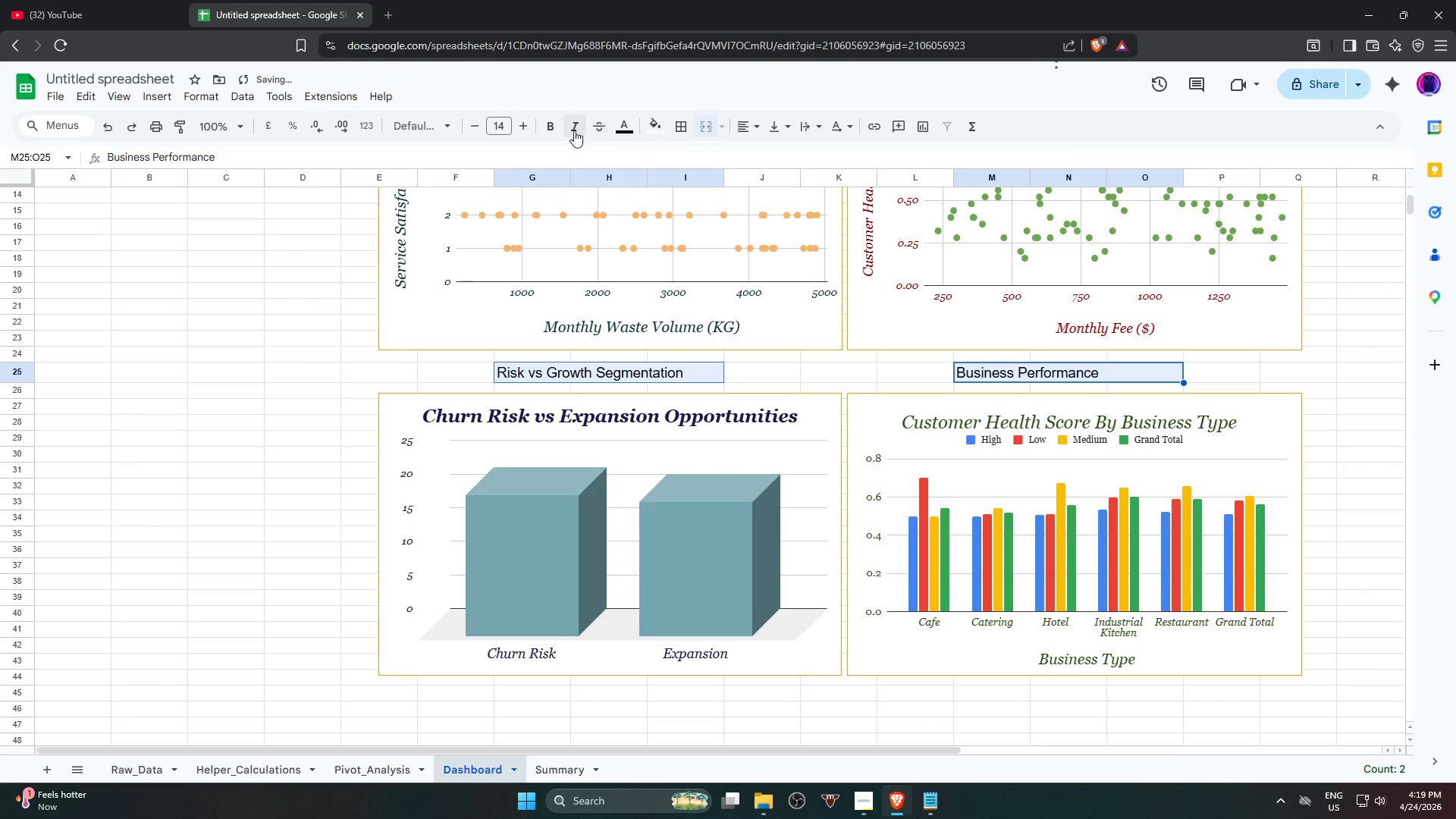 
left_click([555, 127])
 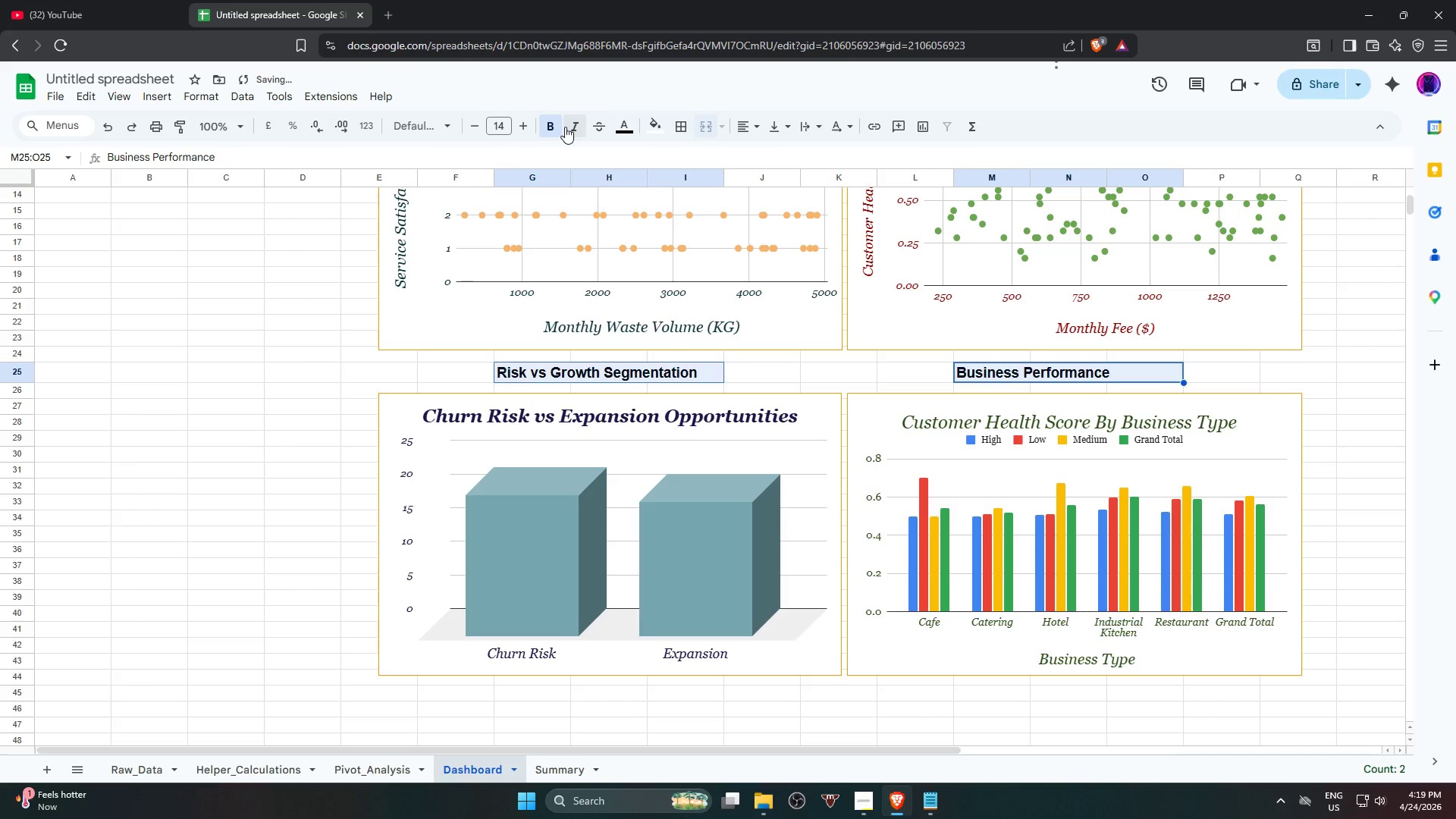 
left_click([566, 127])
 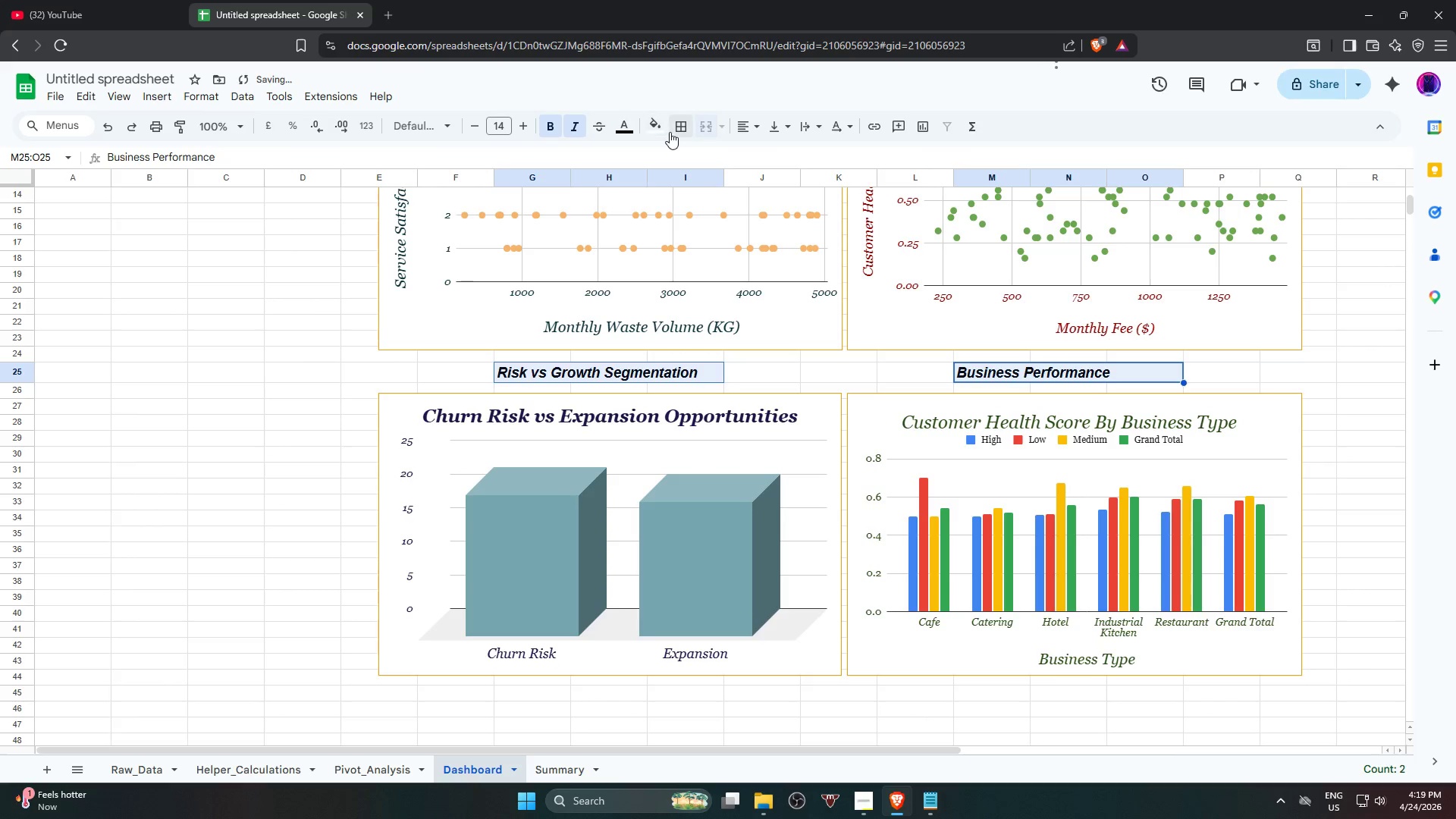 
left_click([675, 130])
 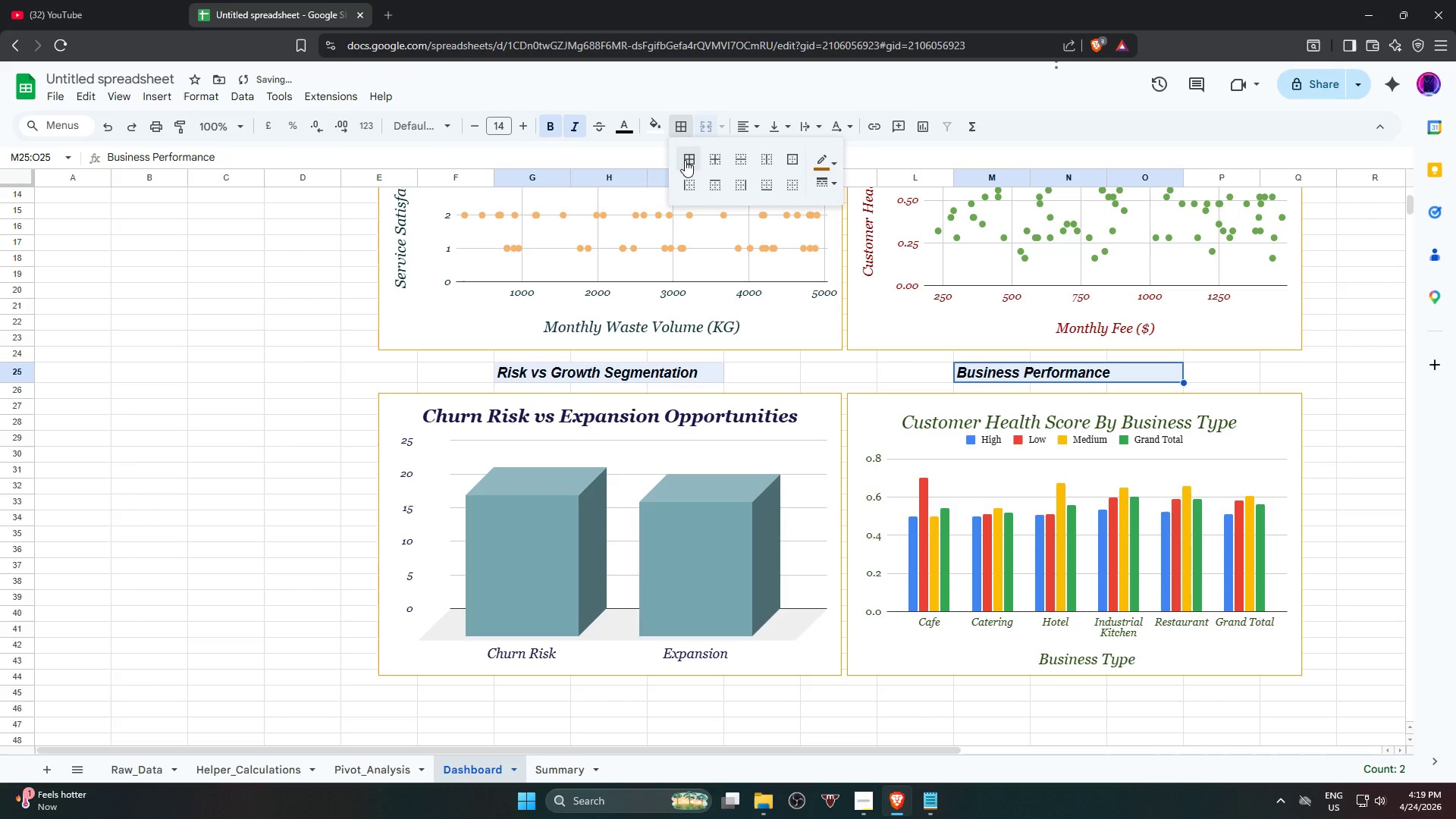 
left_click([685, 160])
 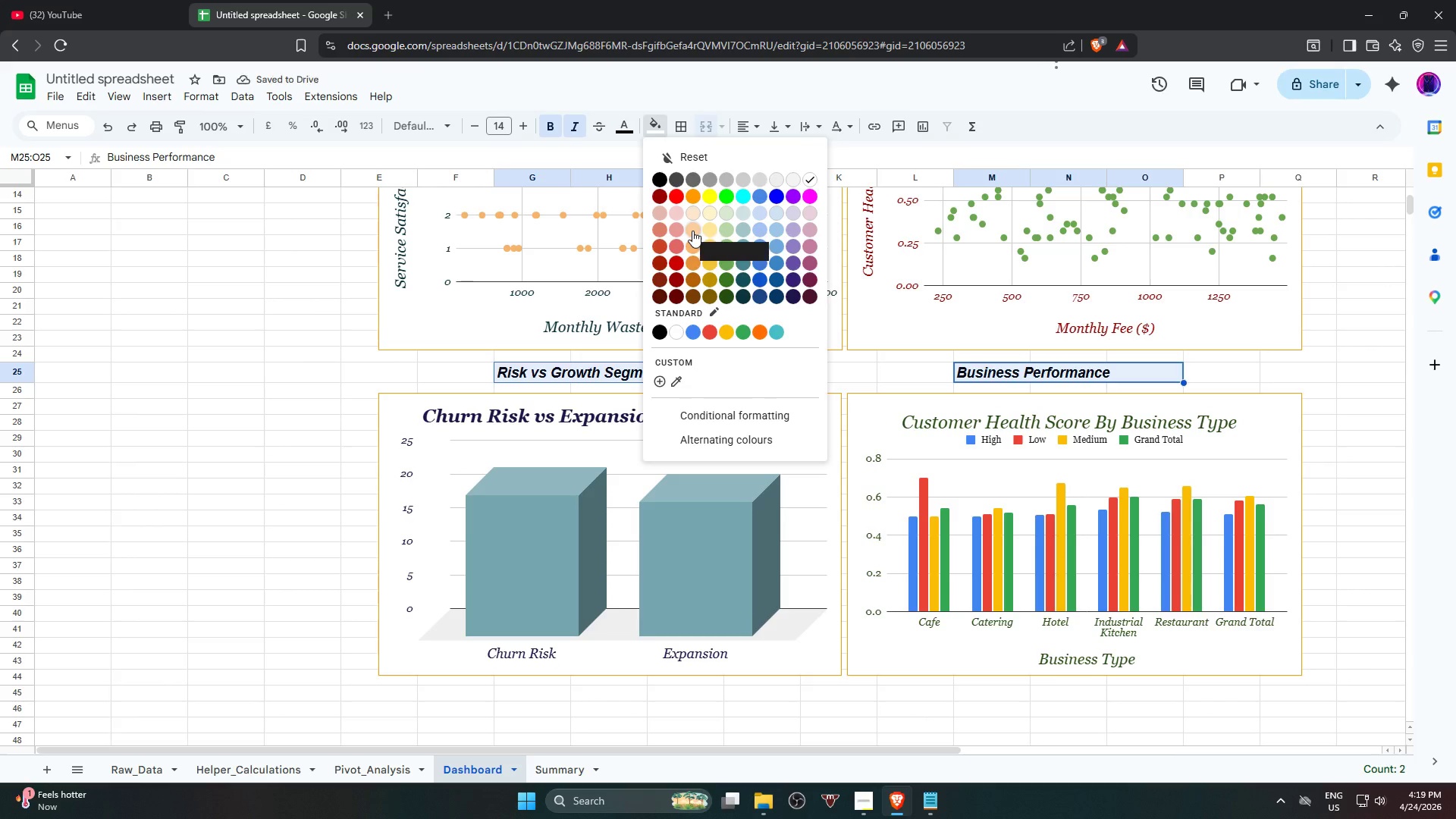 
left_click([692, 231])
 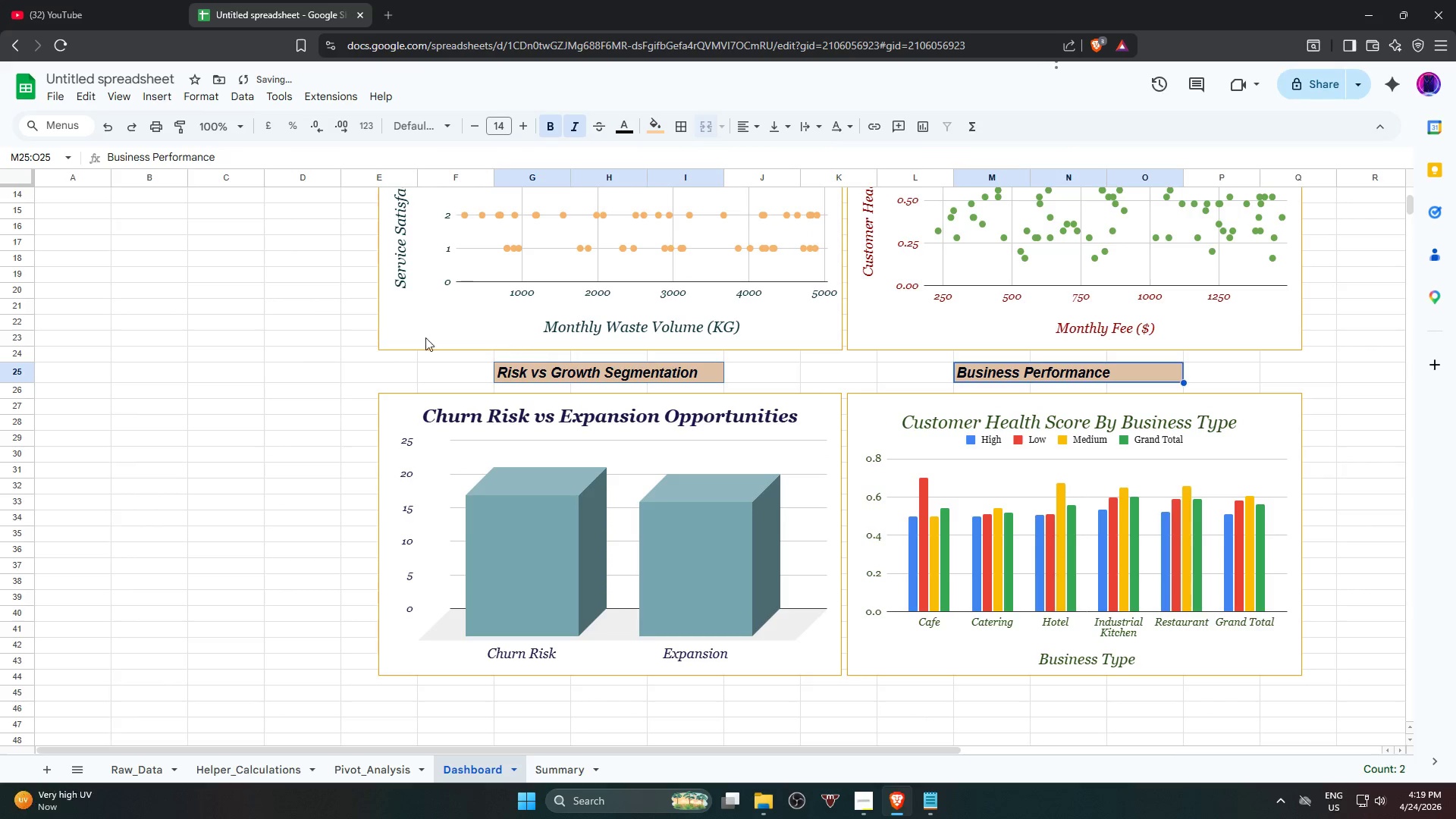 
left_click([274, 359])
 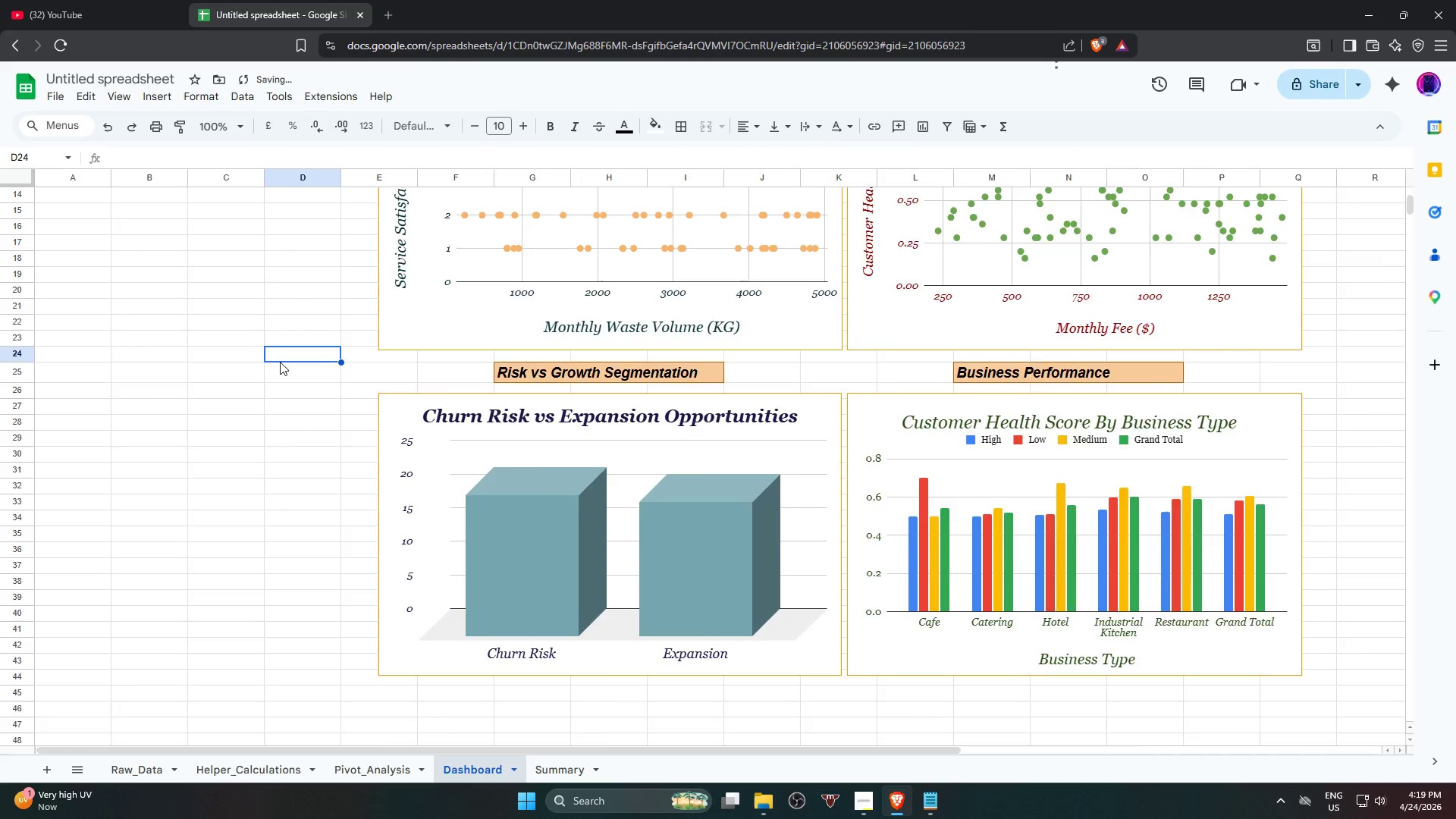 
scroll: coordinate [283, 362], scroll_direction: up, amount: 4.0
 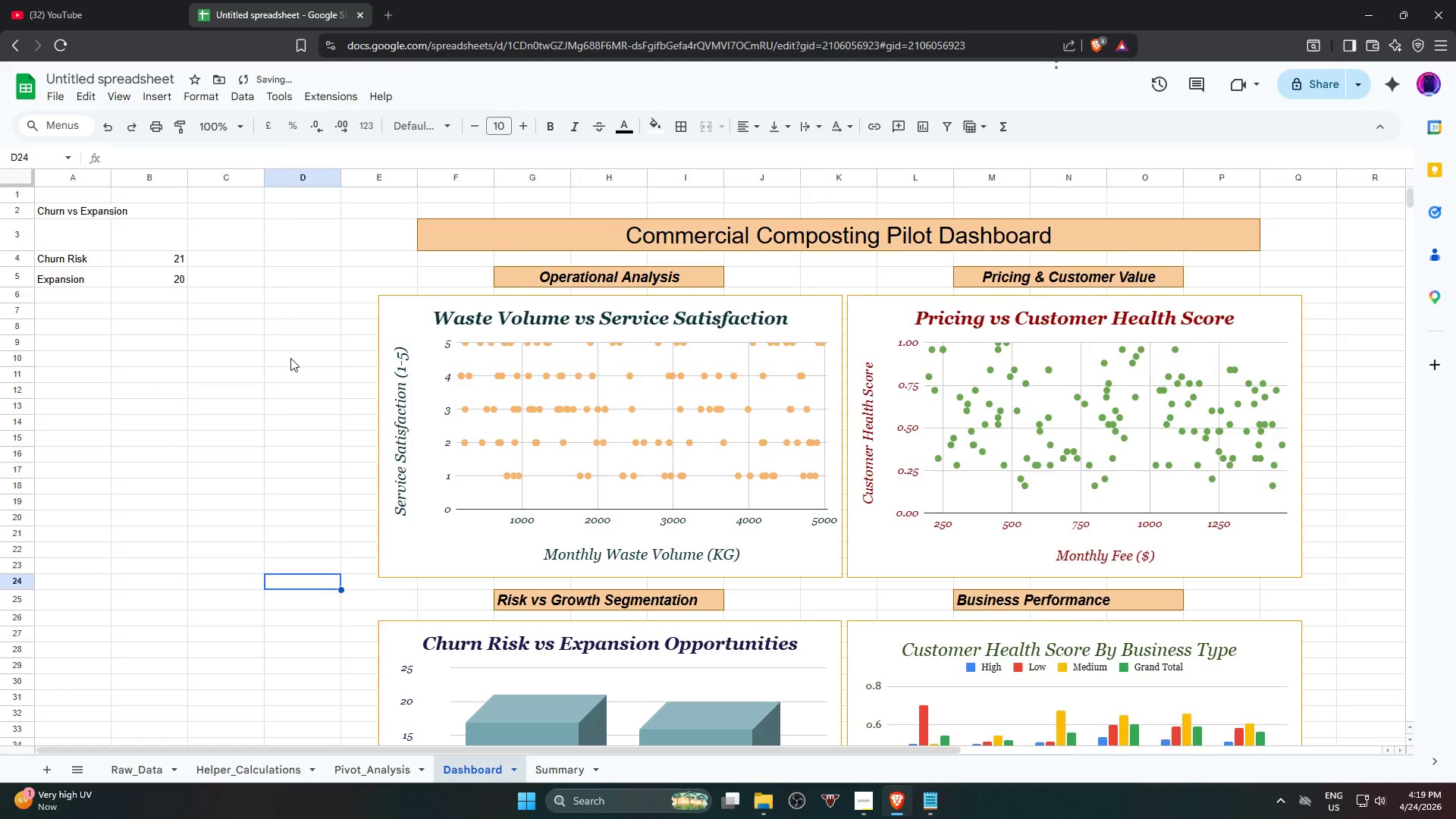 
scroll: coordinate [290, 358], scroll_direction: down, amount: 6.0
 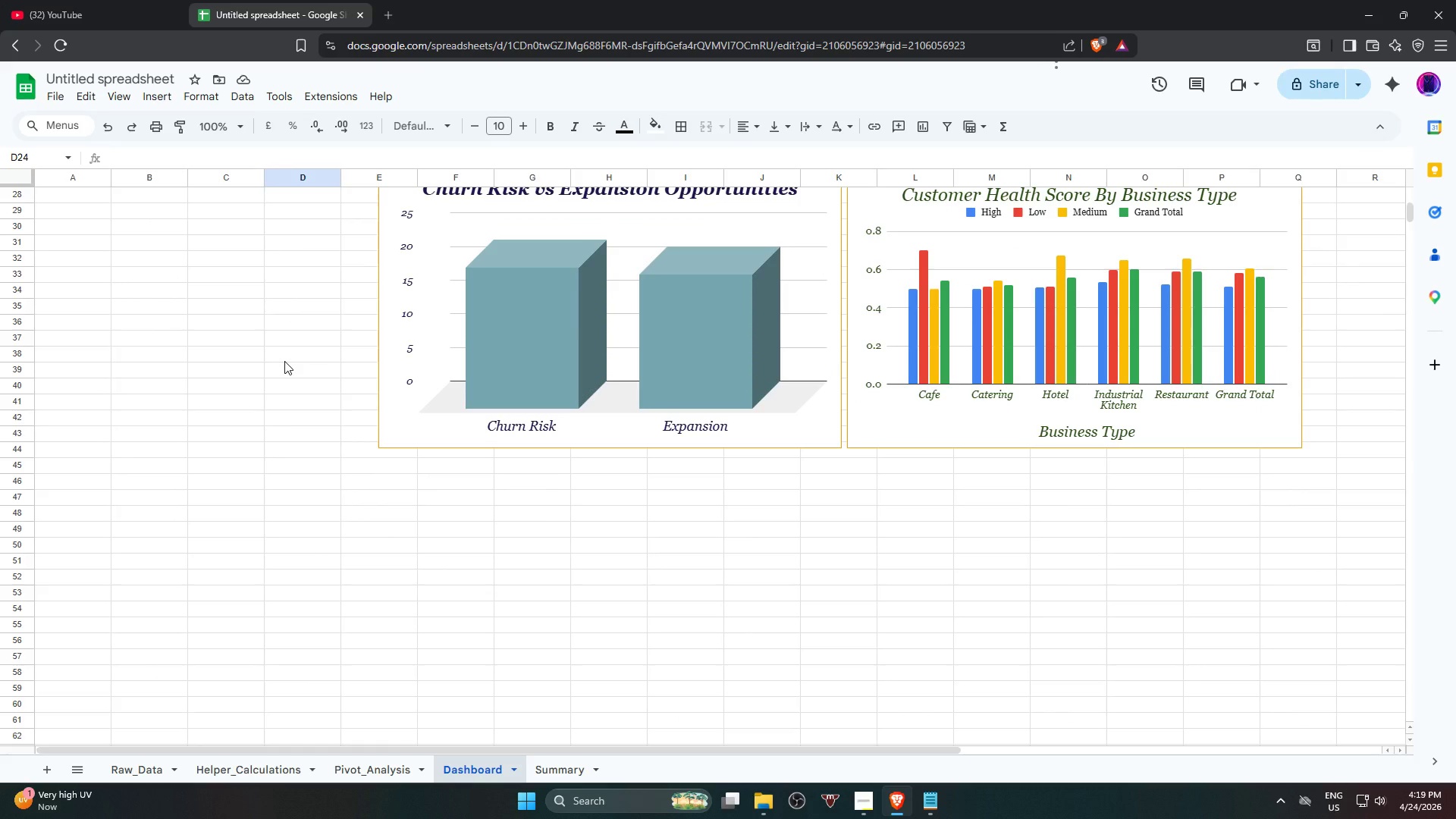 
wait(6.46)
 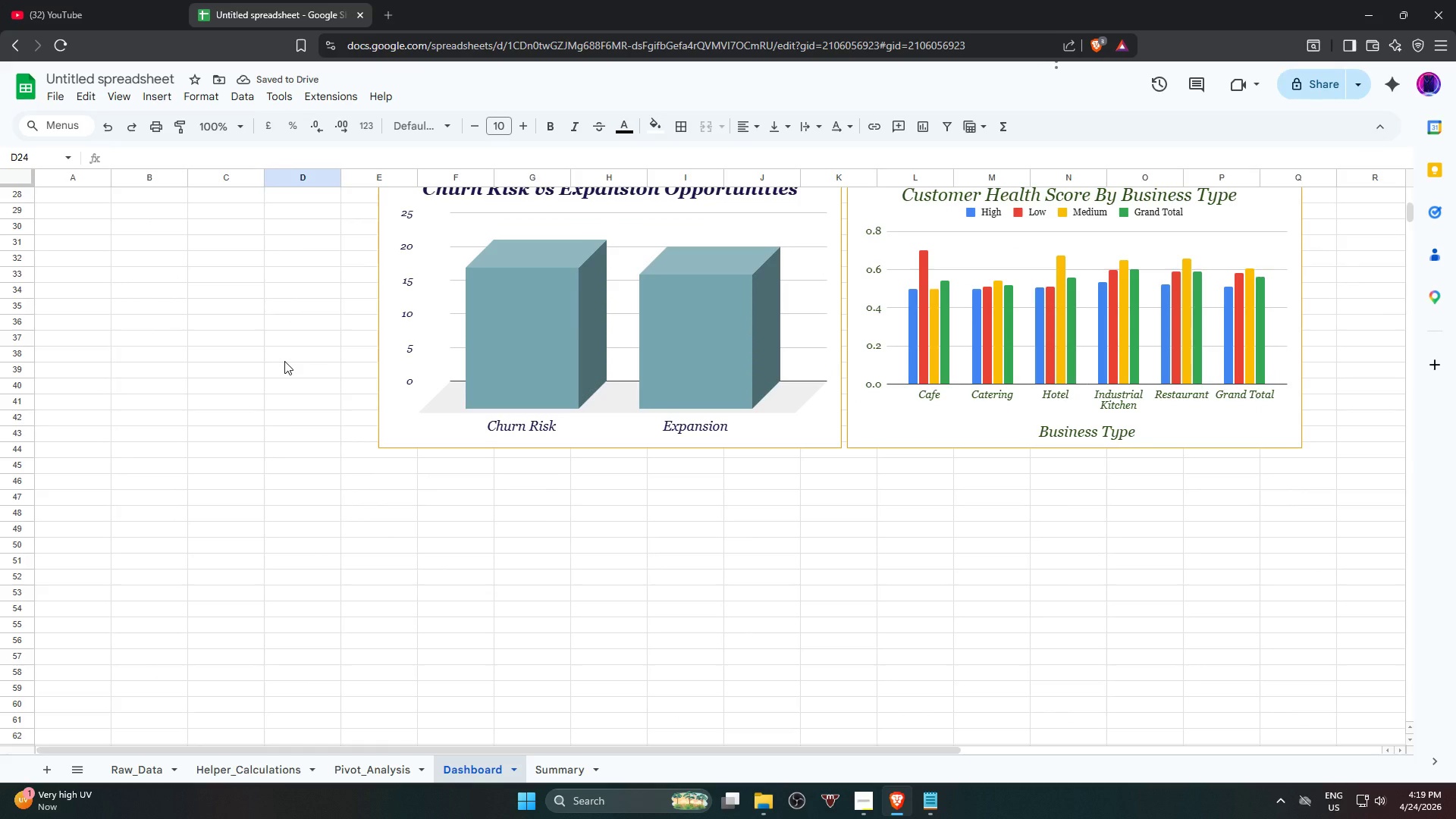 
left_click([538, 769])
 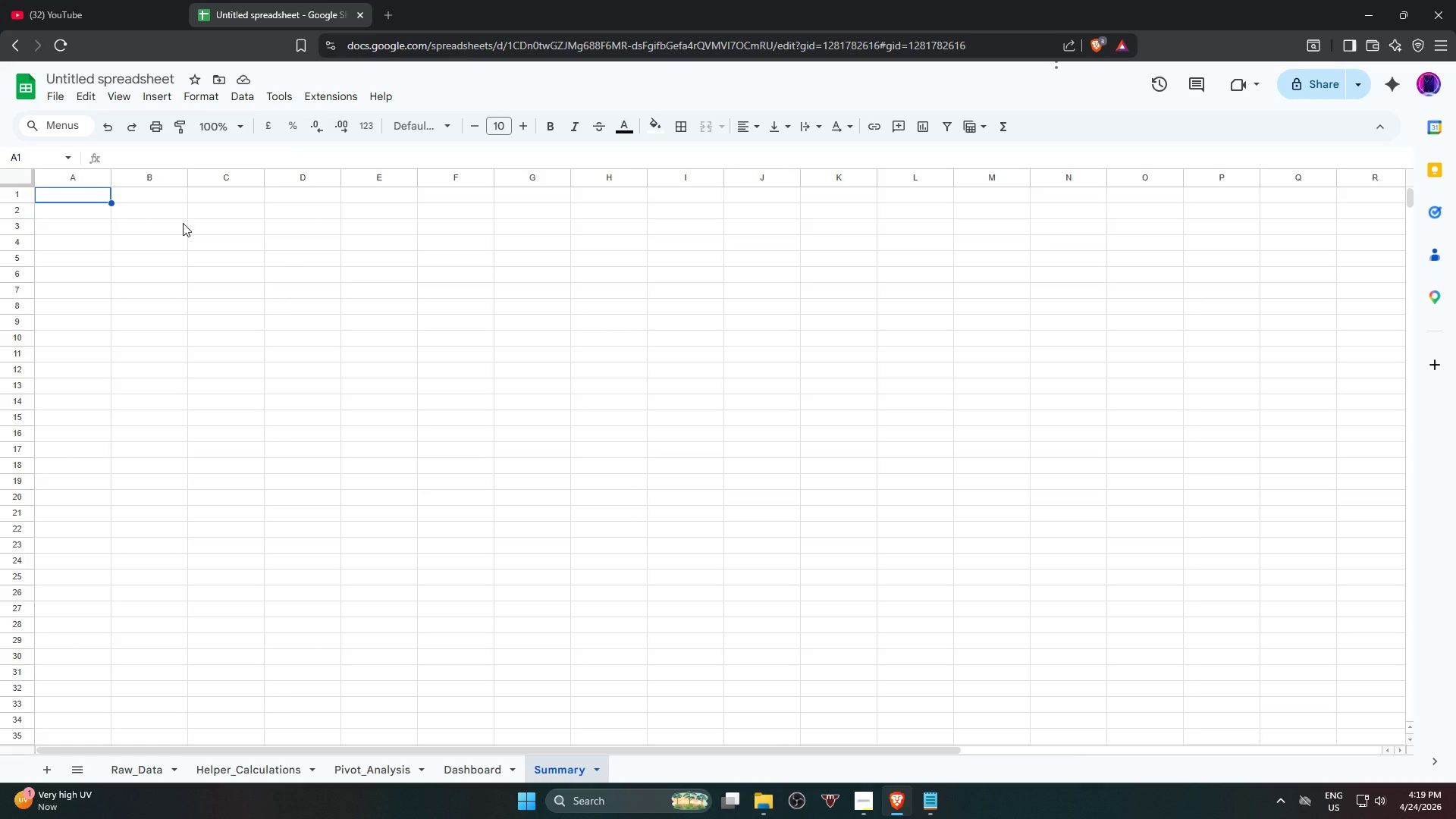 
type(AV)
key(Backspace)
type(erage Customer Health Score:)
 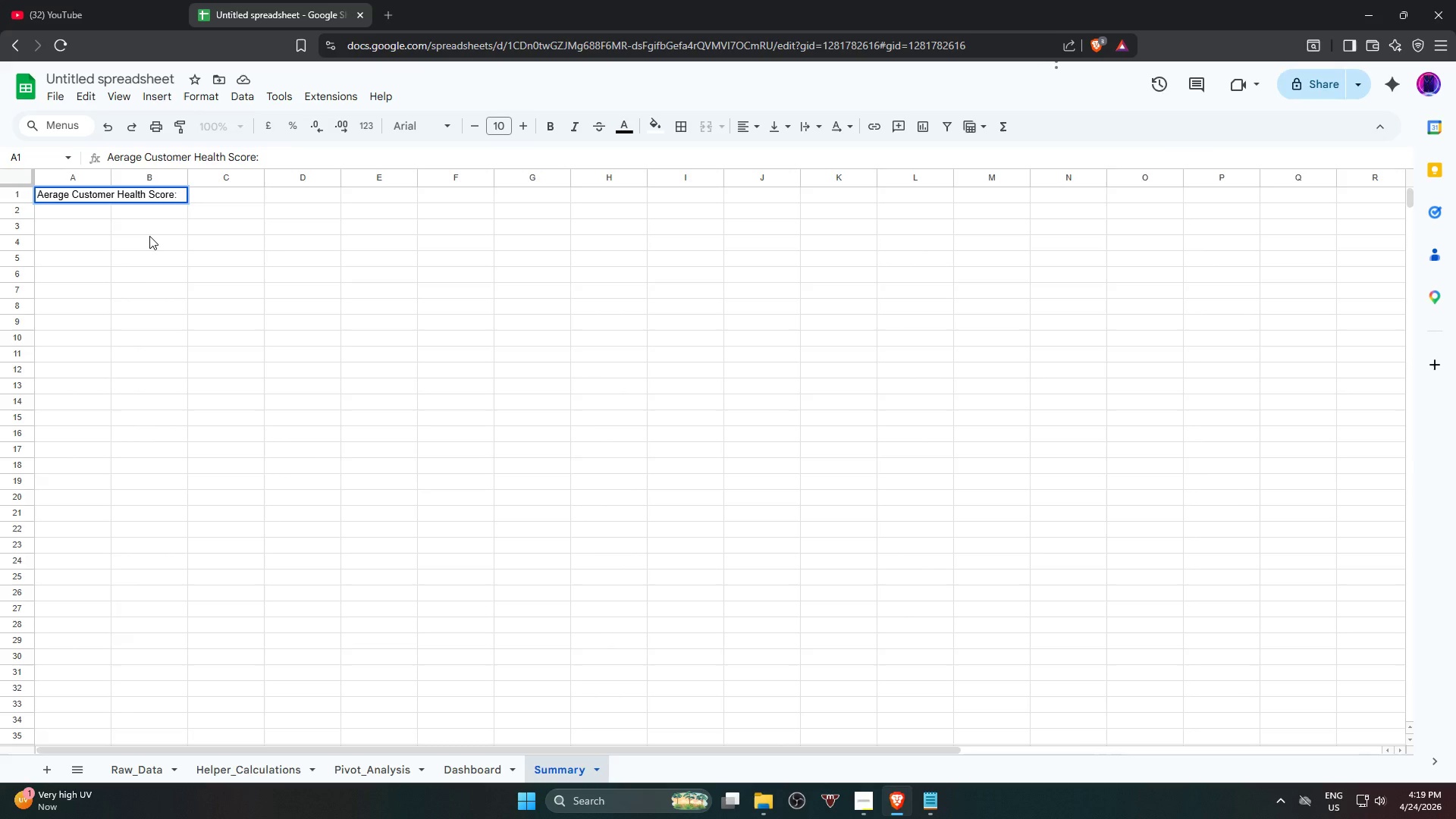 
key(Enter)
 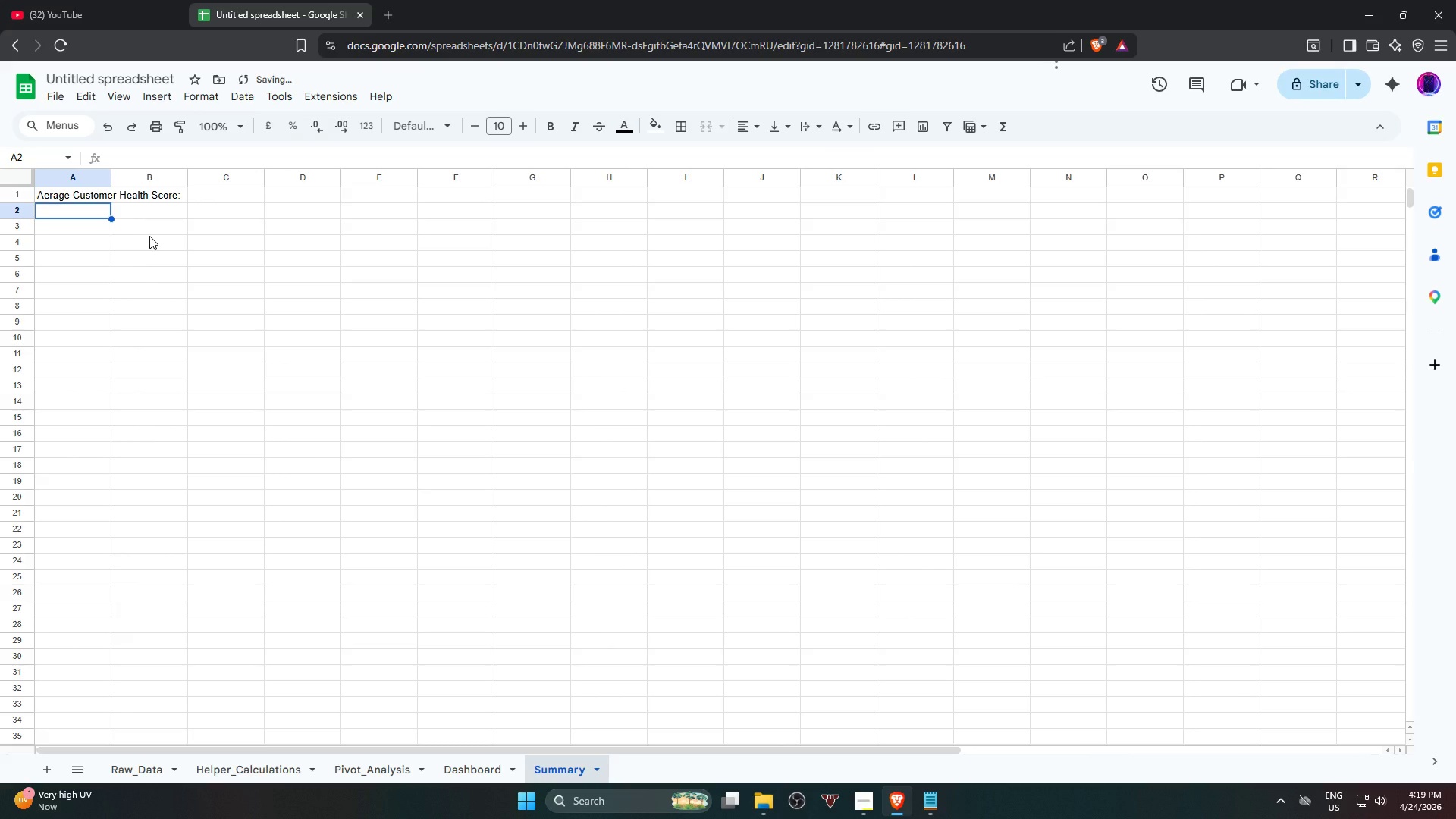 
type(Total Churn Risk Customers:)
 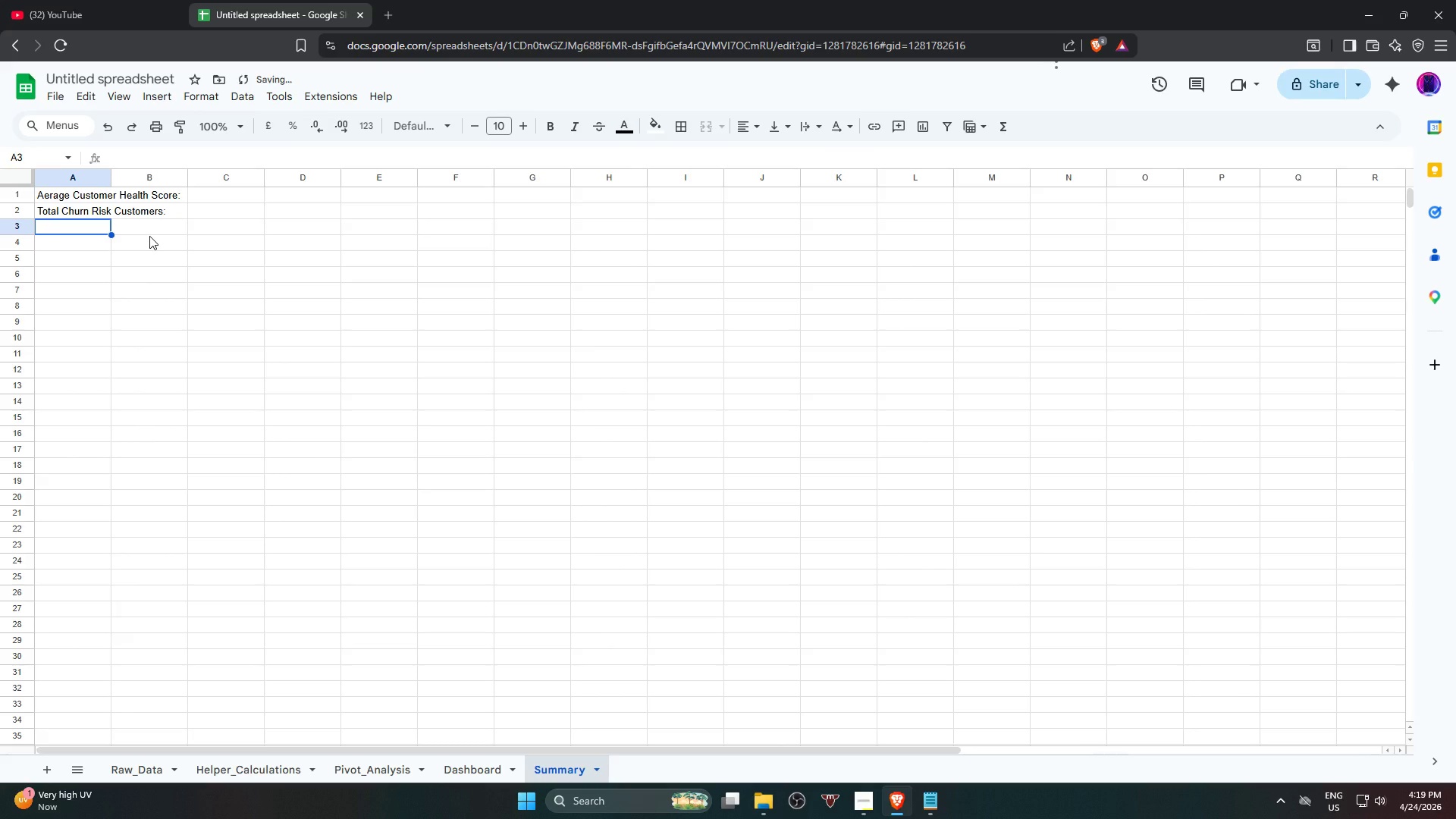 
 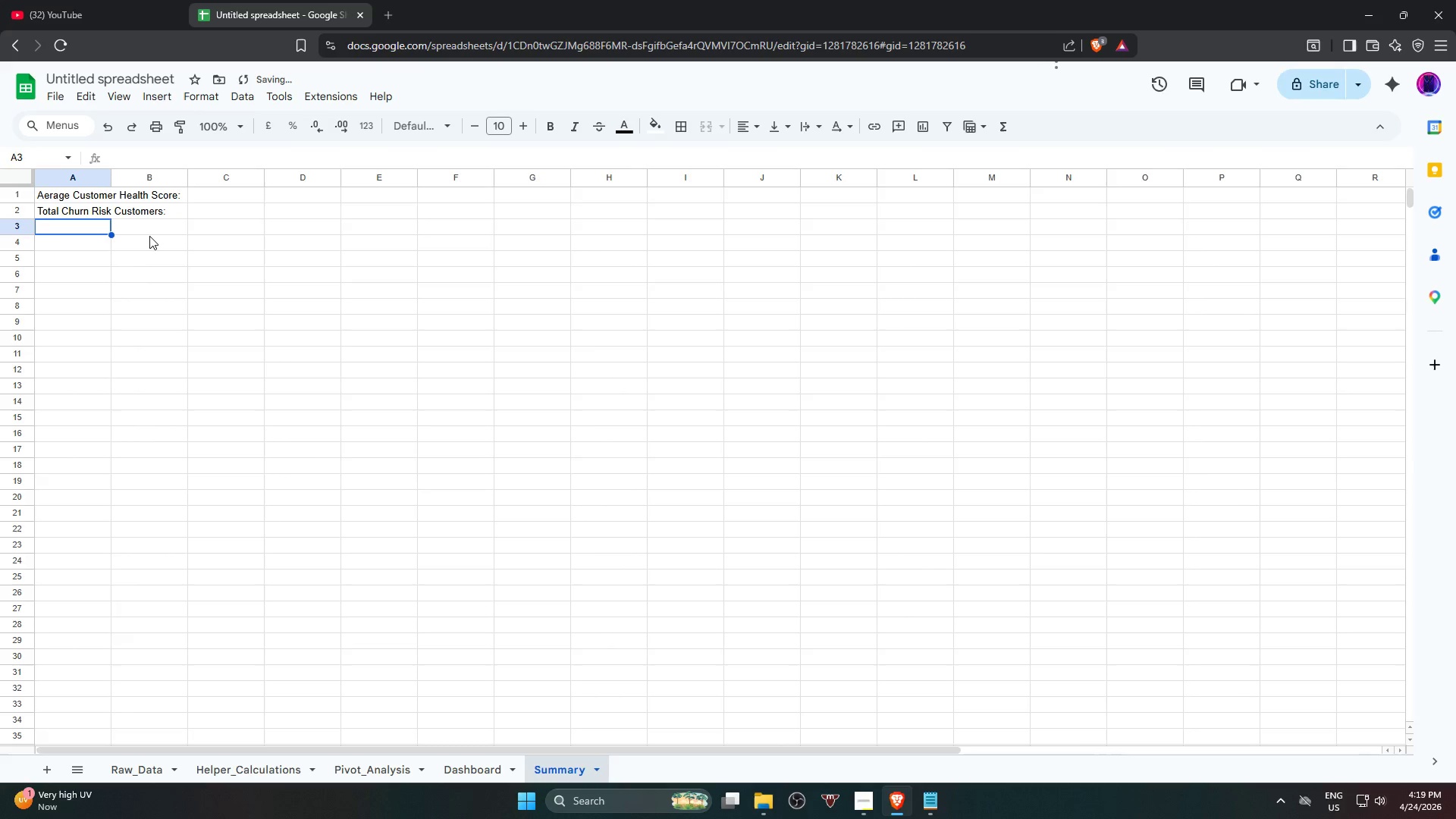 
key(Enter)
 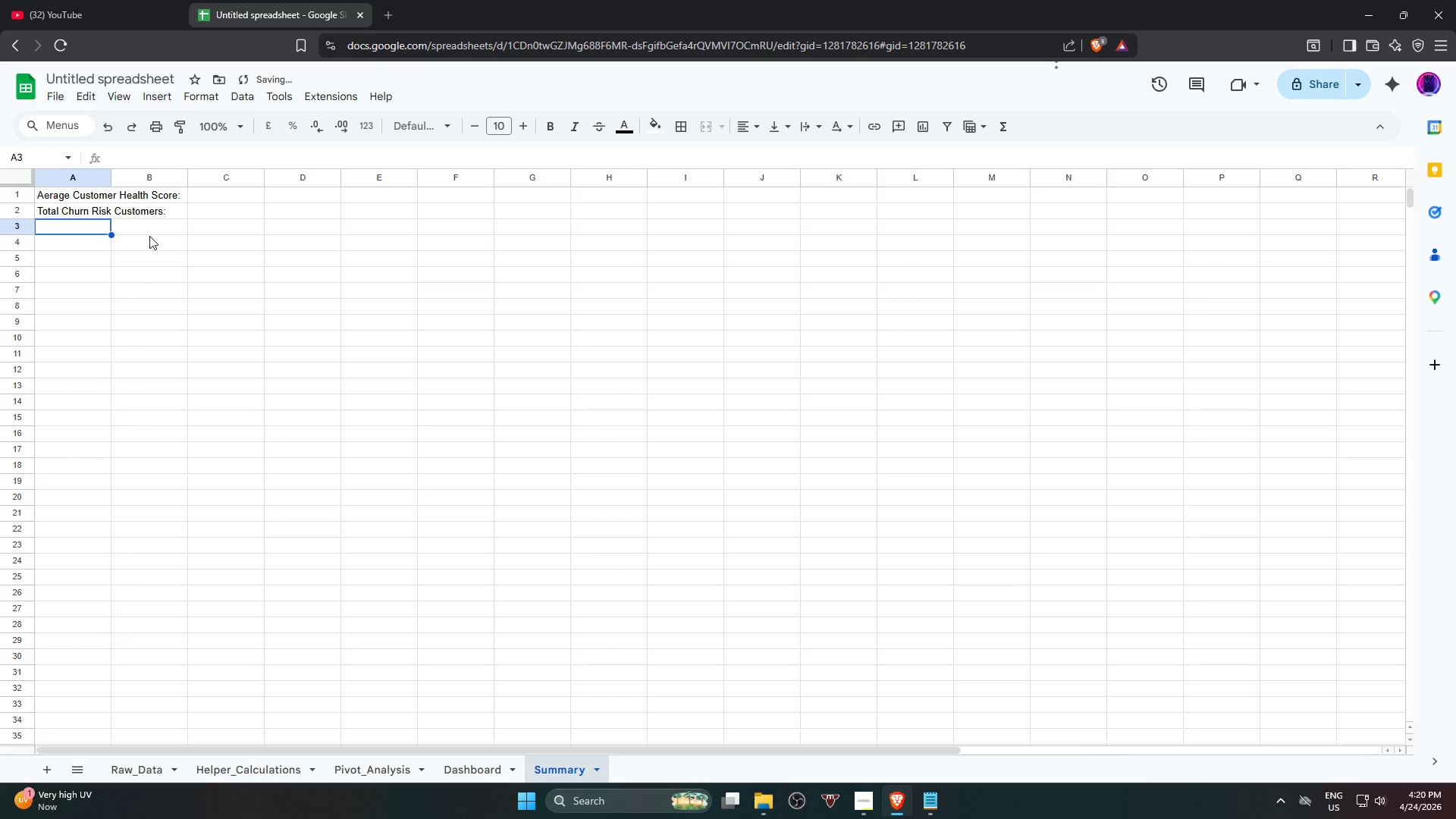 
type(Total ex)
key(Backspace)
key(Backspace)
type(Expansion Candidates)
 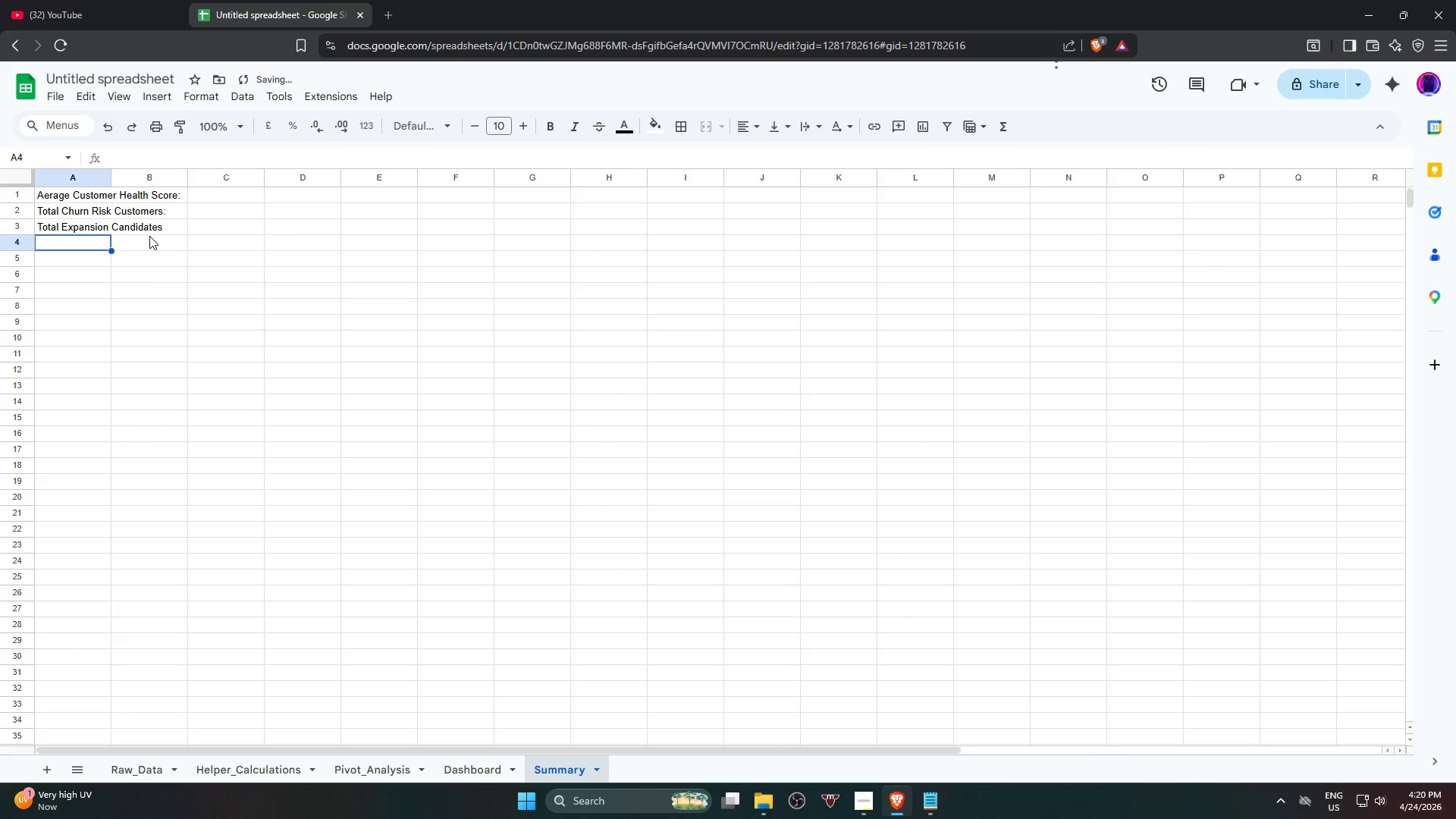 
 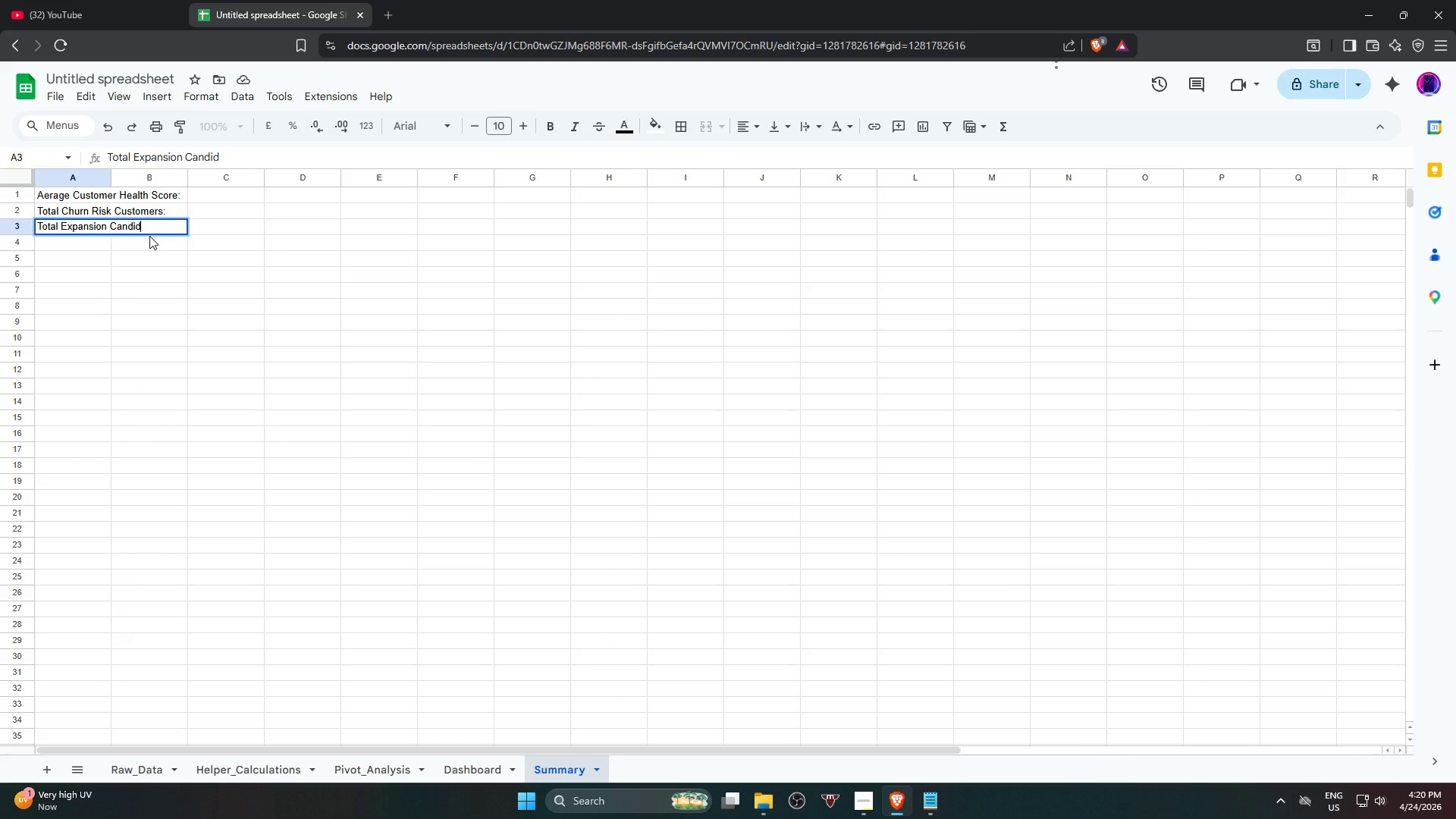 
key(Enter)
 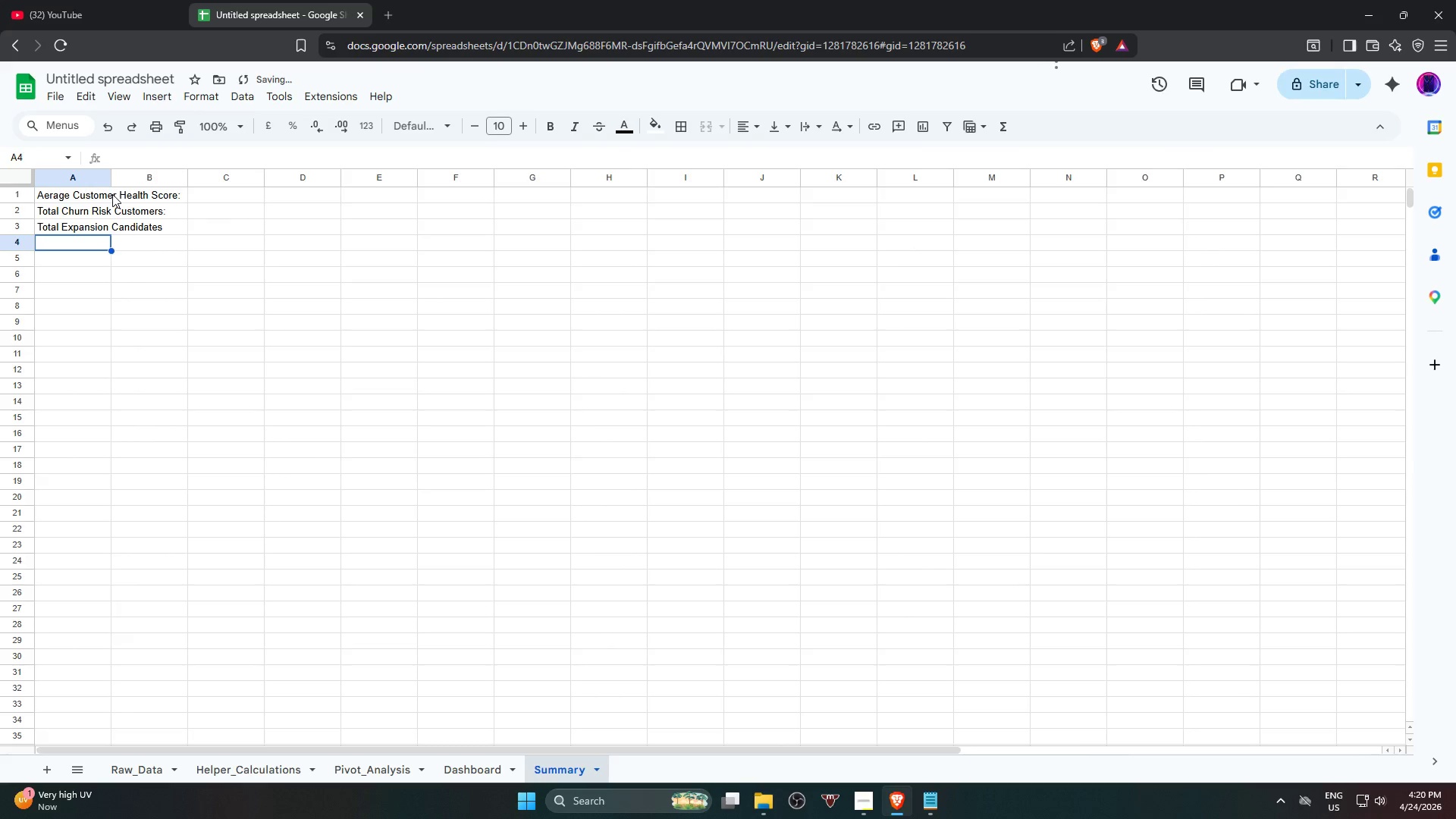 
hold_key(key=ShiftLeft, duration=0.31)
 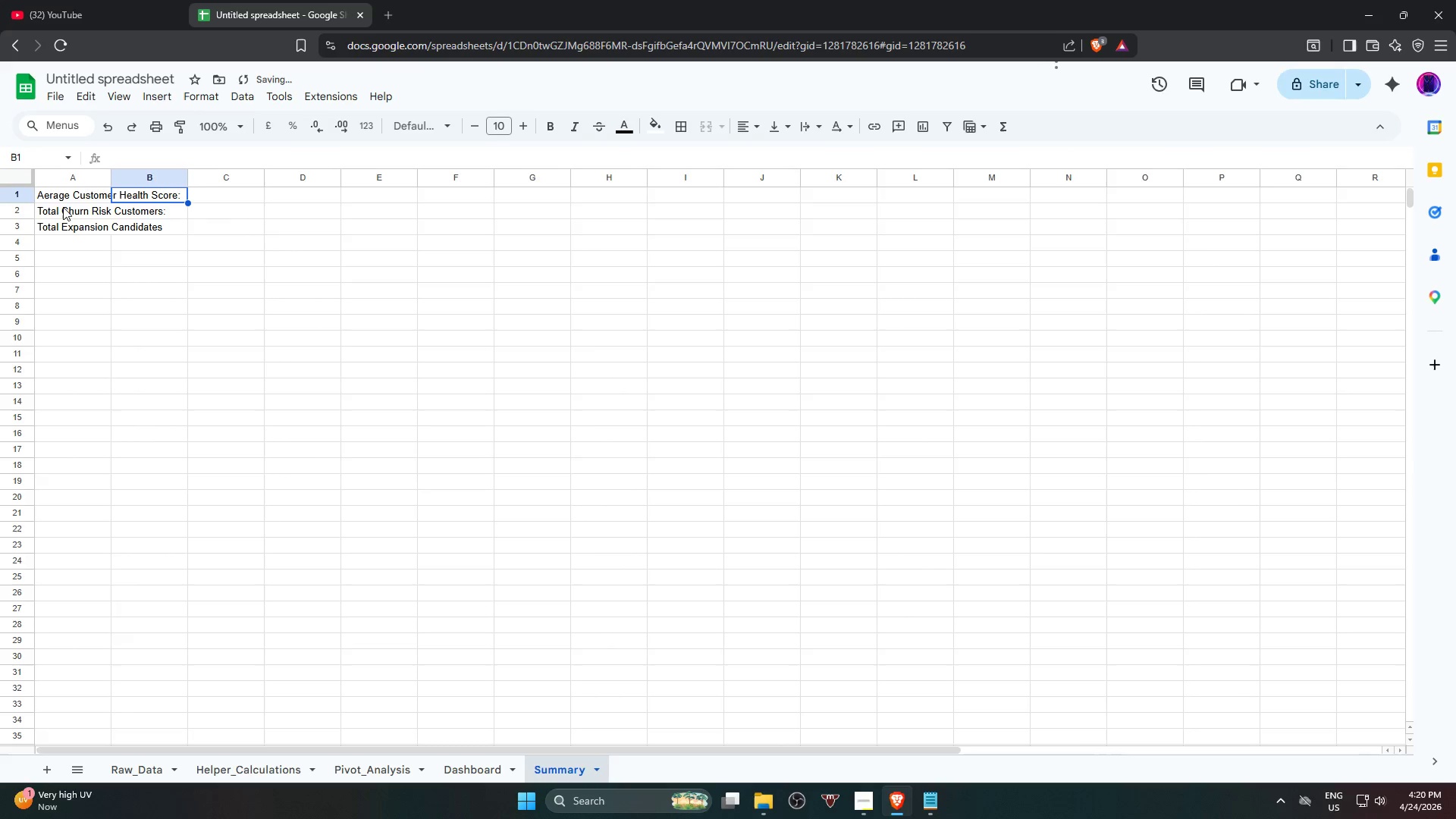 
left_click([63, 198])
 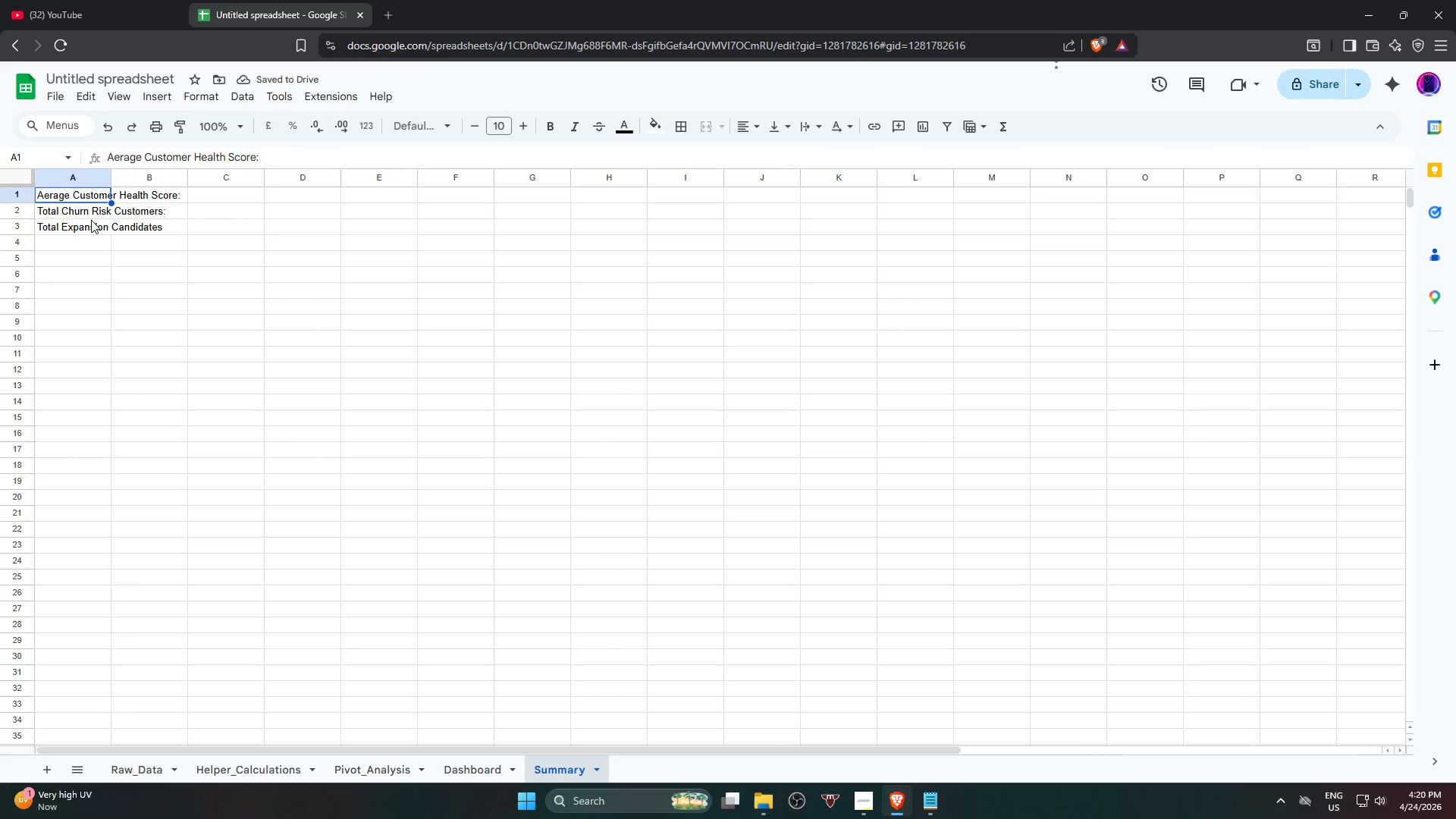 
hold_key(key=ShiftLeft, duration=0.61)
left_click([133, 231])
 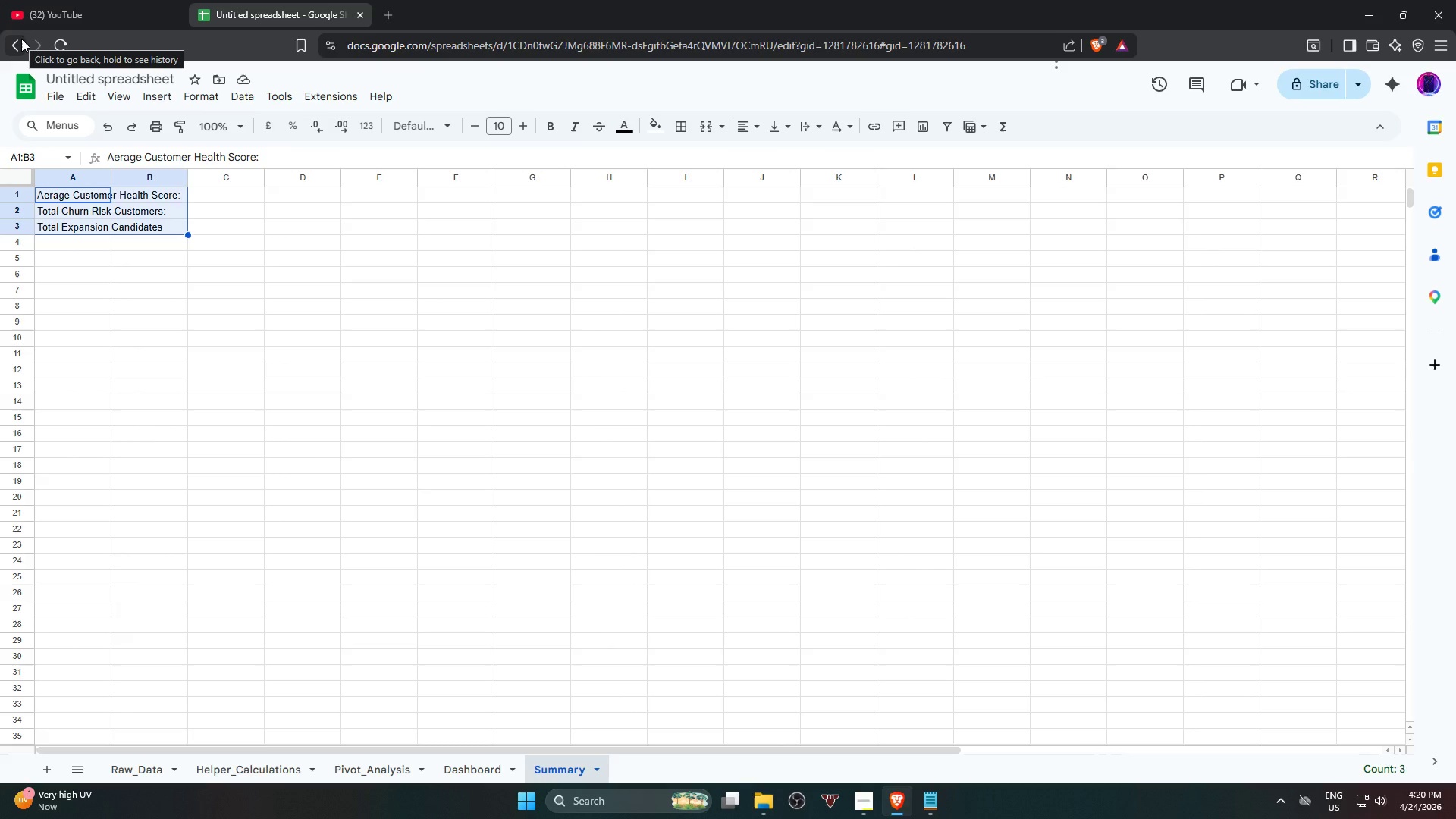 
wait(18.35)
 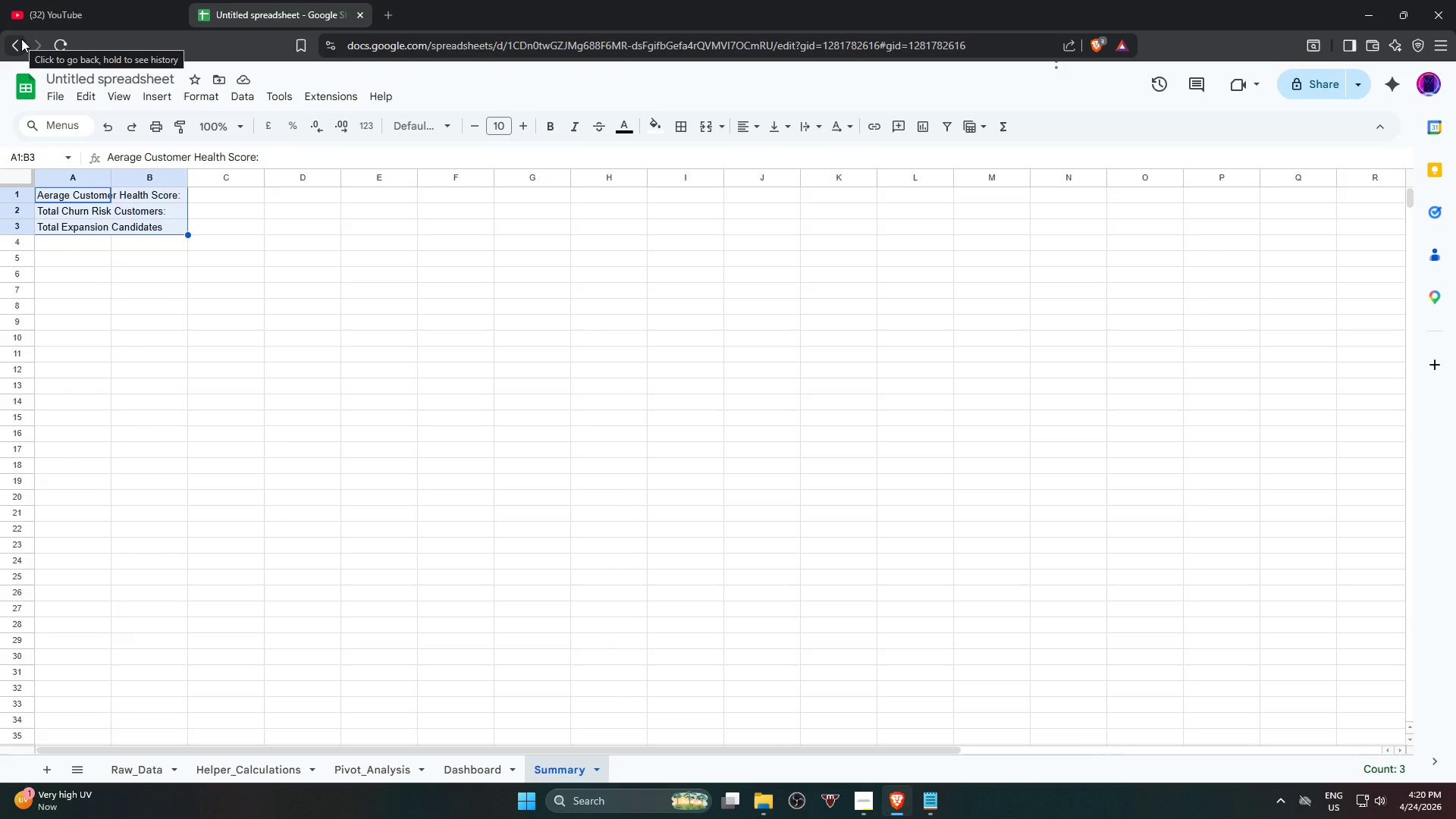 
mouse_move([77, 5])
 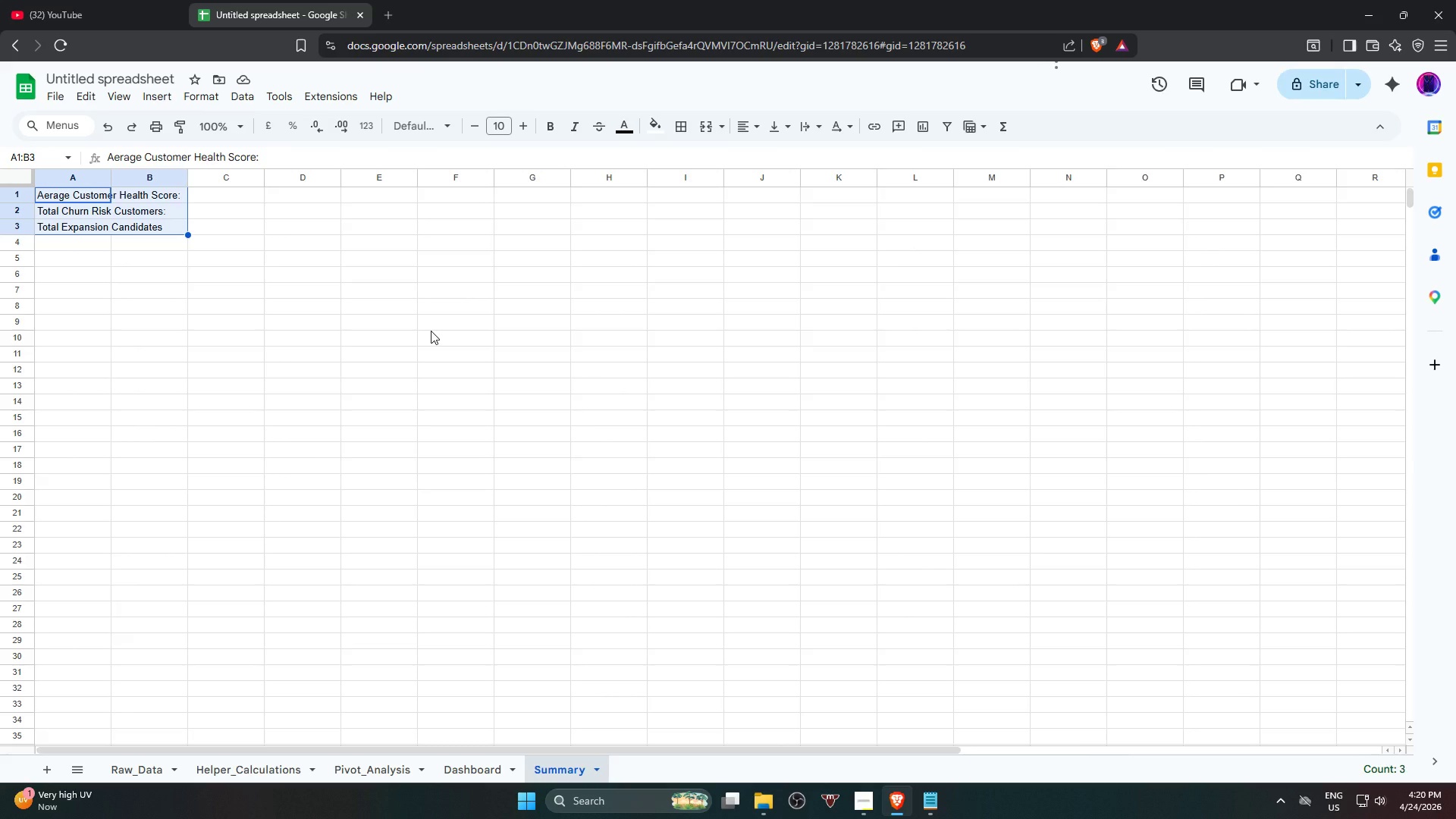 
left_click([231, 198])
 